 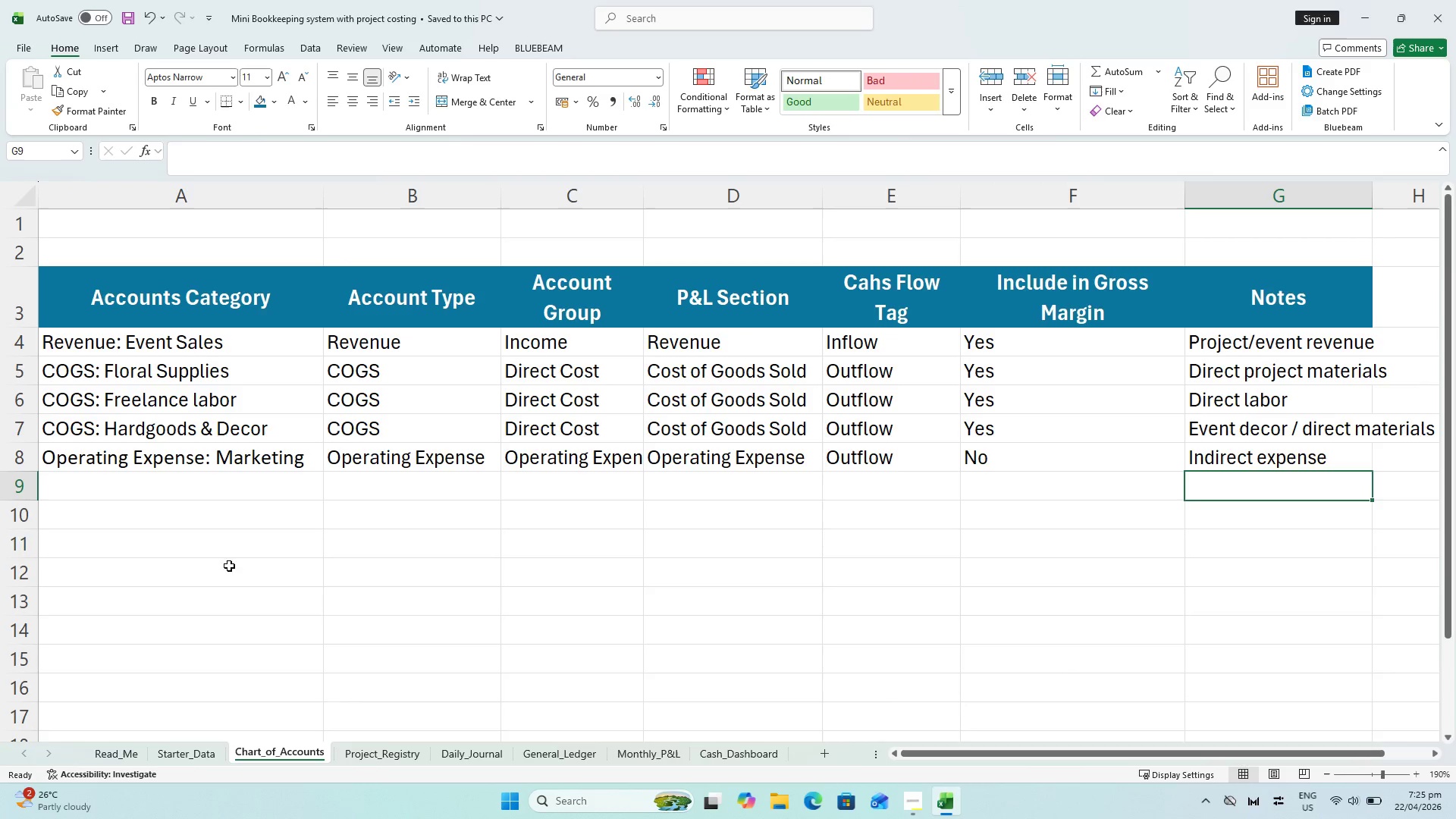 
left_click([157, 494])
 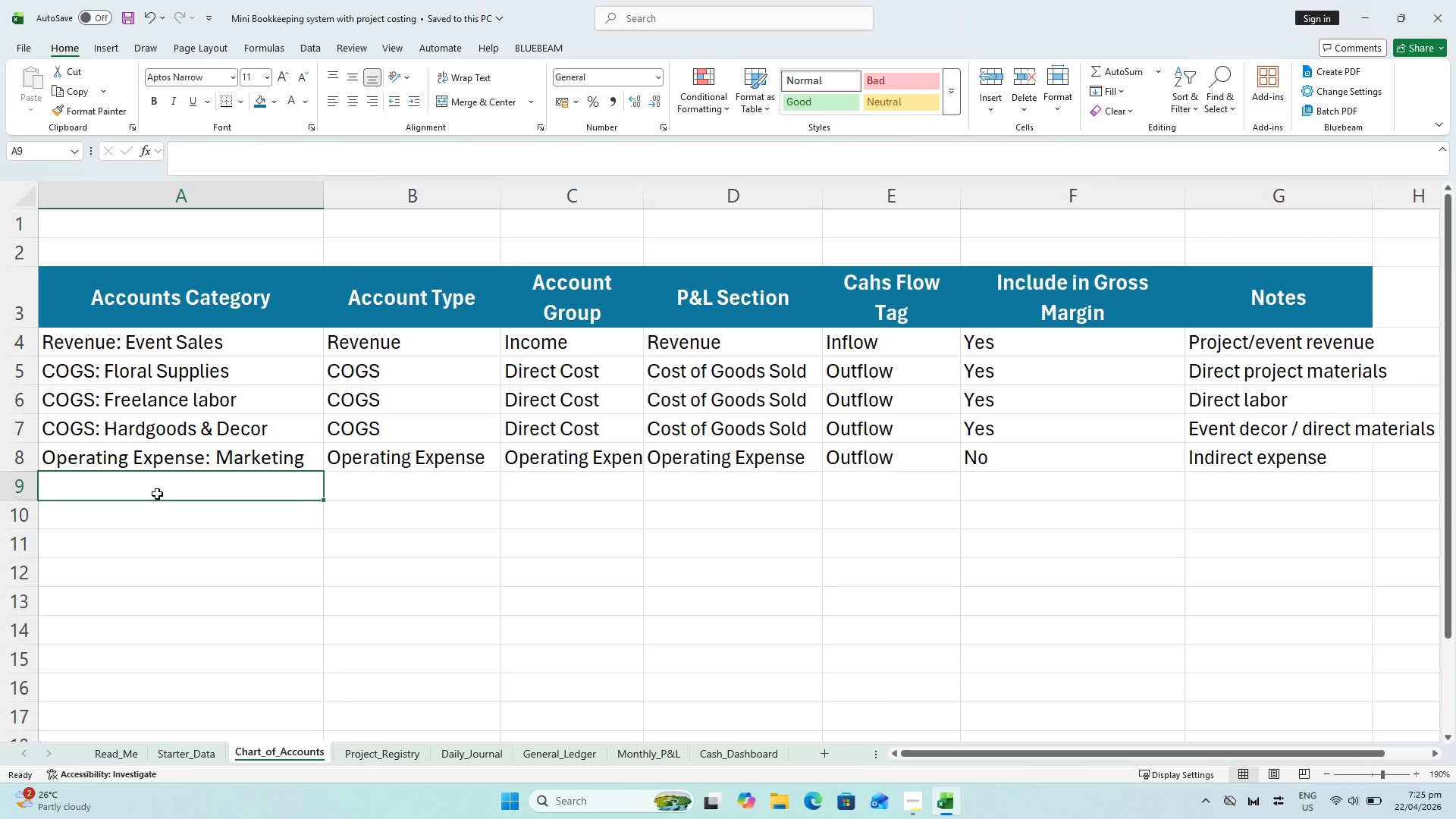 
type(Operating Expense: Rent)
 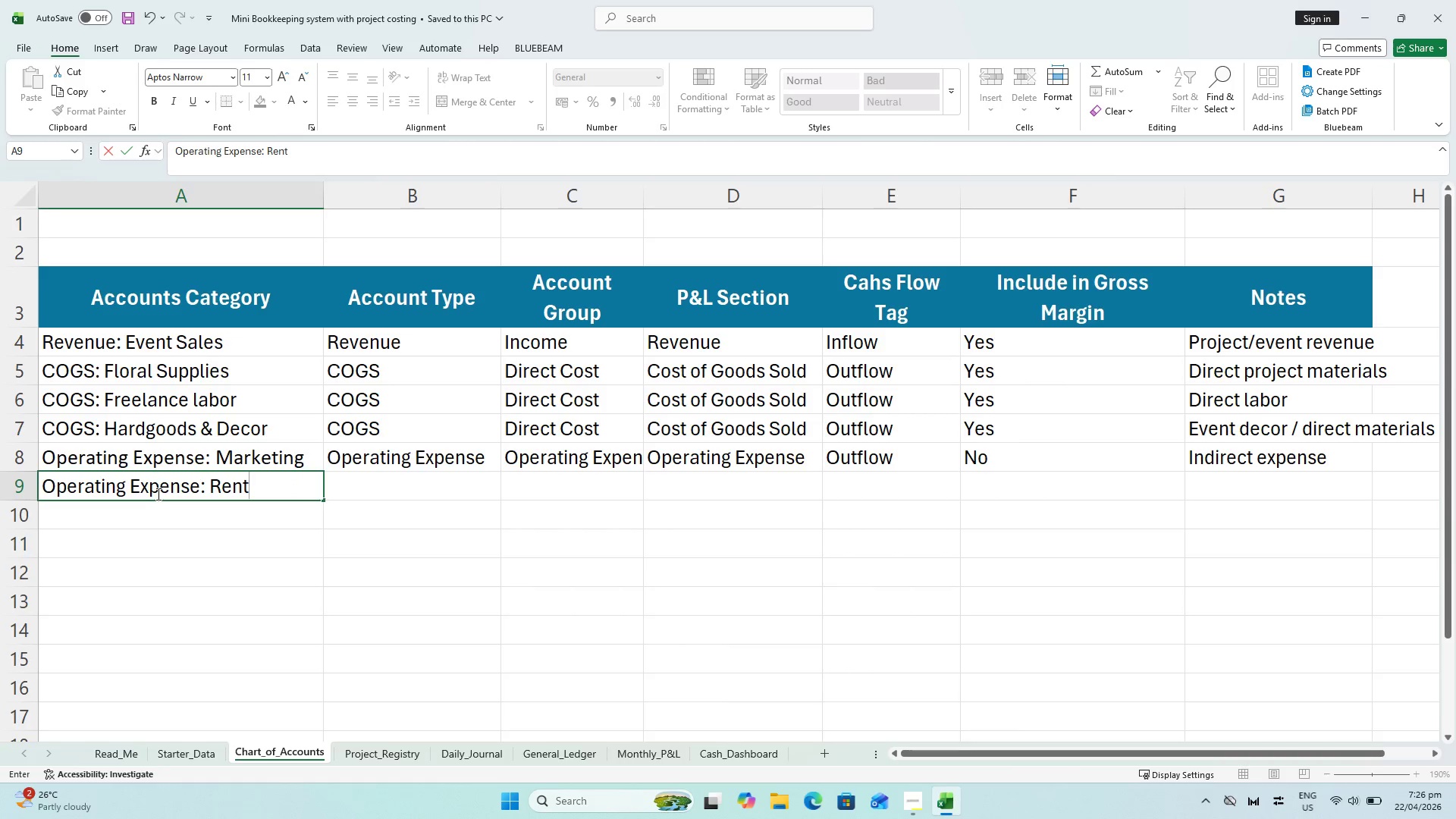 
key(ArrowRight)
 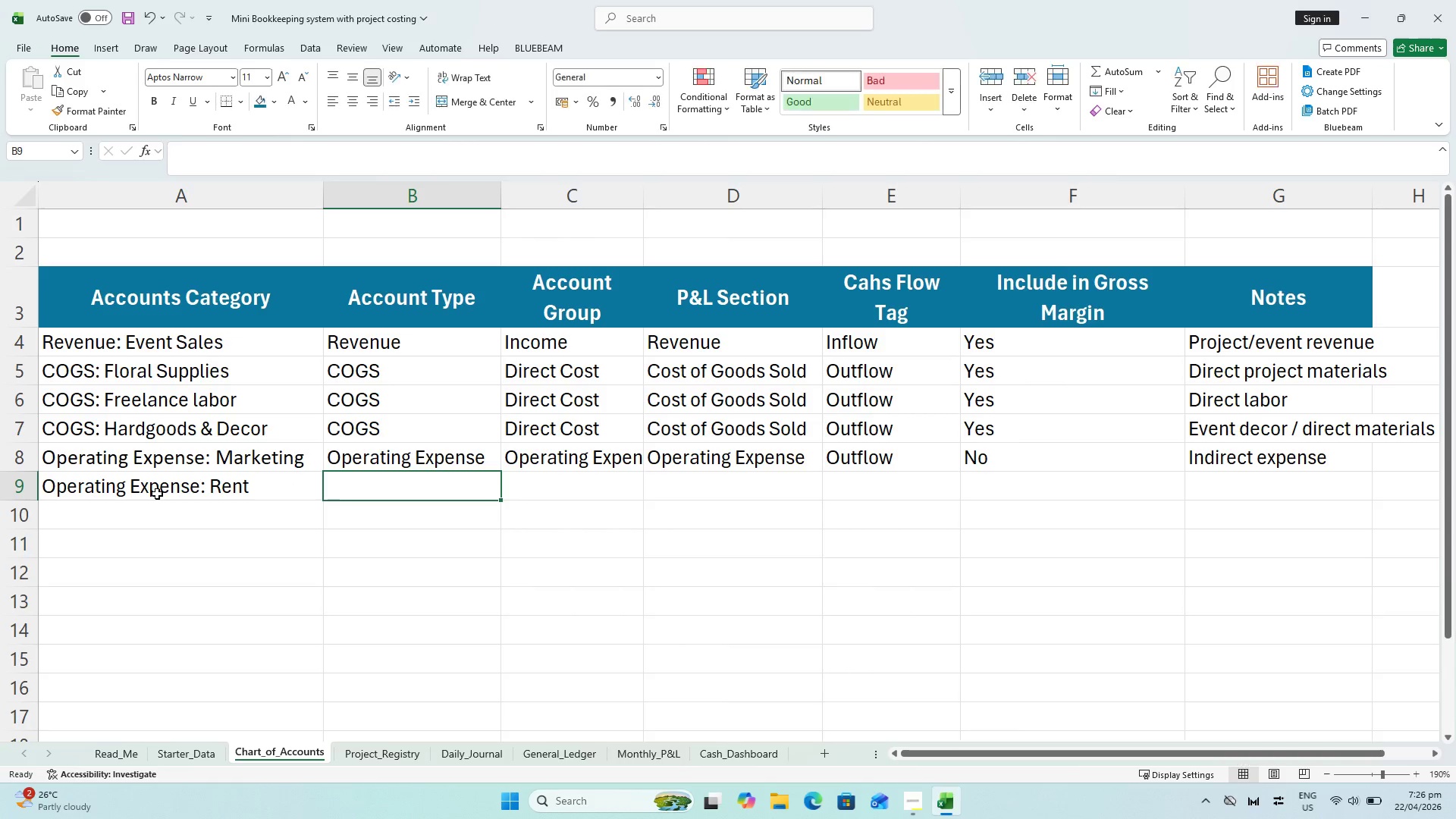 
type(Ope)
 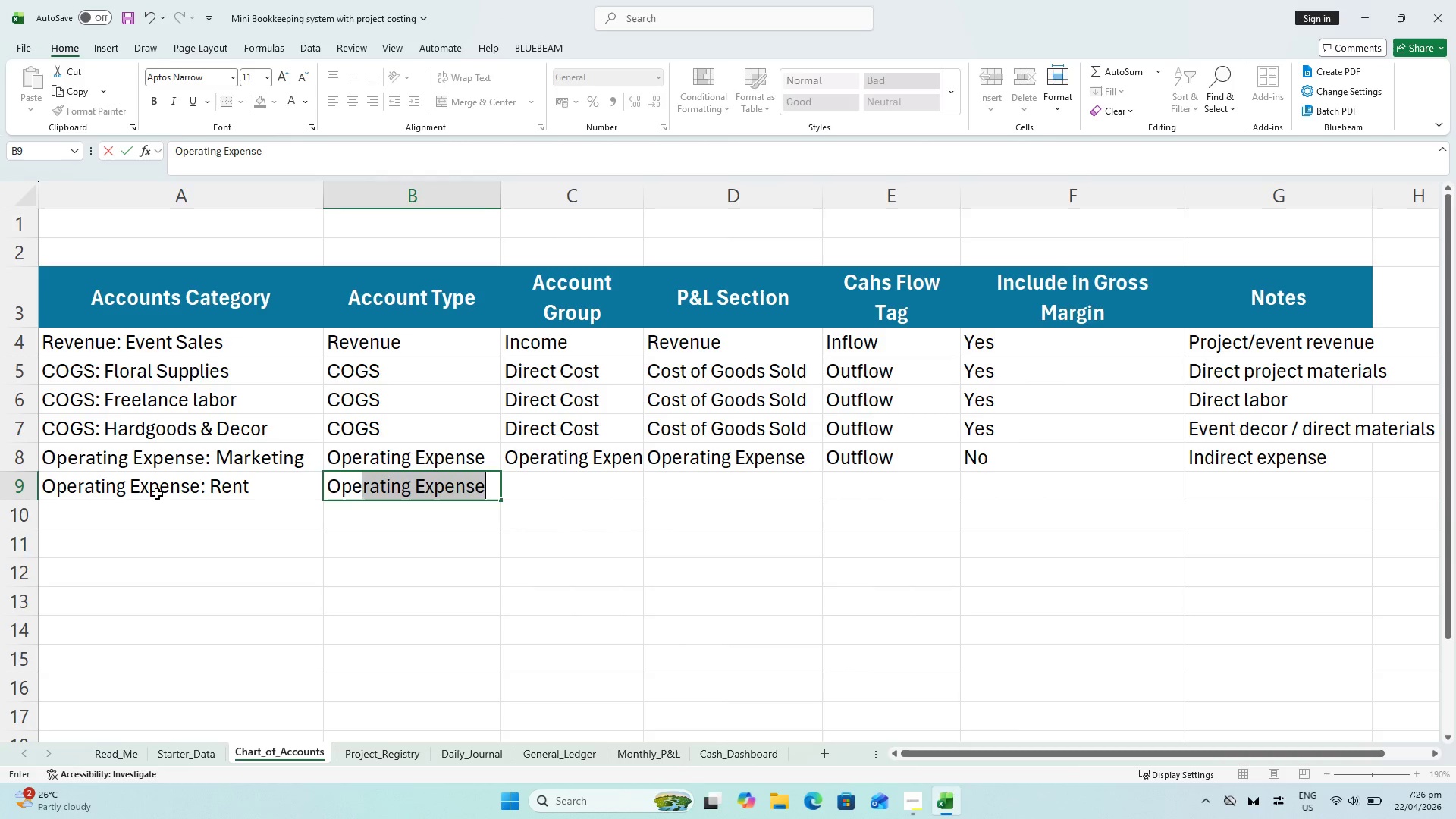 
key(ArrowRight)
 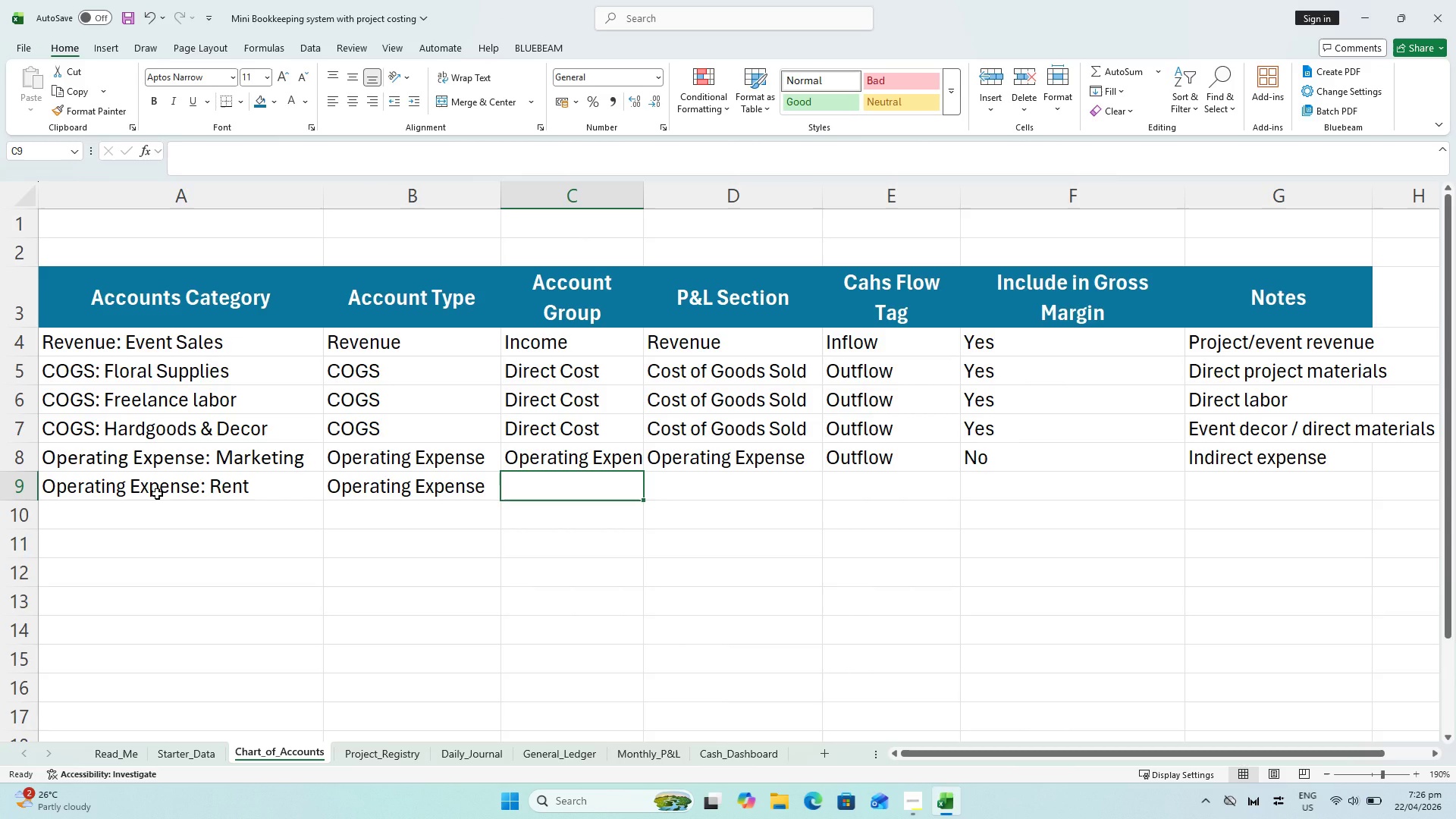 
hold_key(key=ShiftLeft, duration=0.53)
 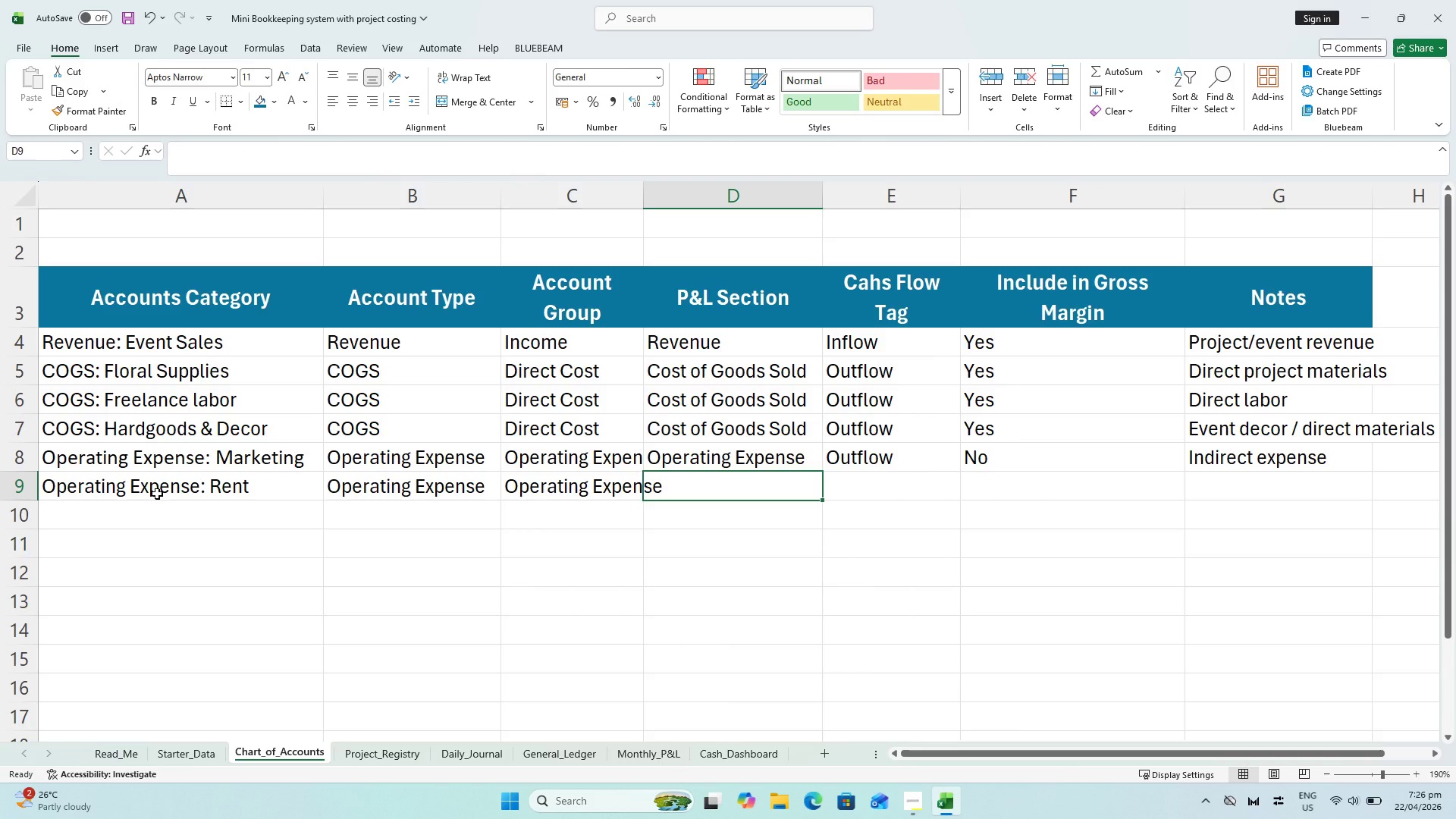 
key(O)
 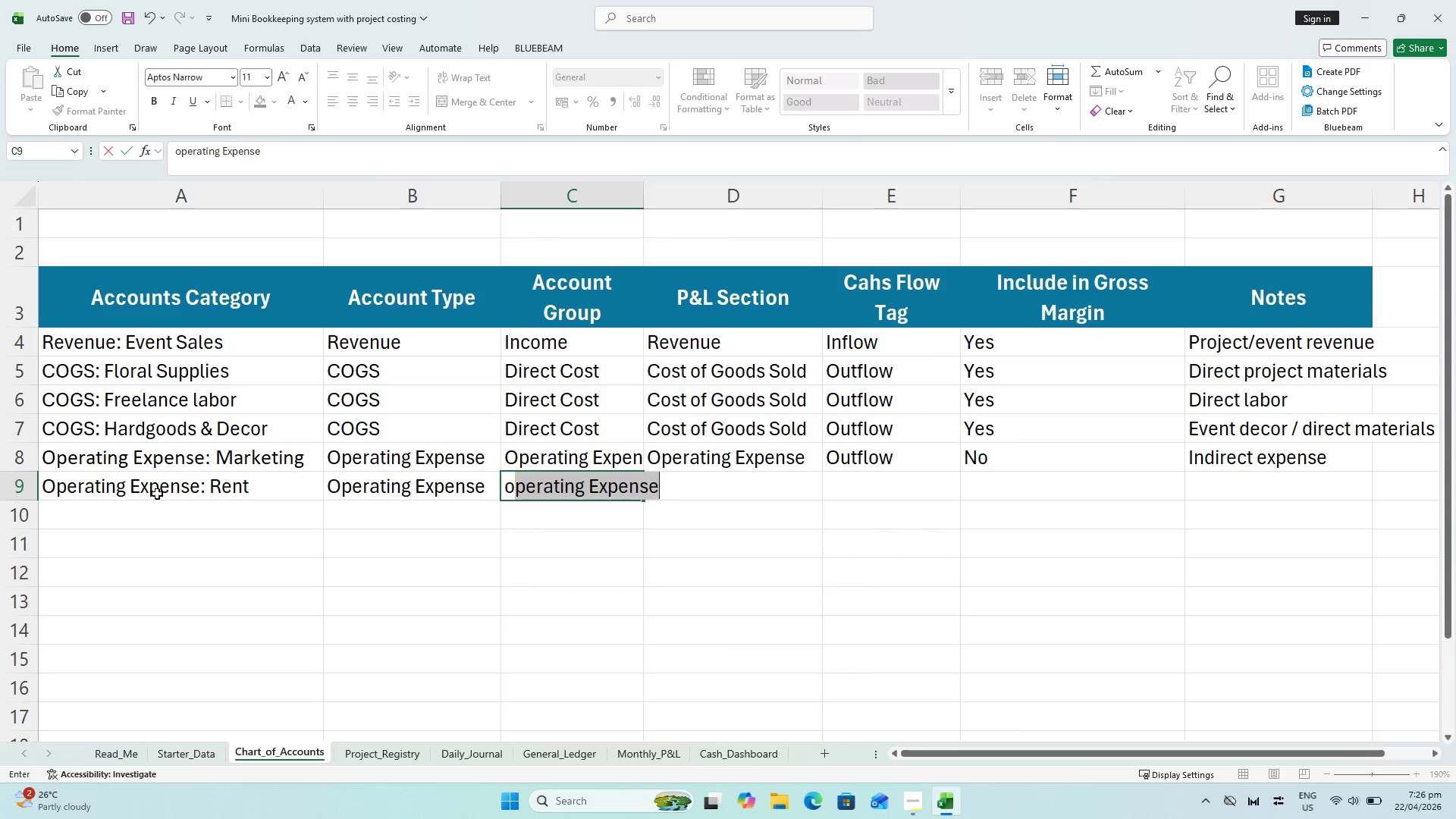 
key(ArrowRight)
 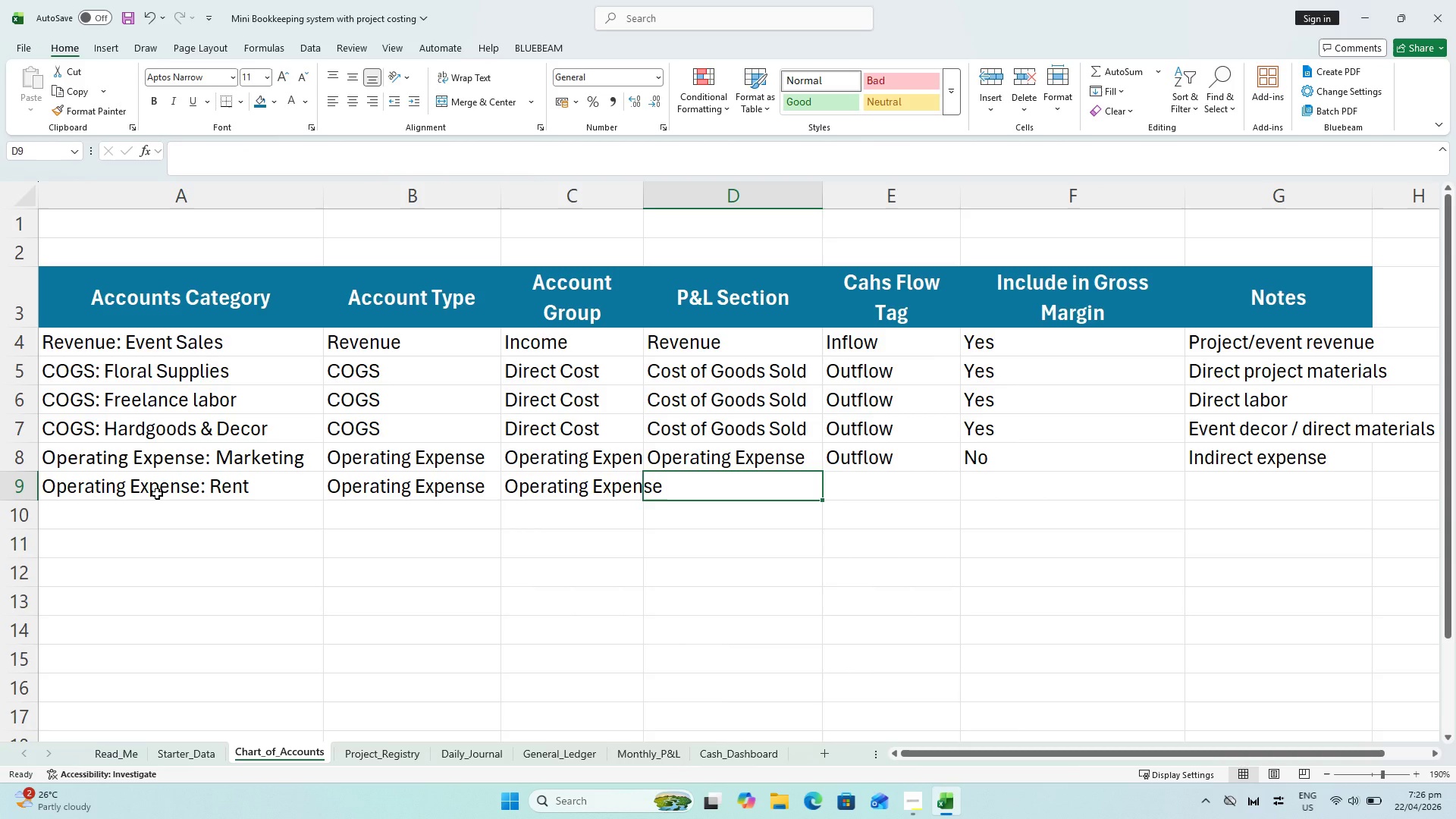 
key(Shift+O)
 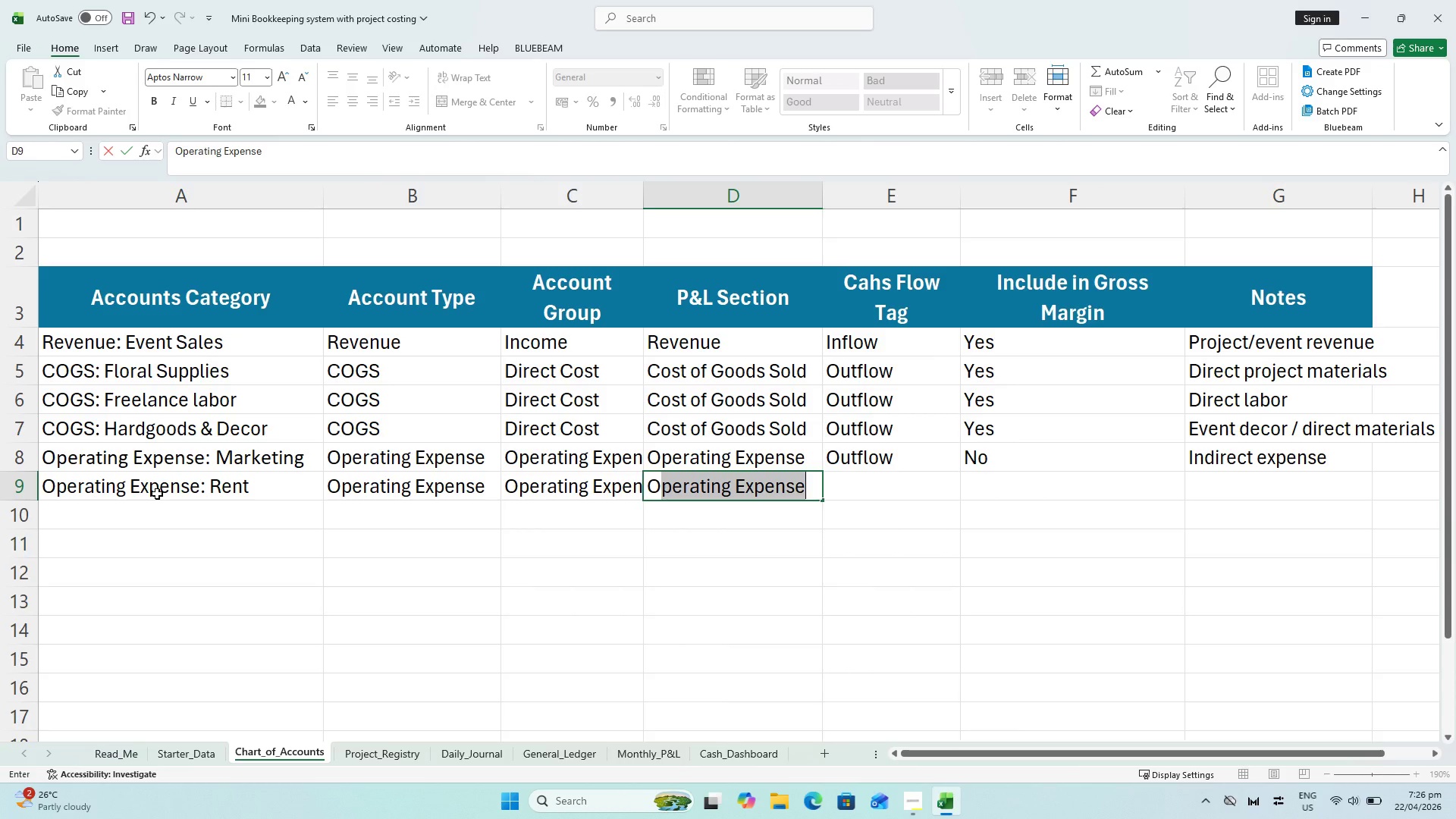 
key(ArrowRight)
 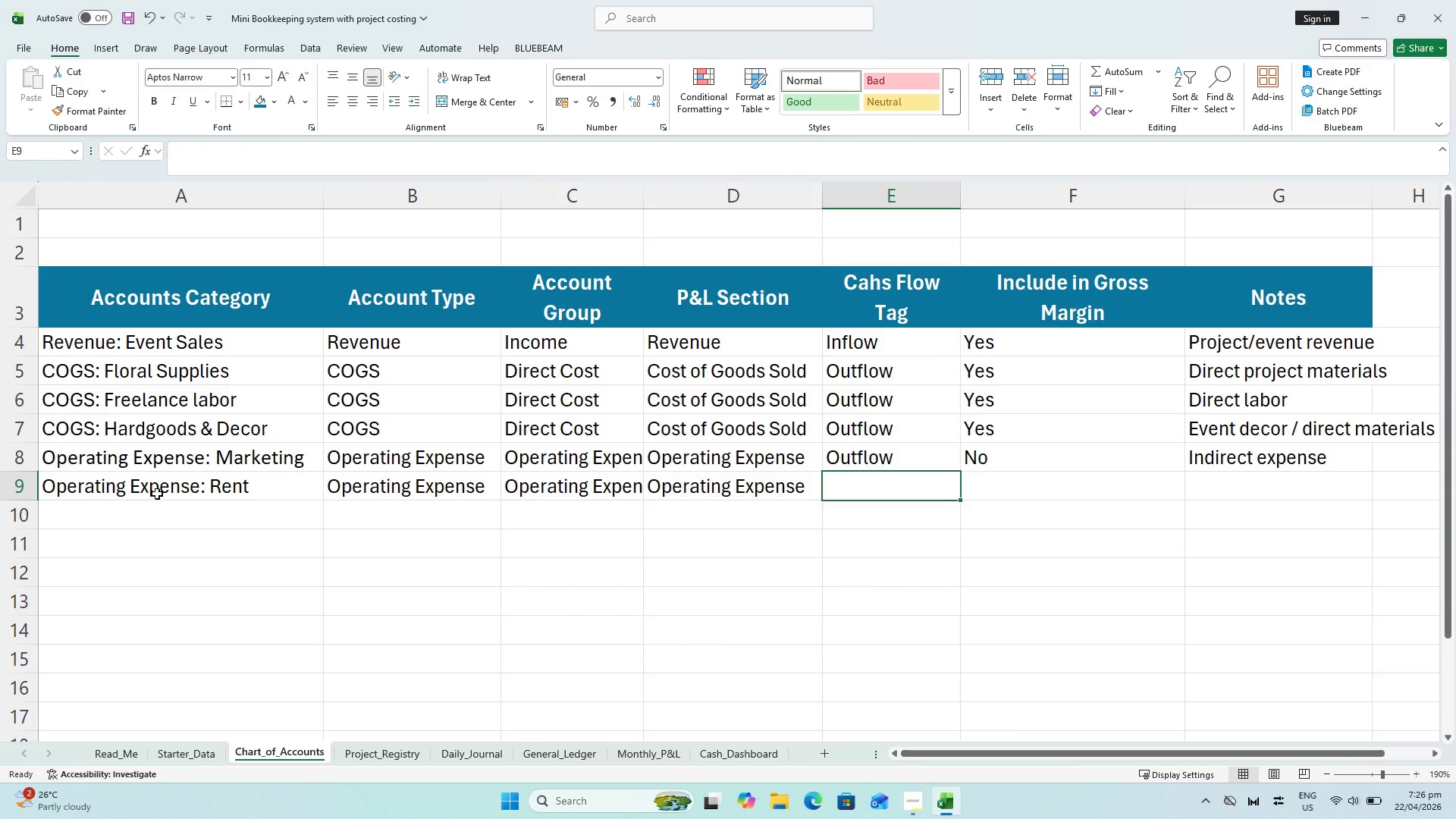 
key(Shift+O)
 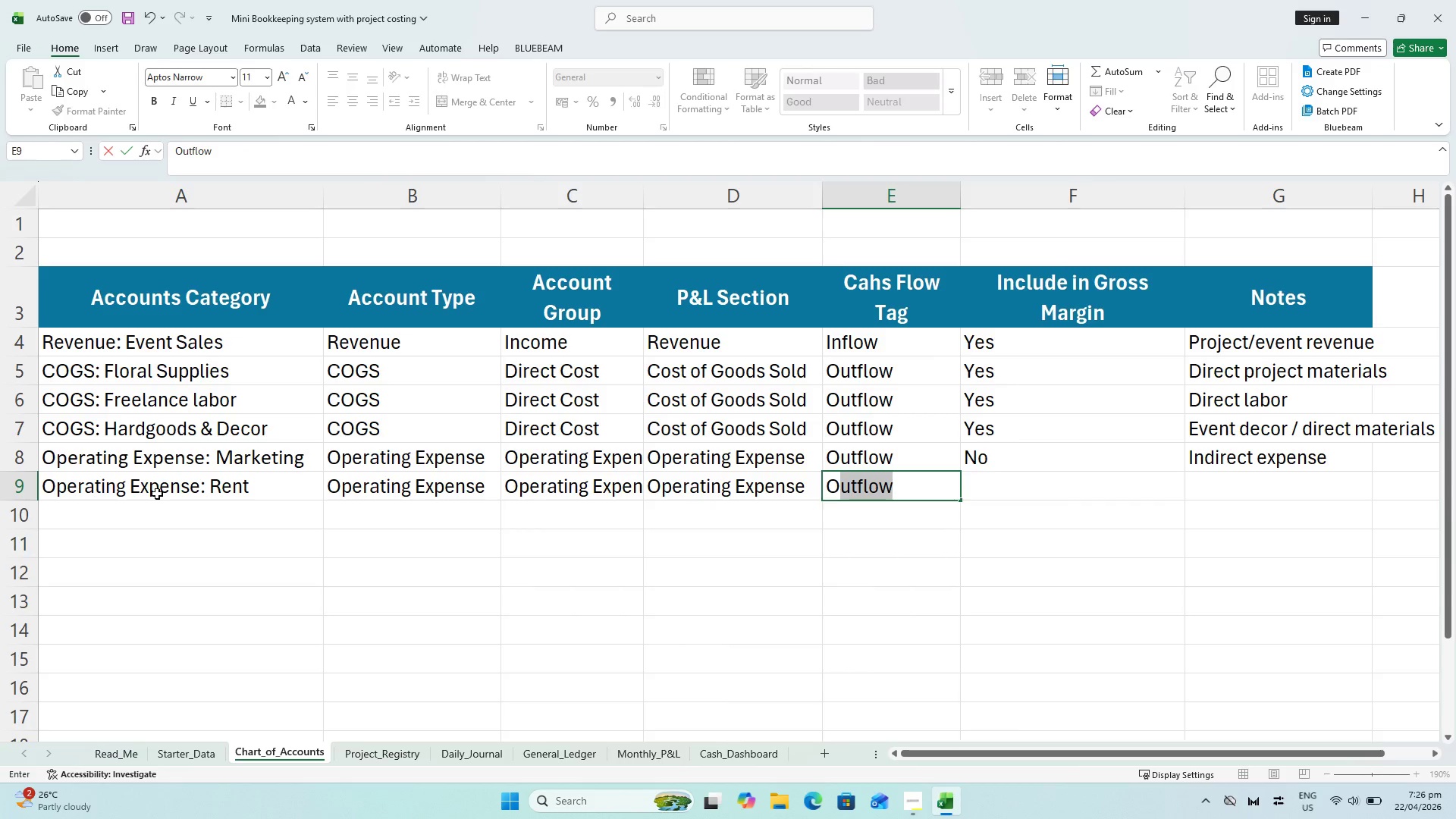 
key(ArrowRight)
 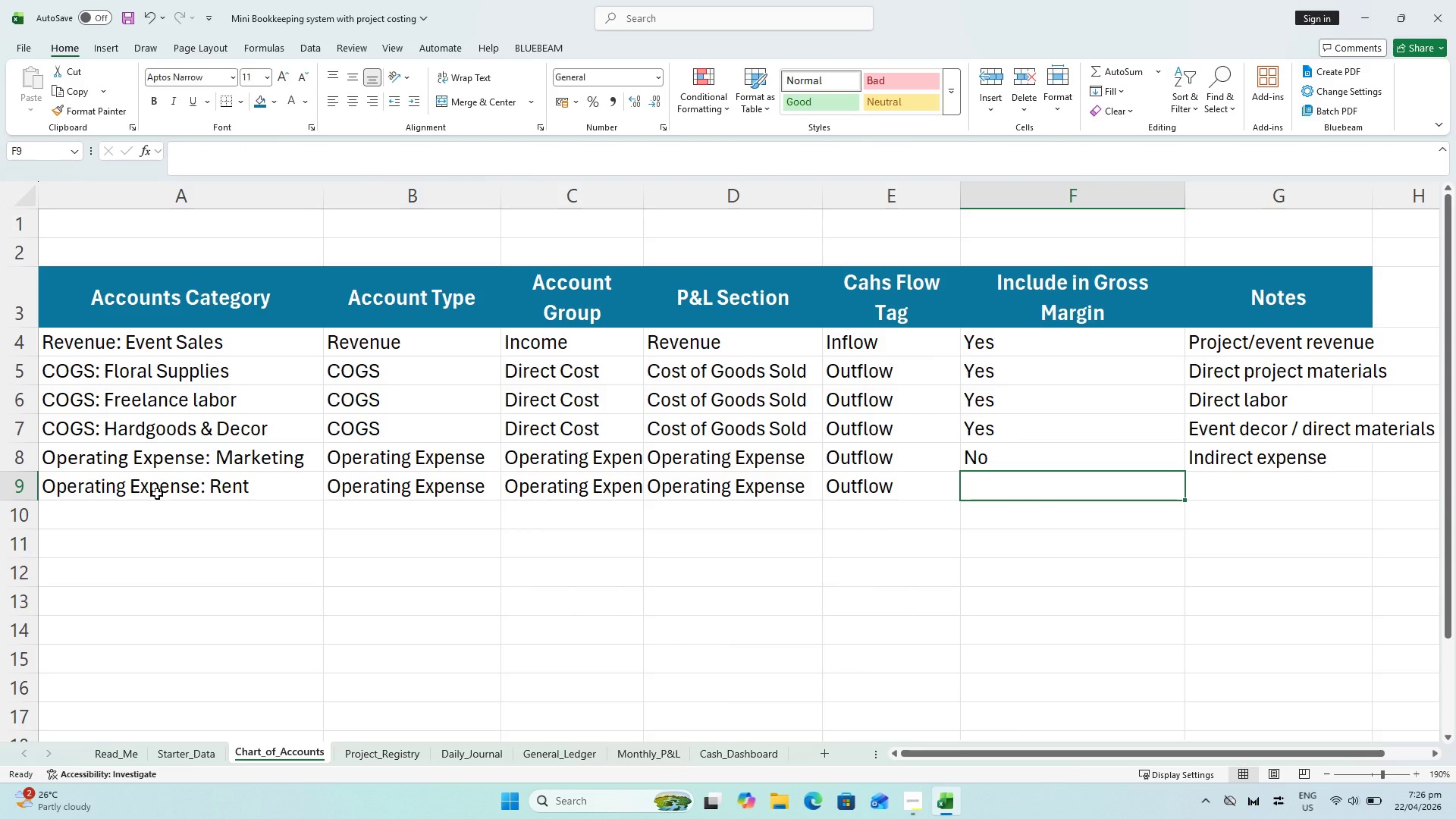 
type(No)
 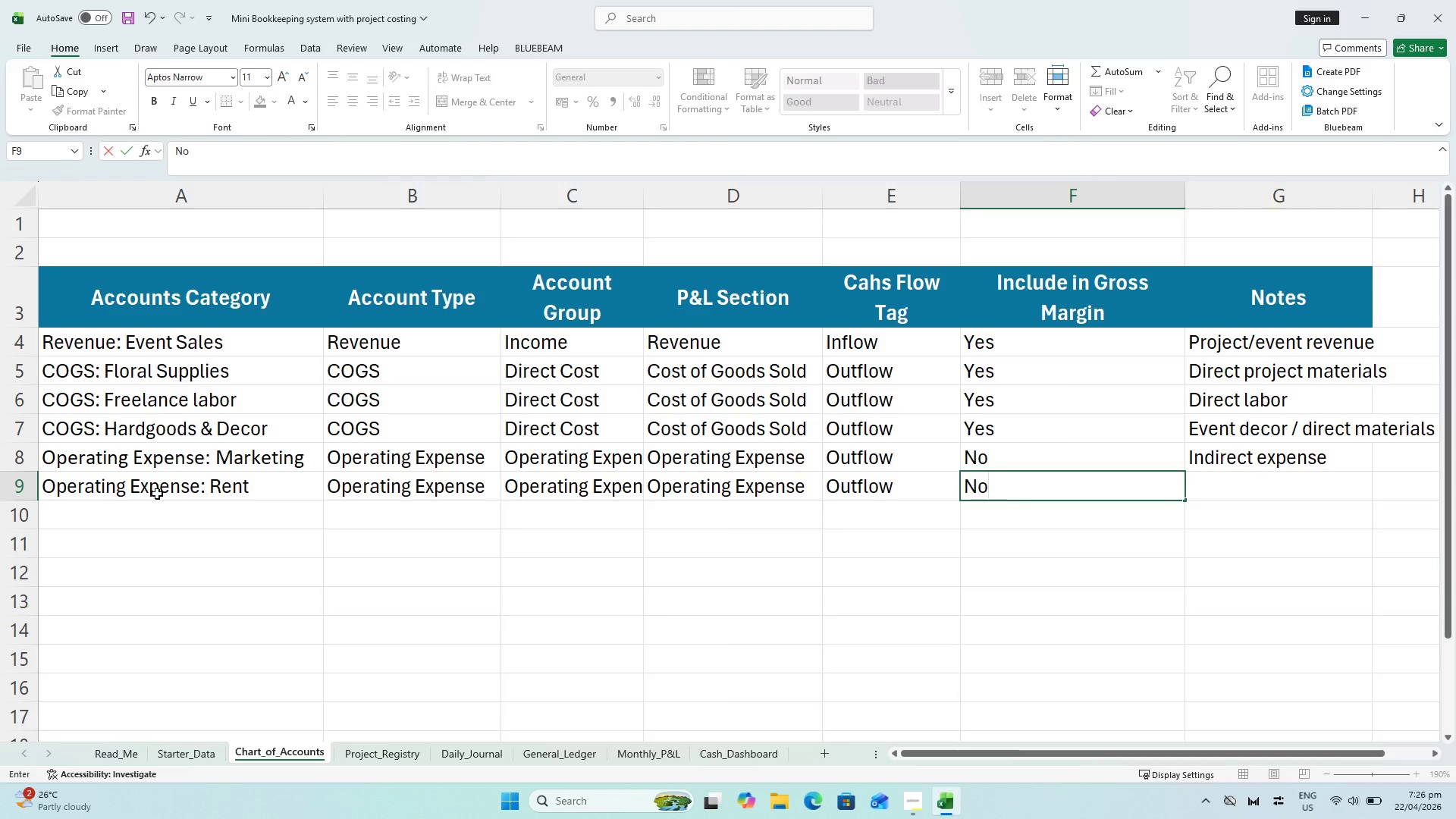 
key(ArrowRight)
 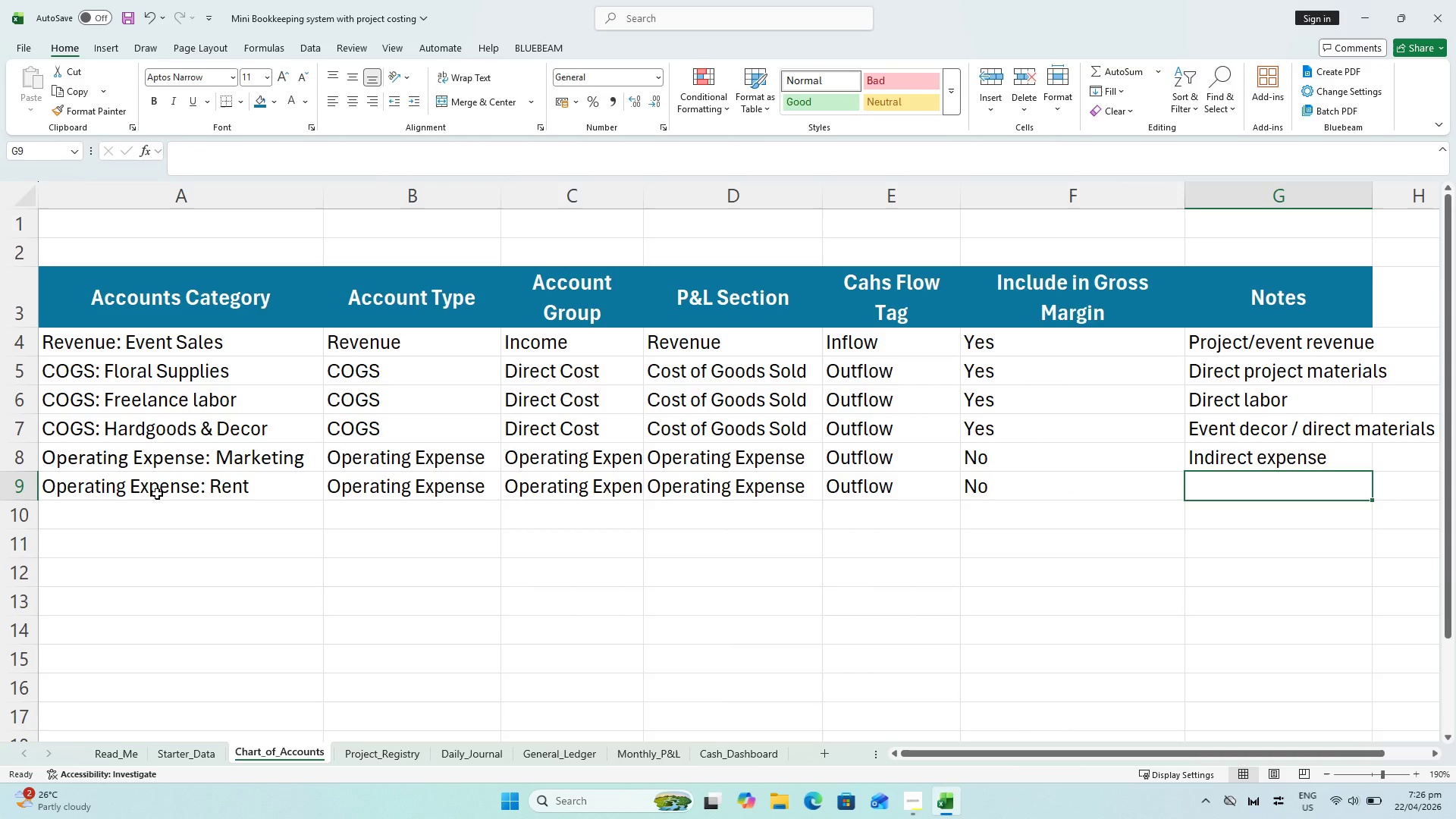 
type(Indirect expense)
 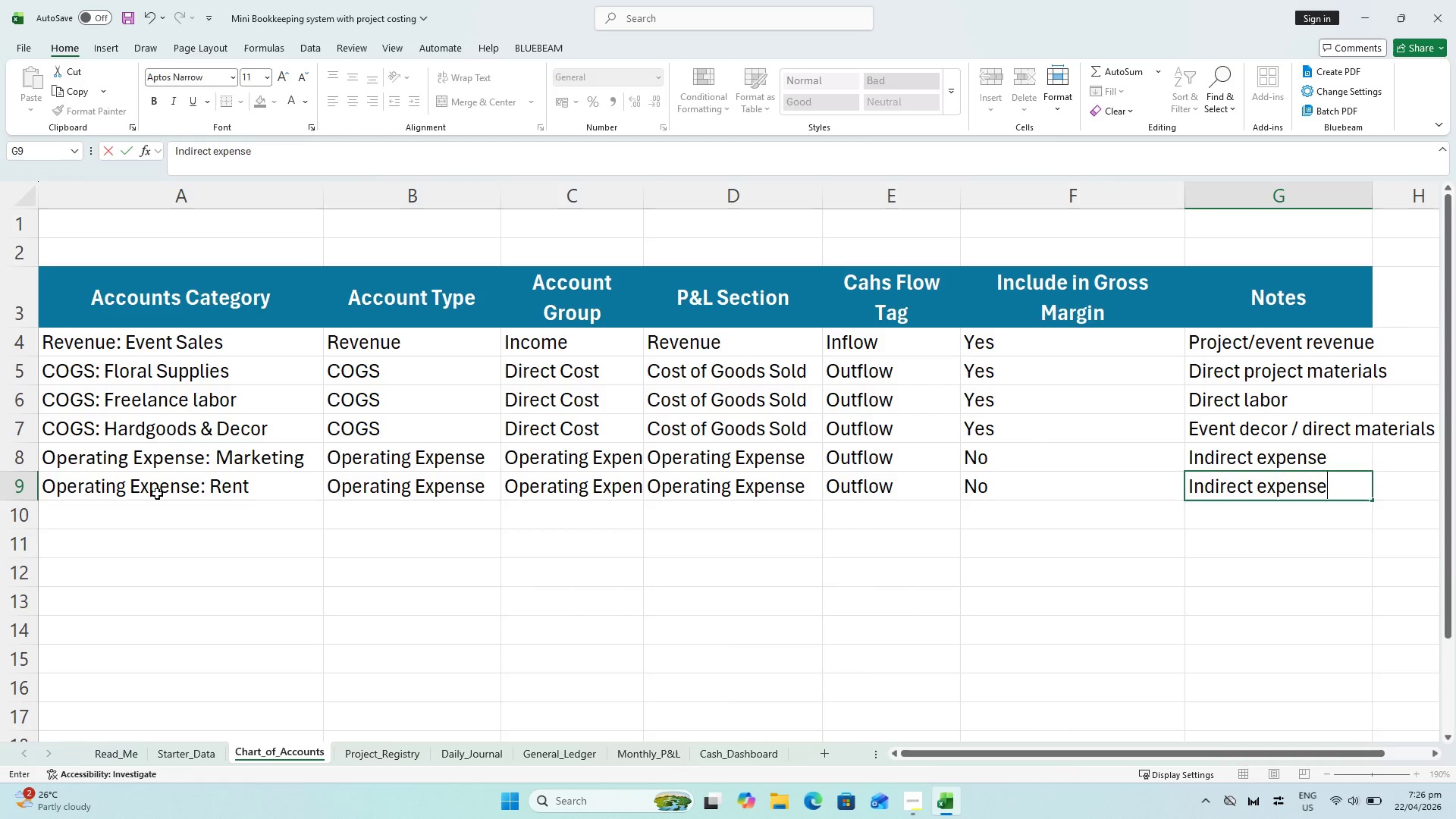 
key(Enter)
 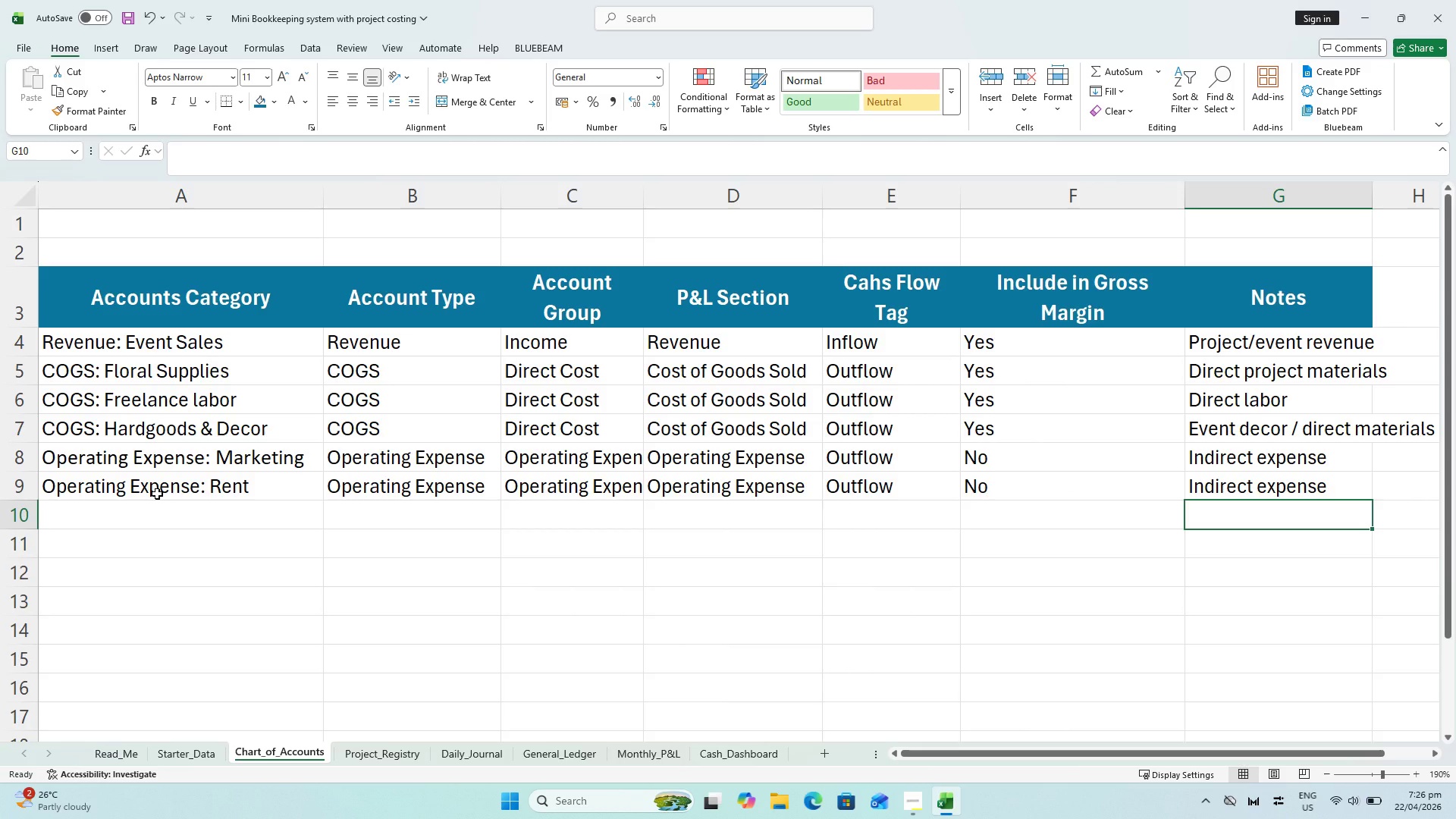 
key(Control+ArrowLeft)
 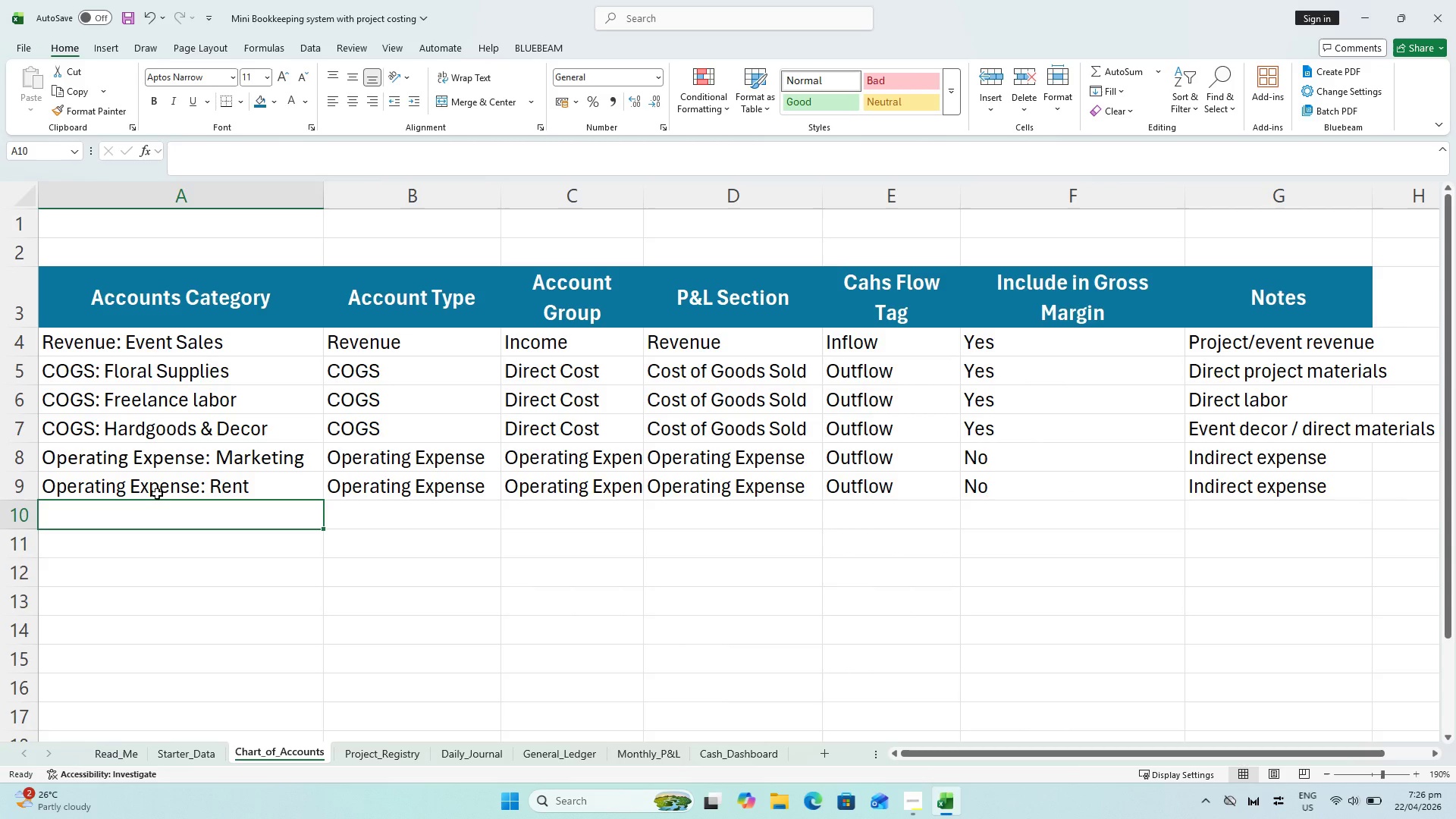 
key(Control+S)
 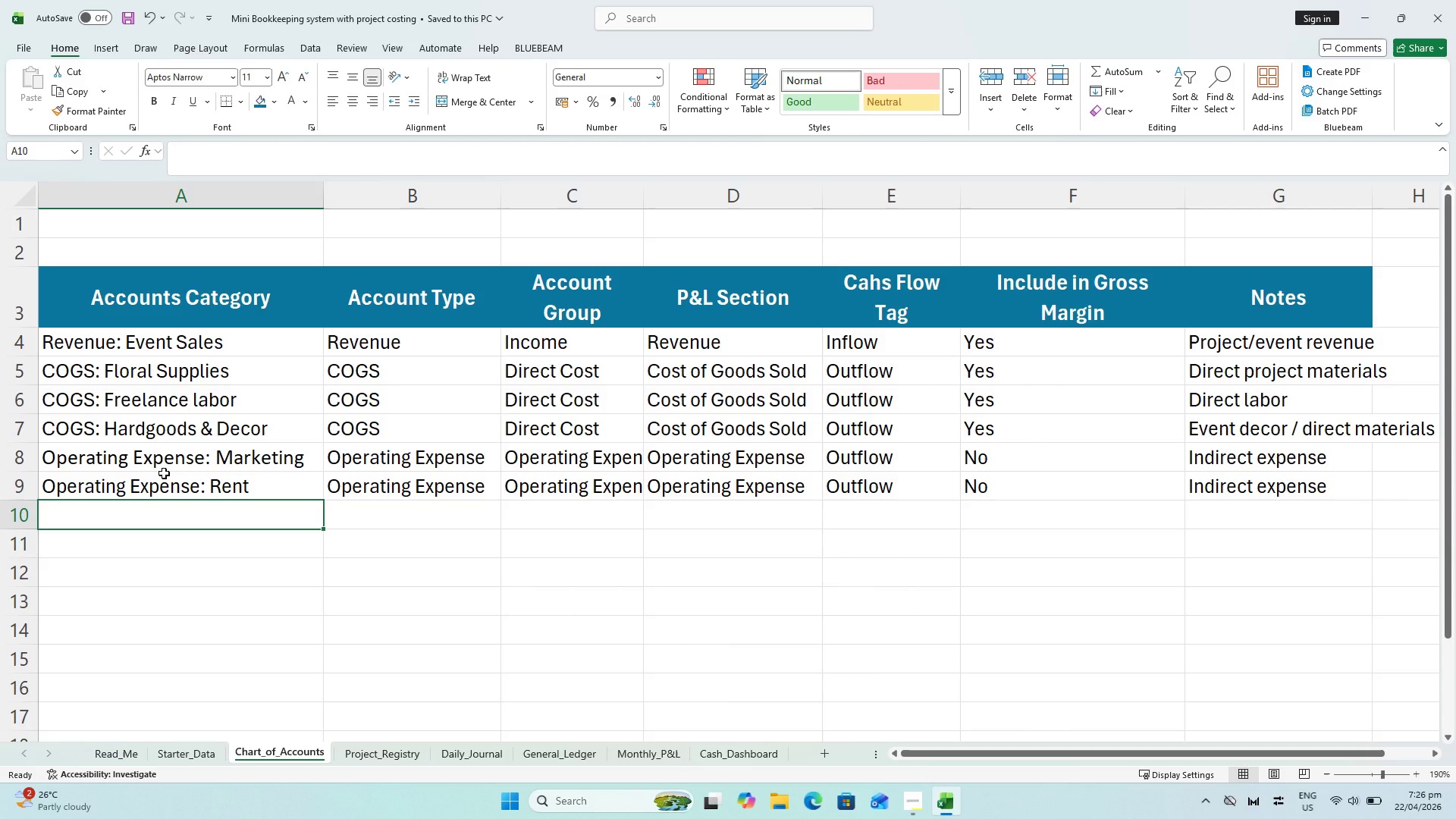 
type(Operating Expense: sOFTWARE)
key(Backspace)
key(Backspace)
key(Backspace)
key(Backspace)
key(Backspace)
key(Backspace)
key(Backspace)
key(Backspace)
 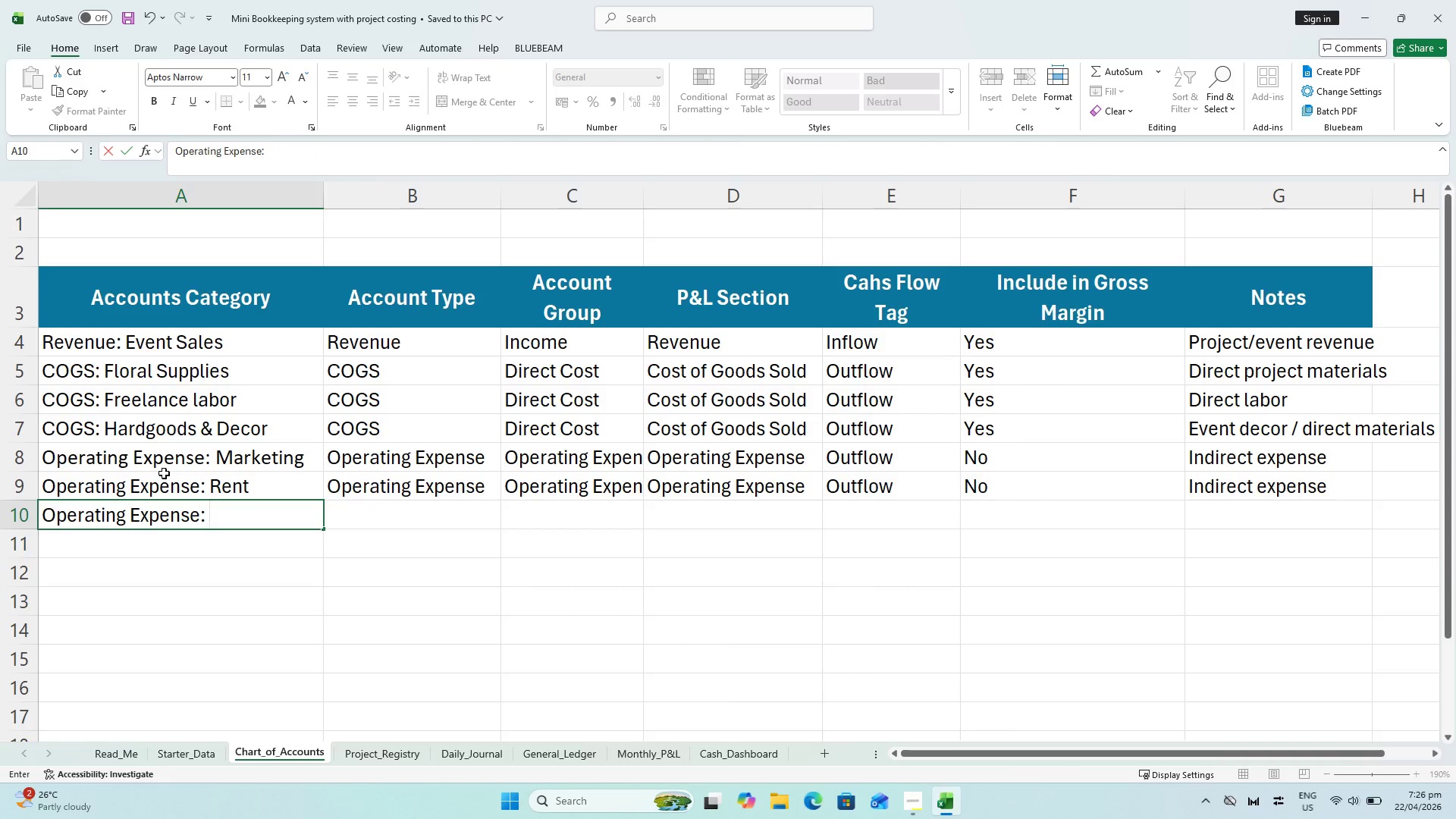 
type(Software)
 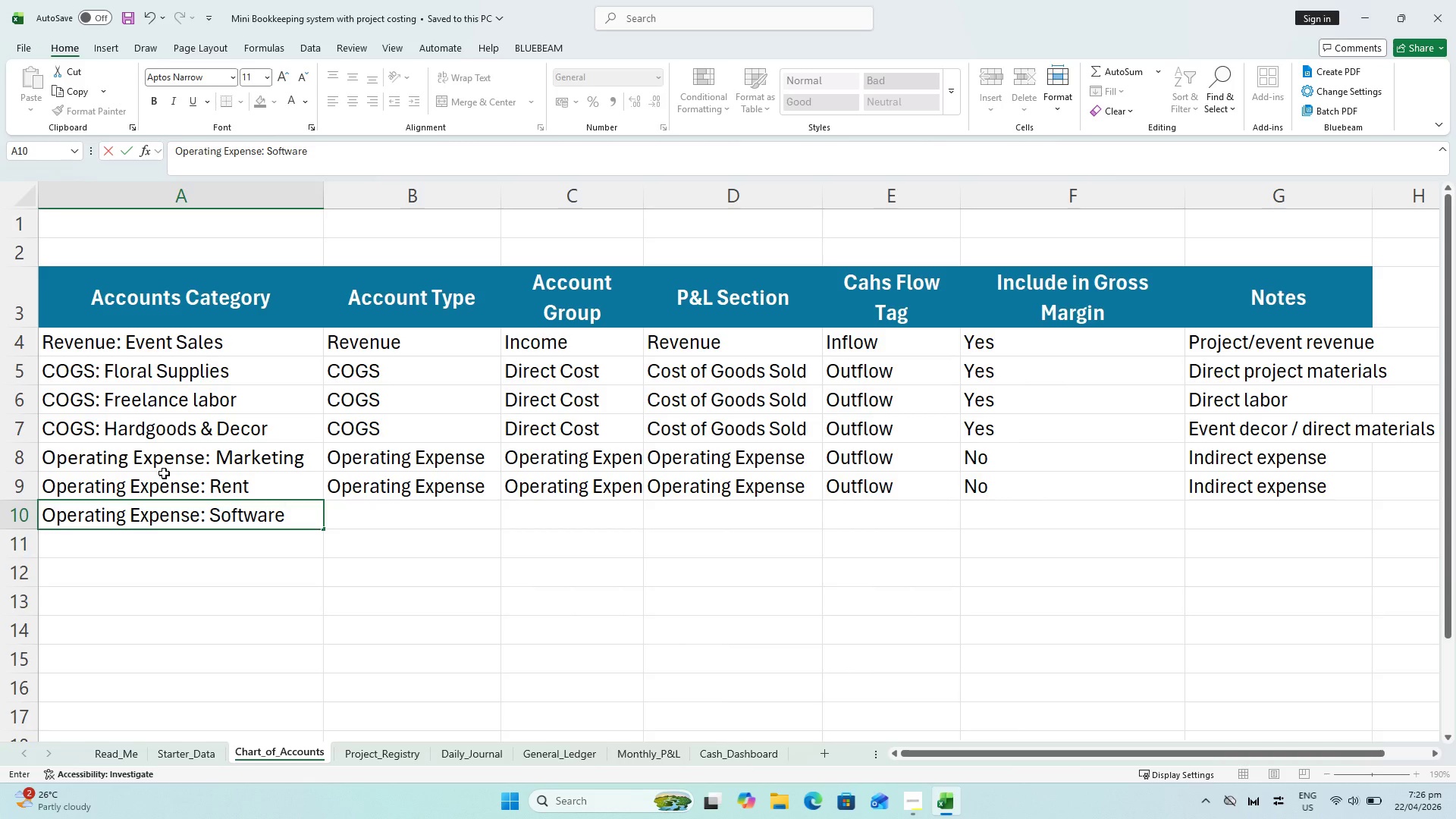 
wait(5.44)
 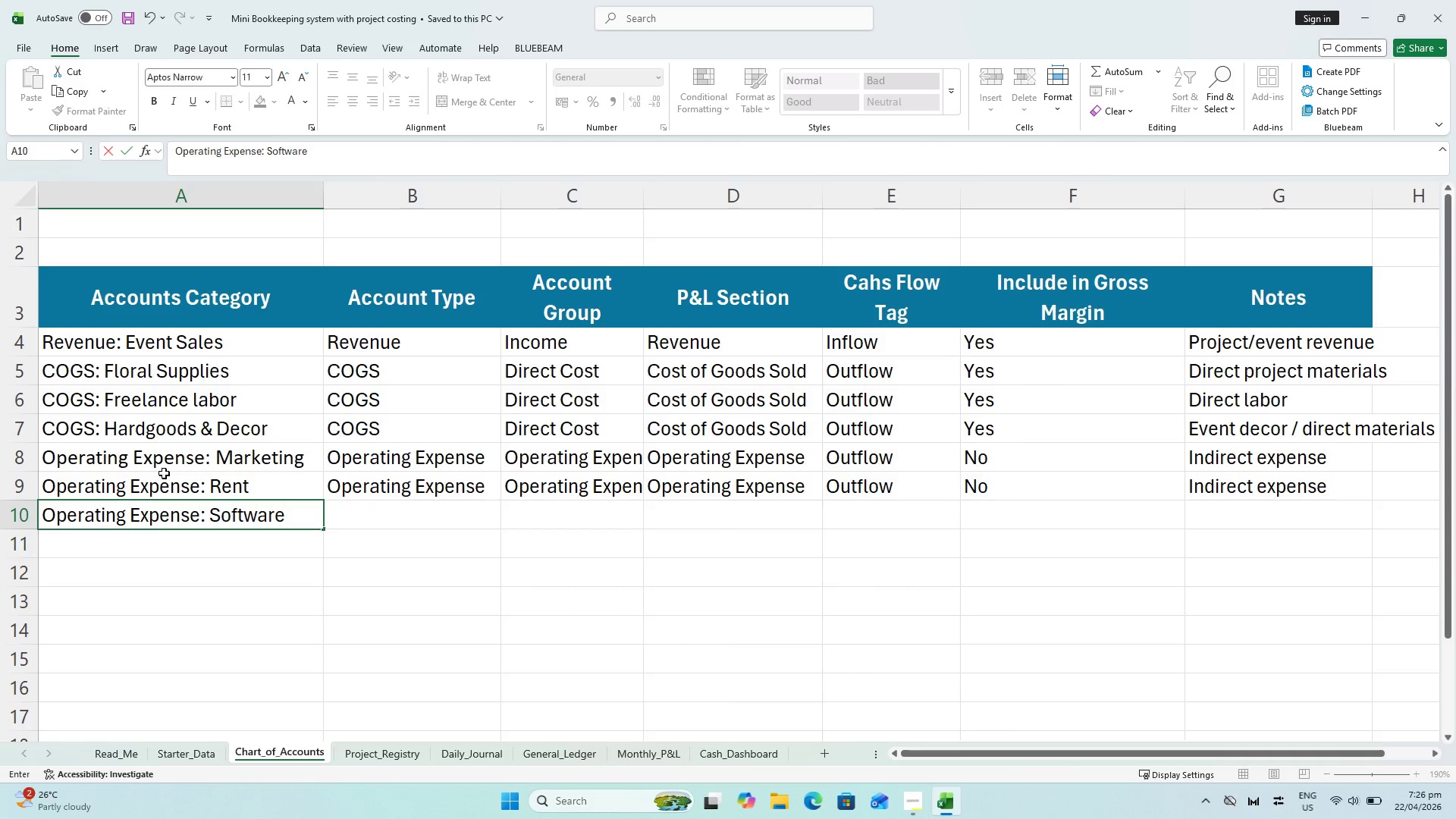 
key(ArrowRight)
 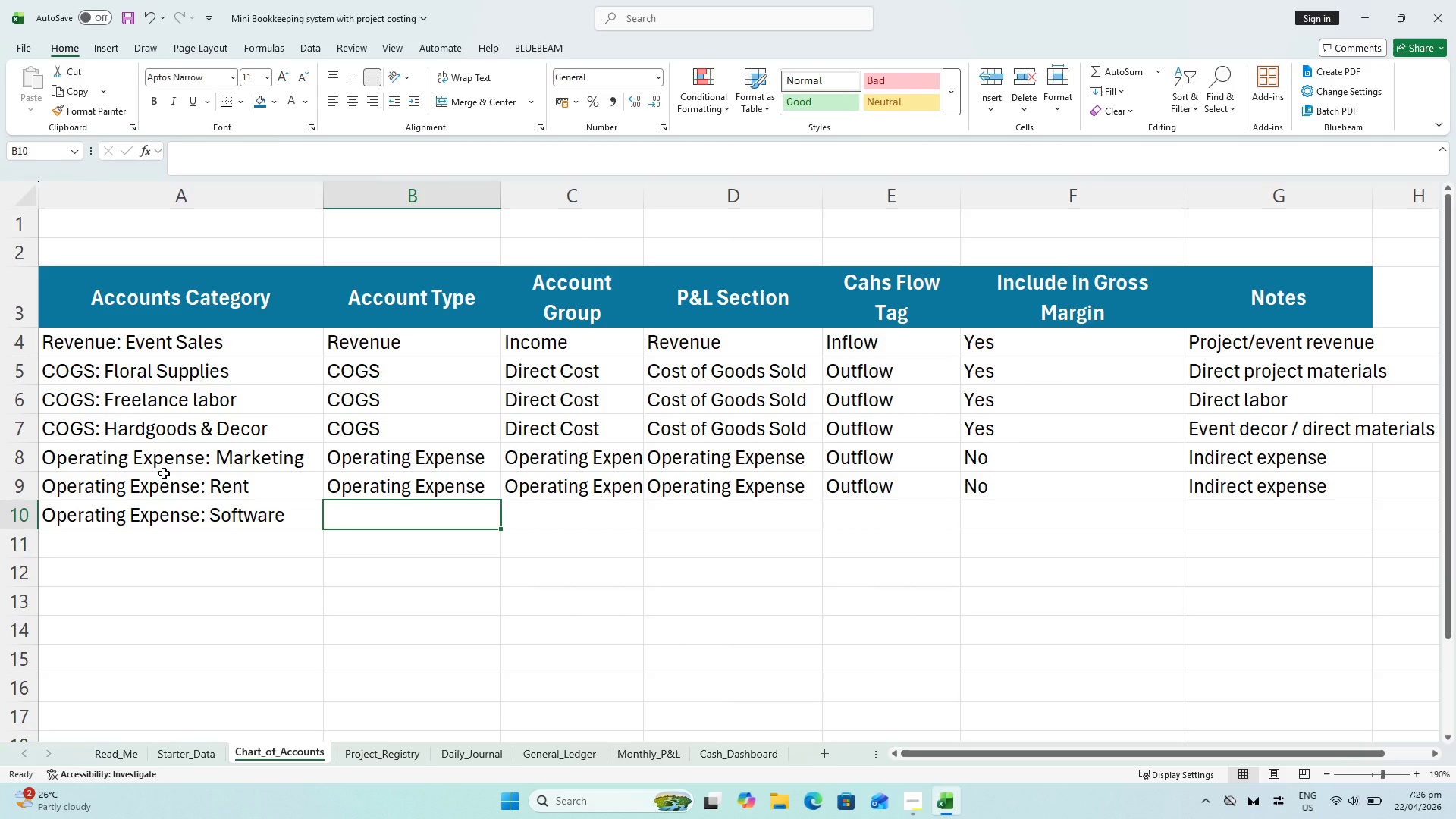 
key(Shift+O)
 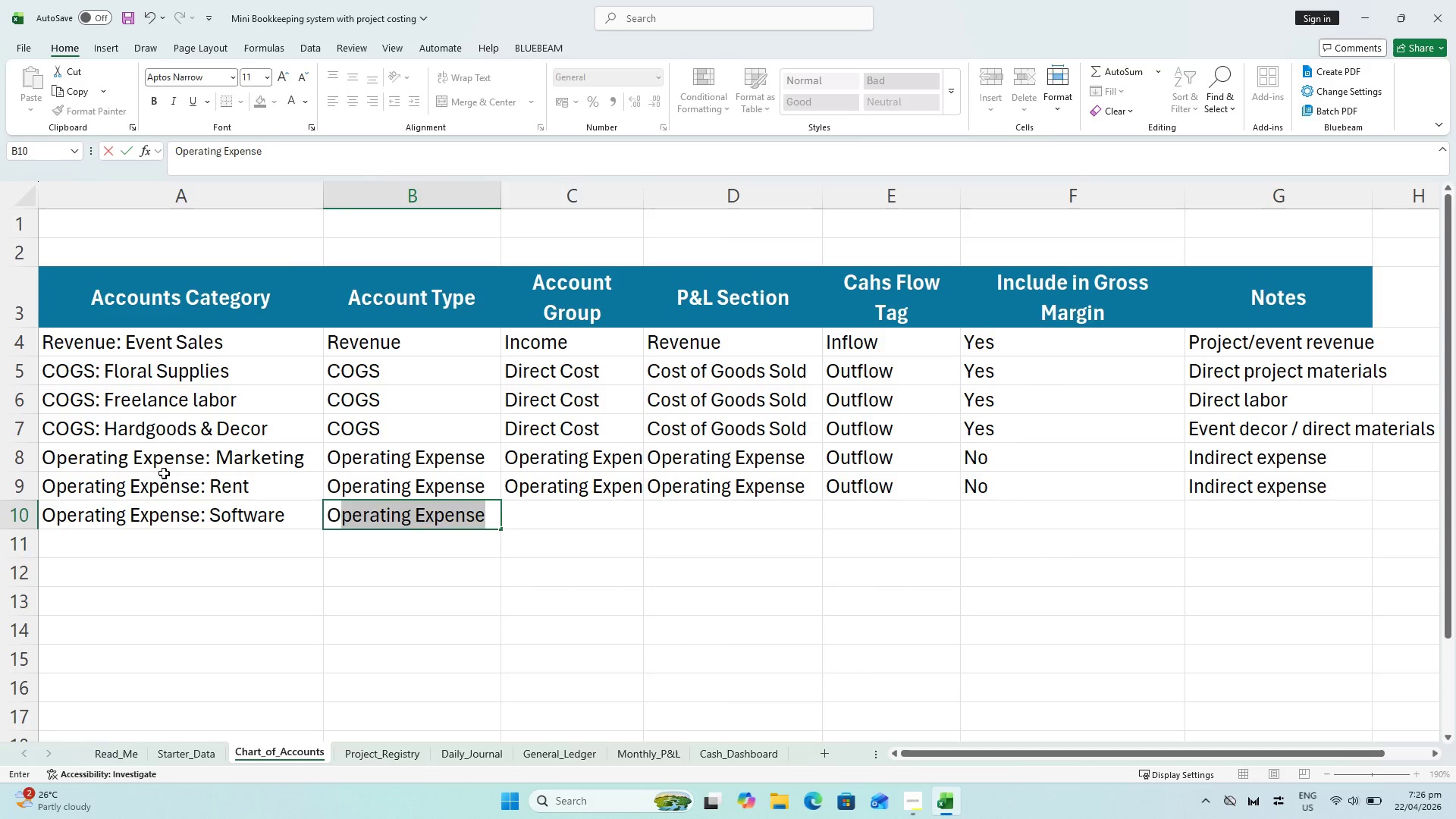 
key(ArrowRight)
 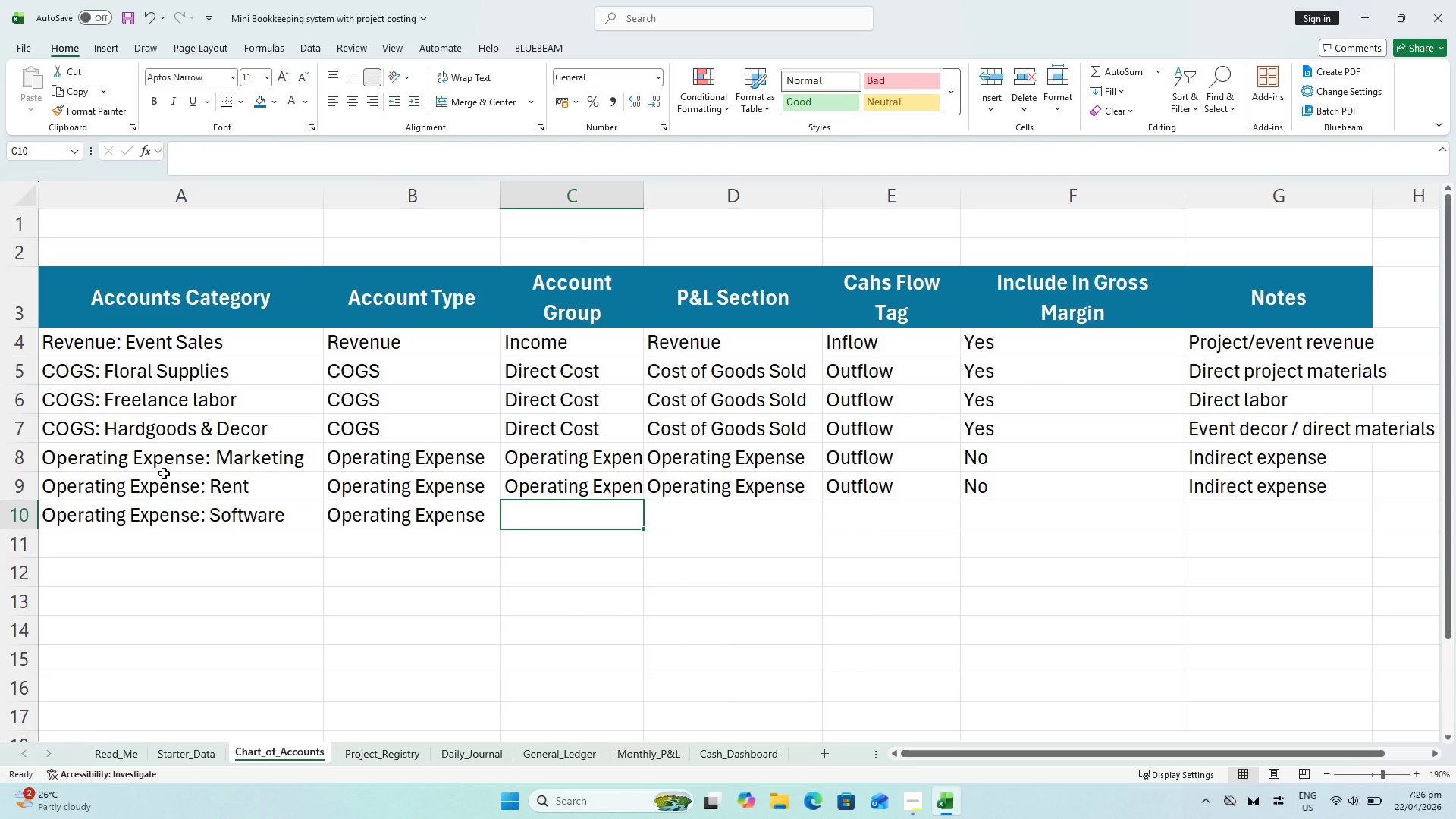 
key(Shift+O)
 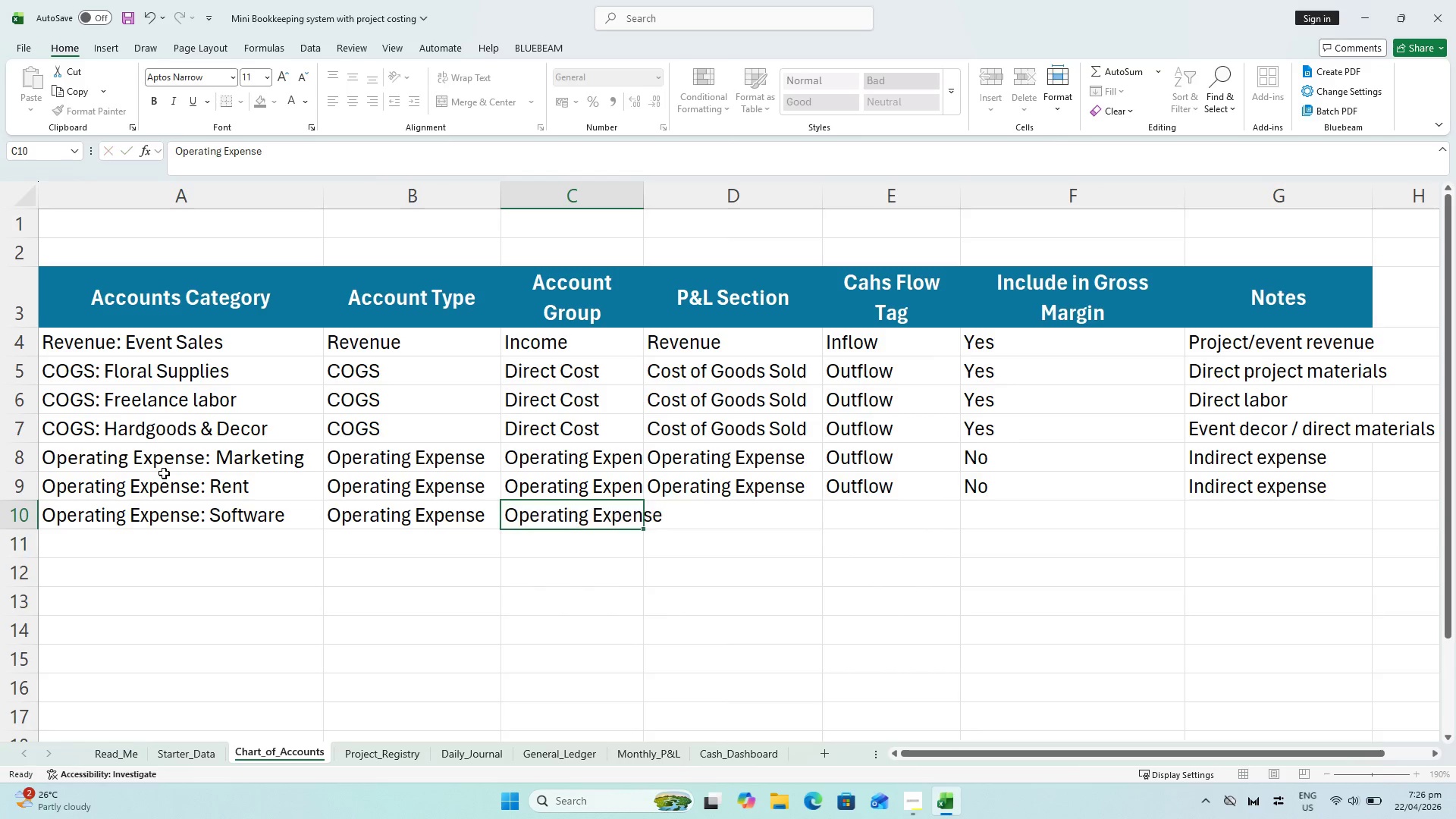 
key(ArrowRight)
 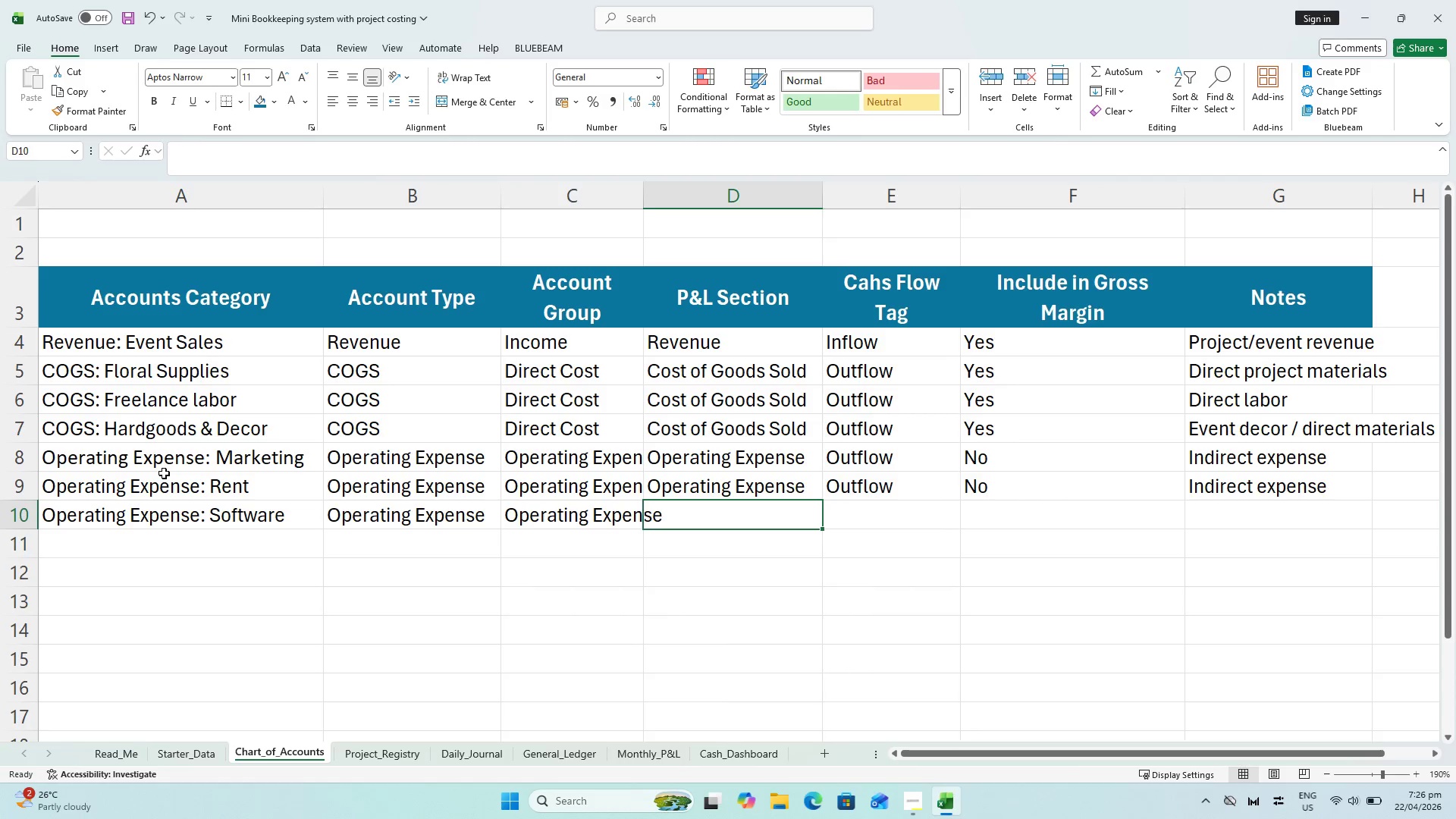 
key(Shift+O)
 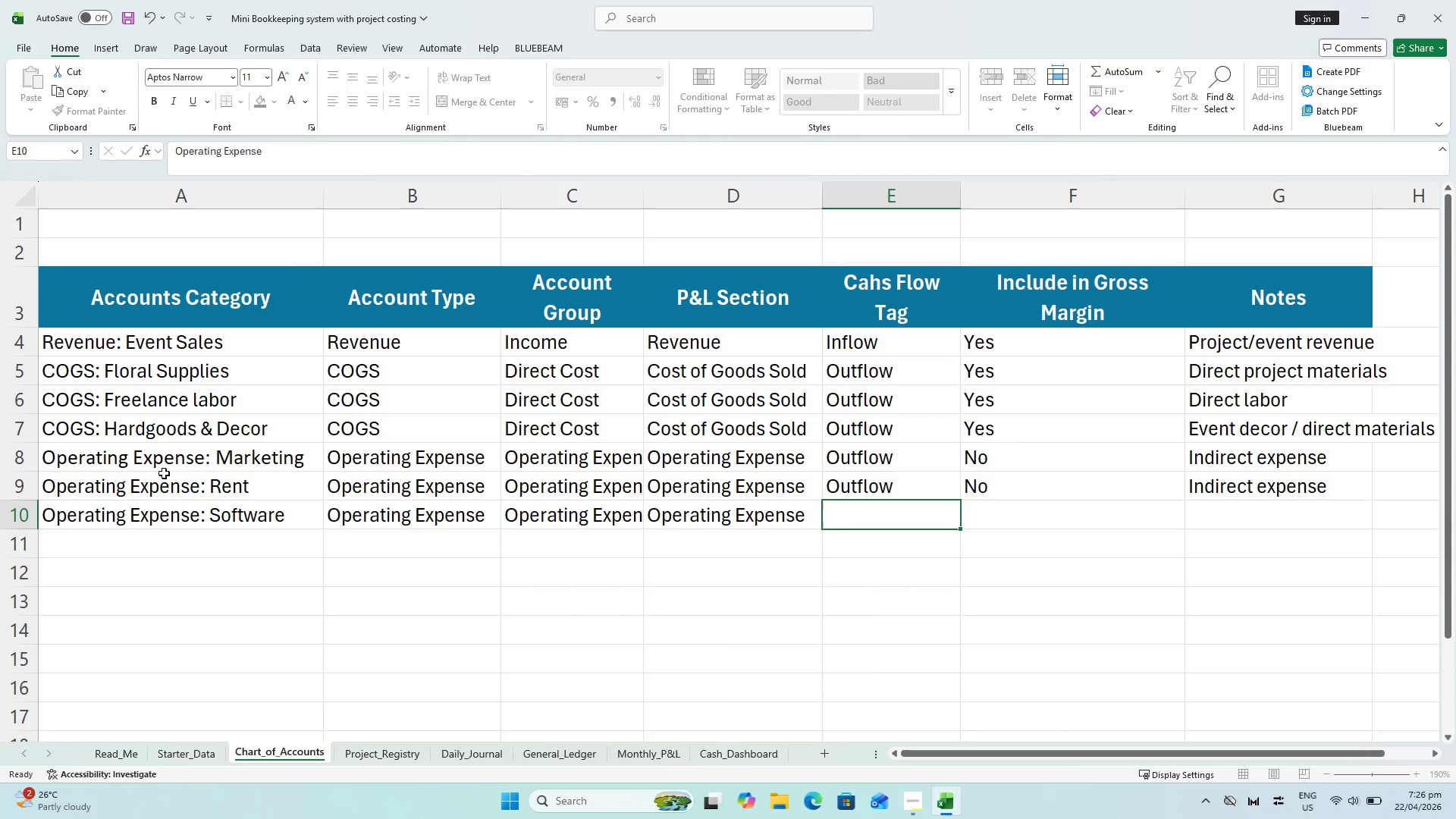 
key(ArrowRight)
 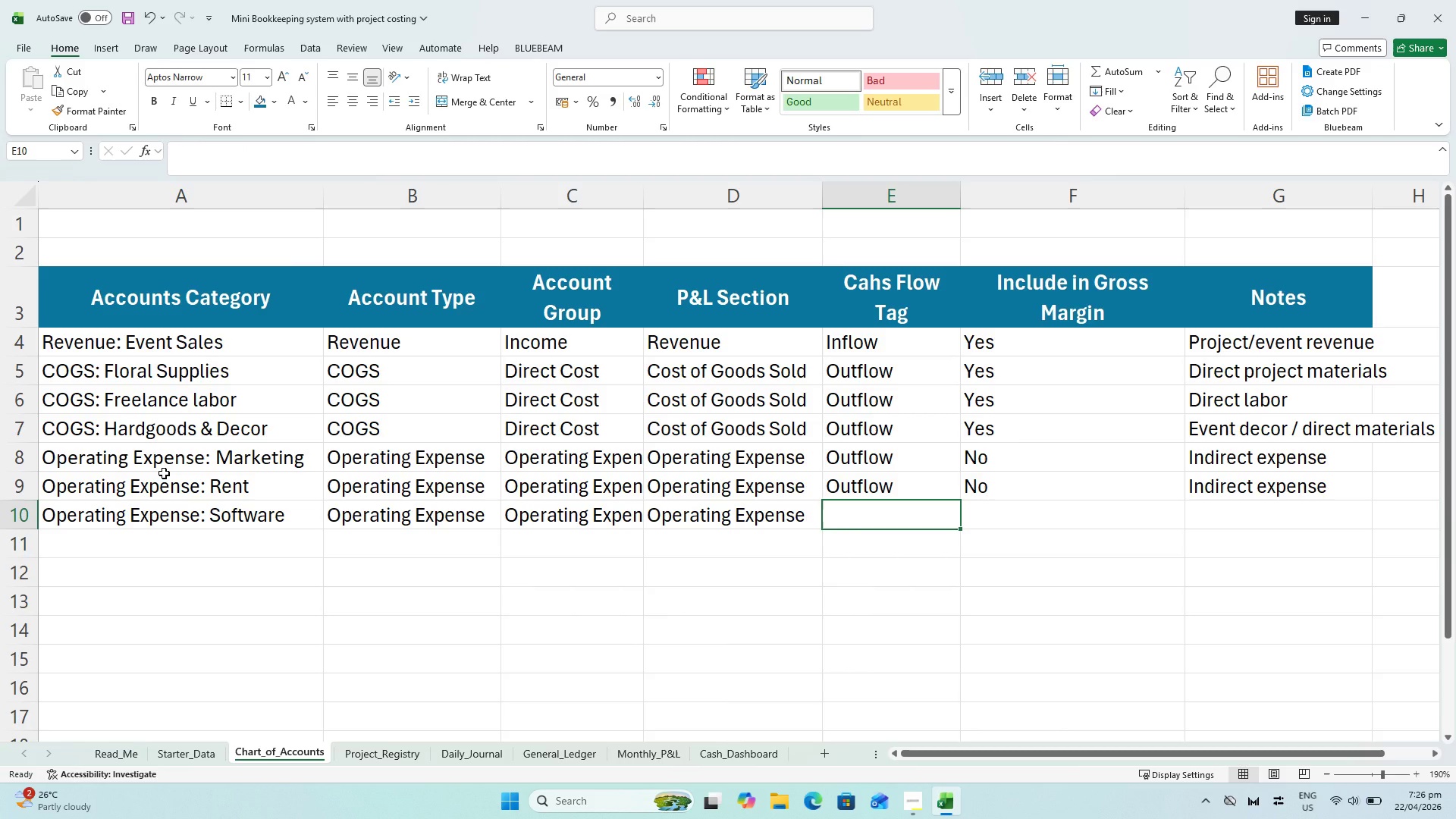 
key(Shift+O)
 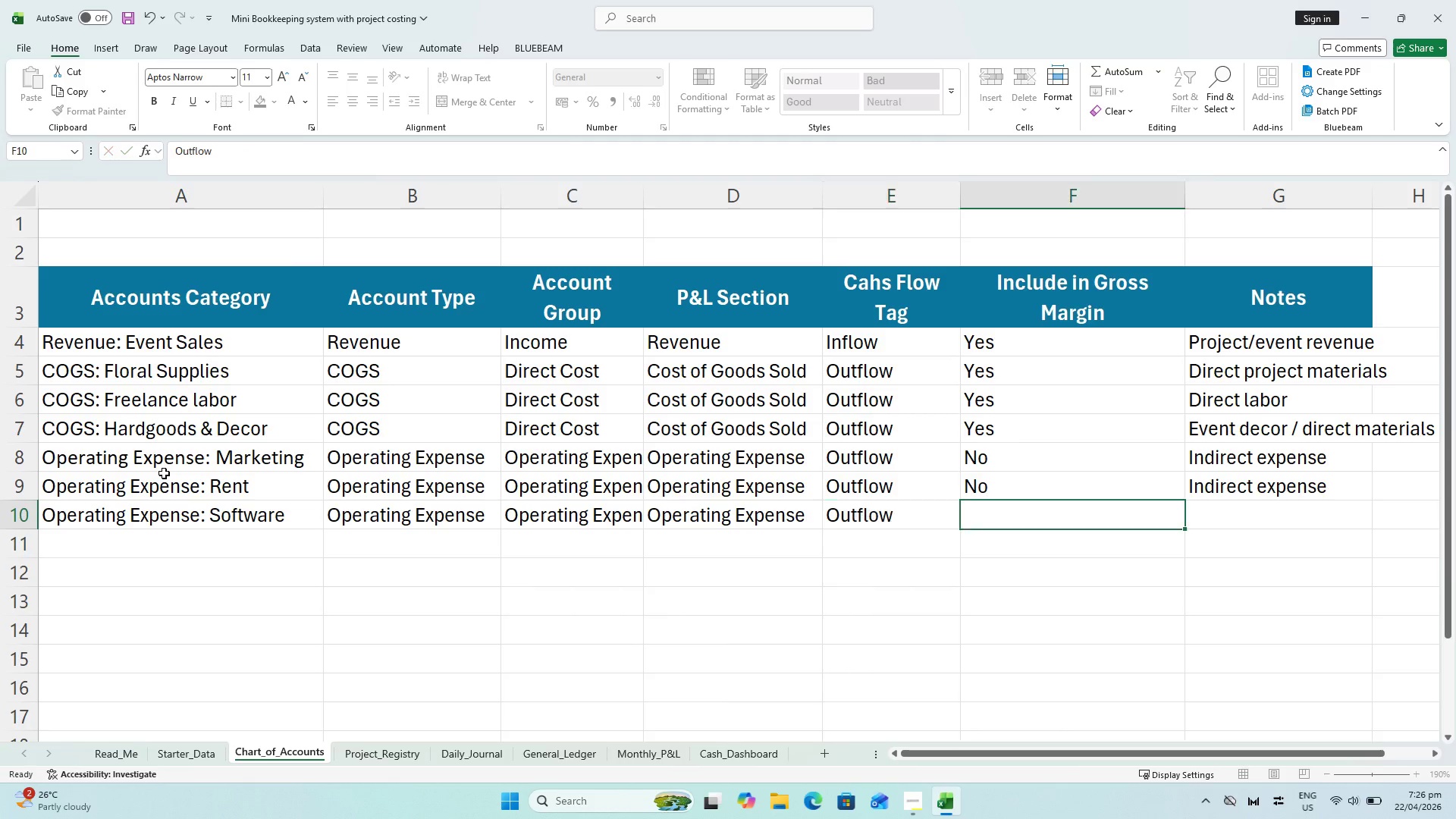 
key(ArrowRight)
 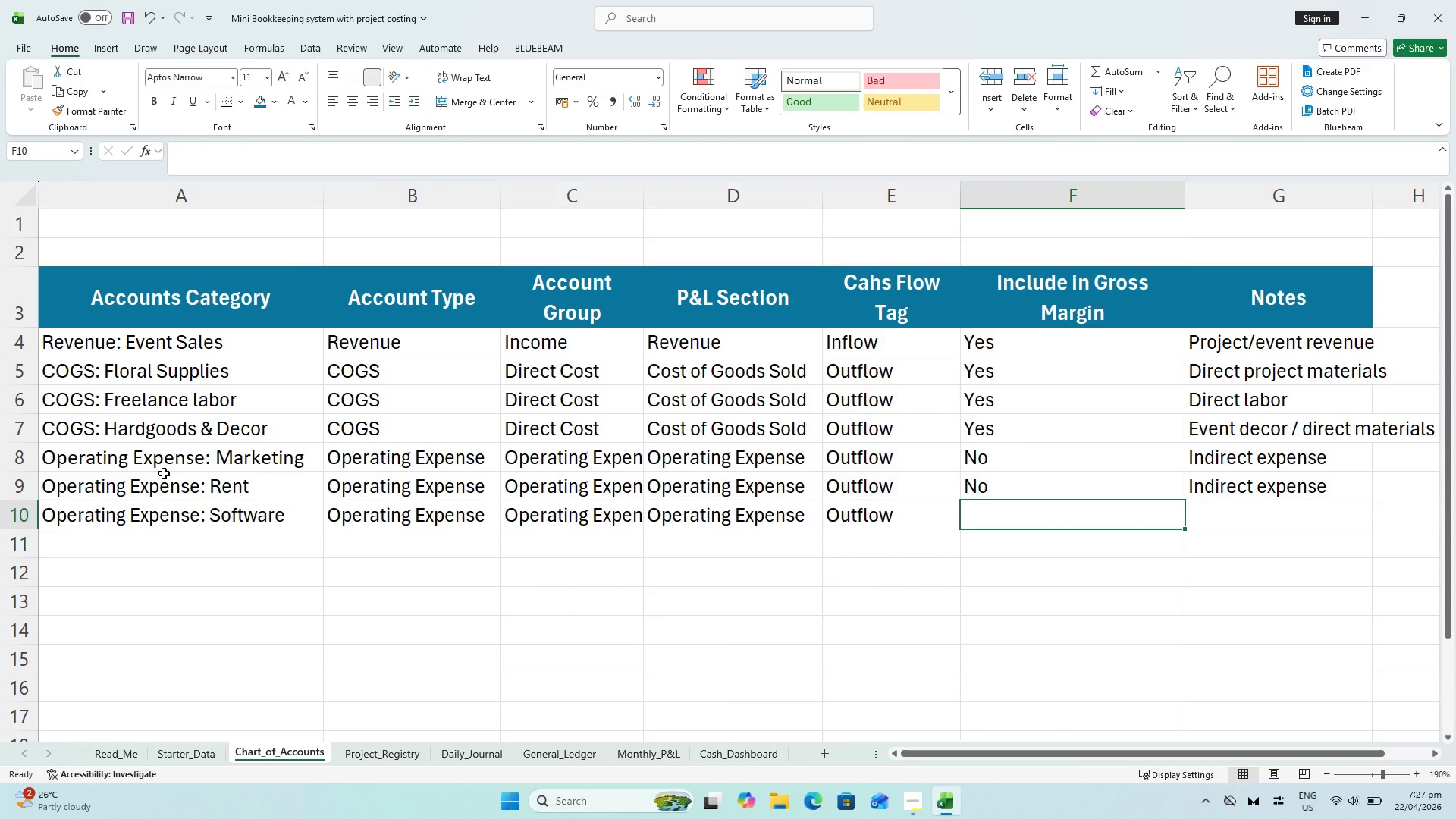 
type(no)
 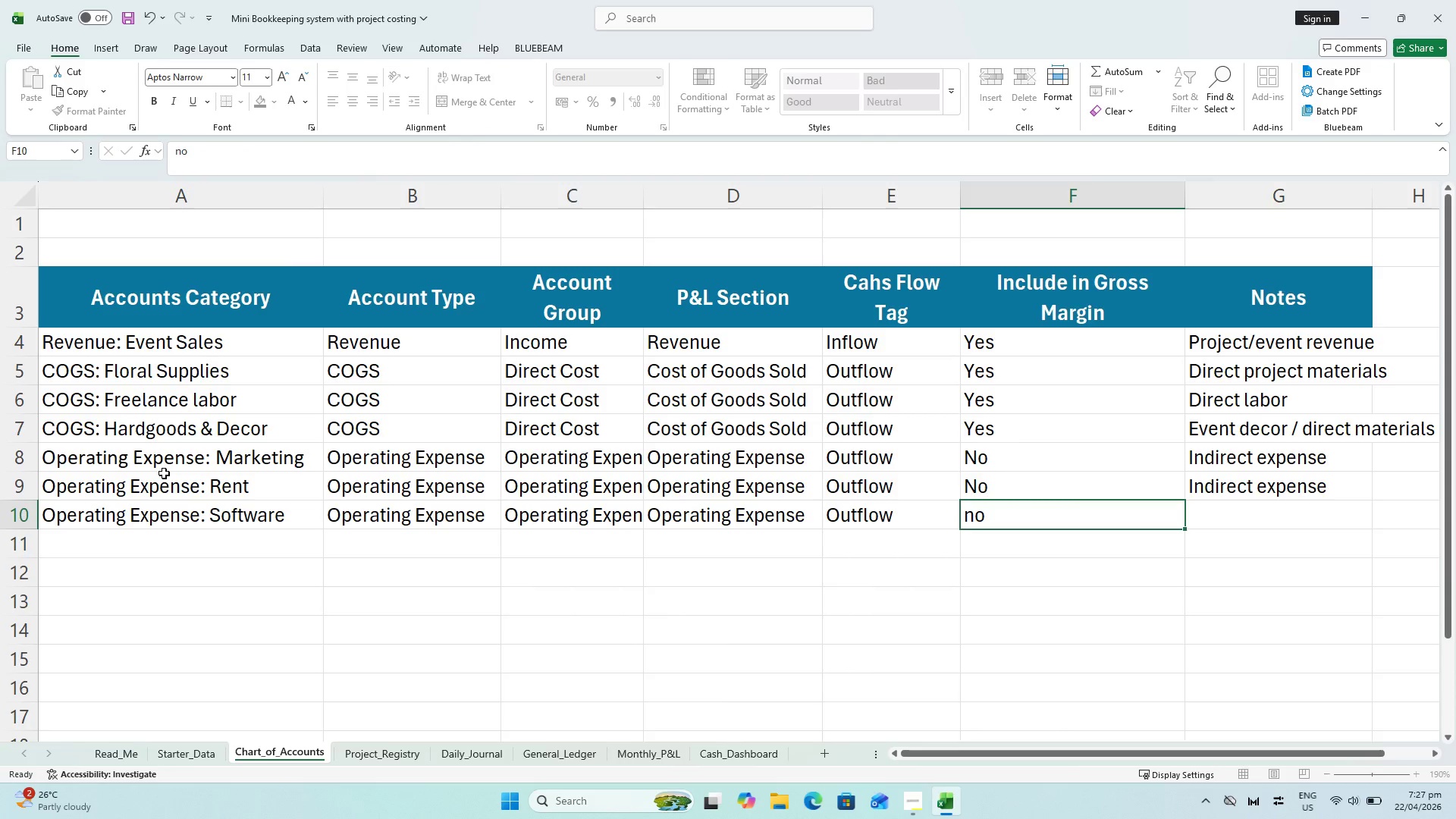 
key(ArrowRight)
 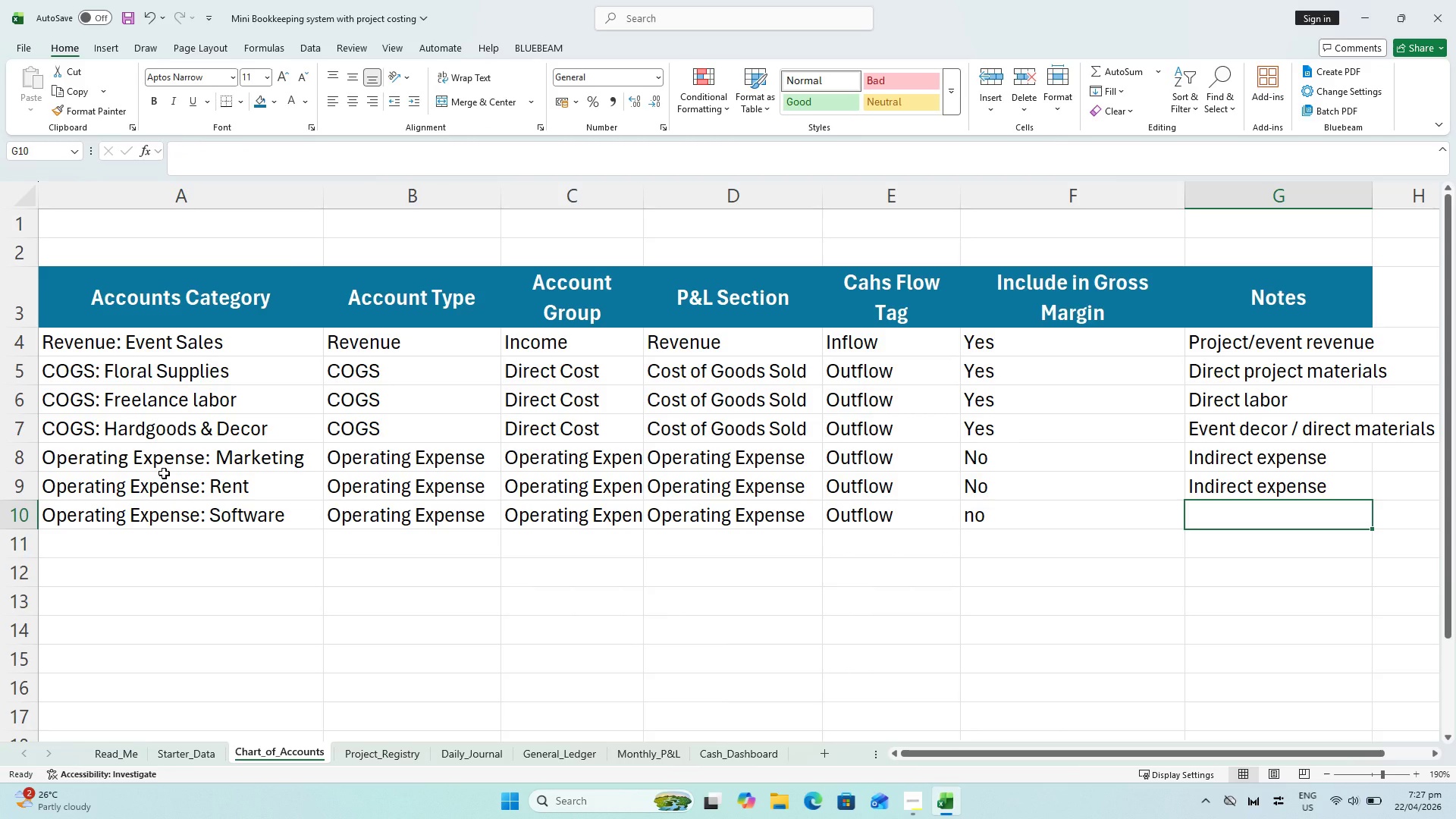 
key(ArrowLeft)
 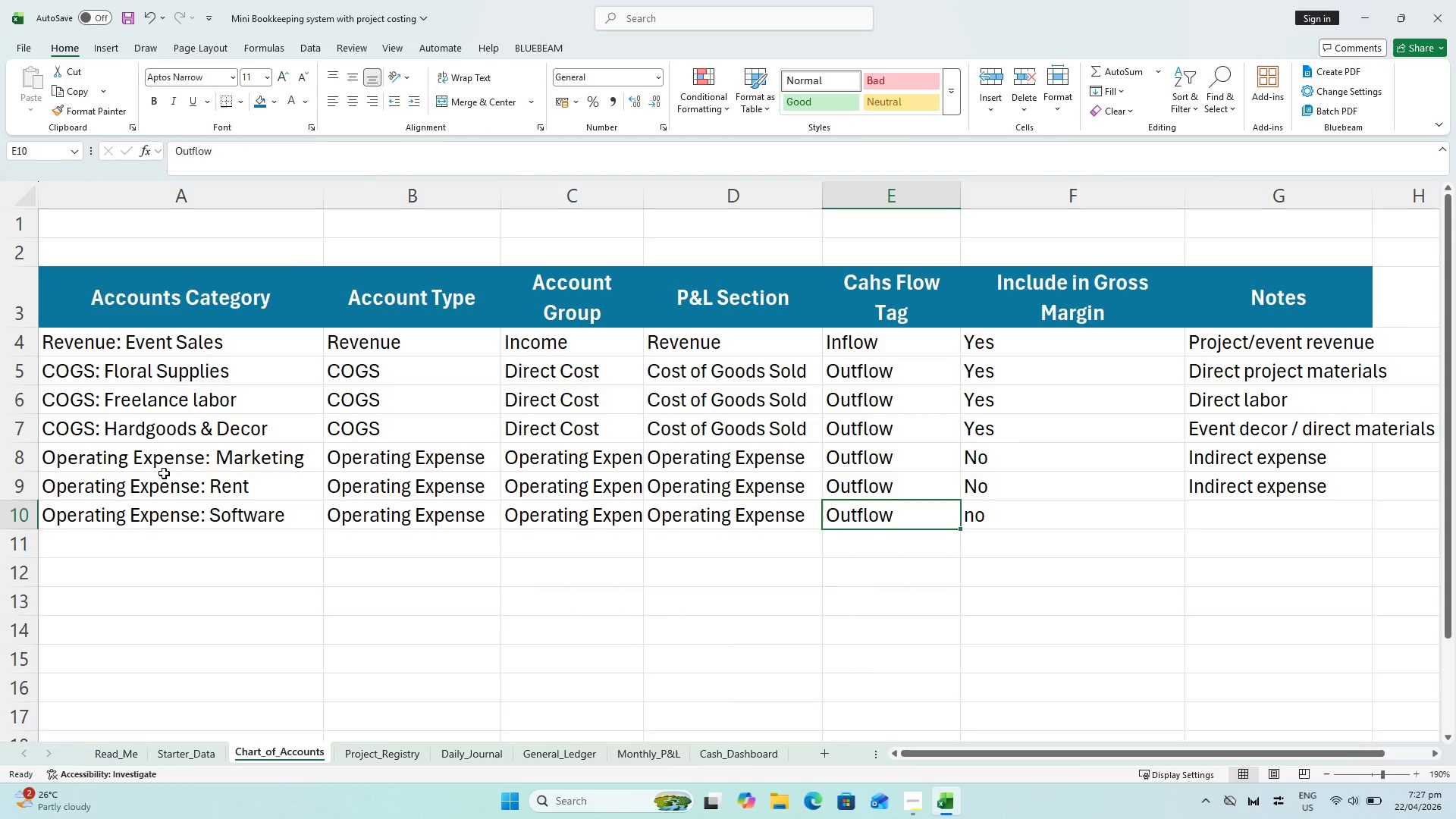 
key(ArrowLeft)
 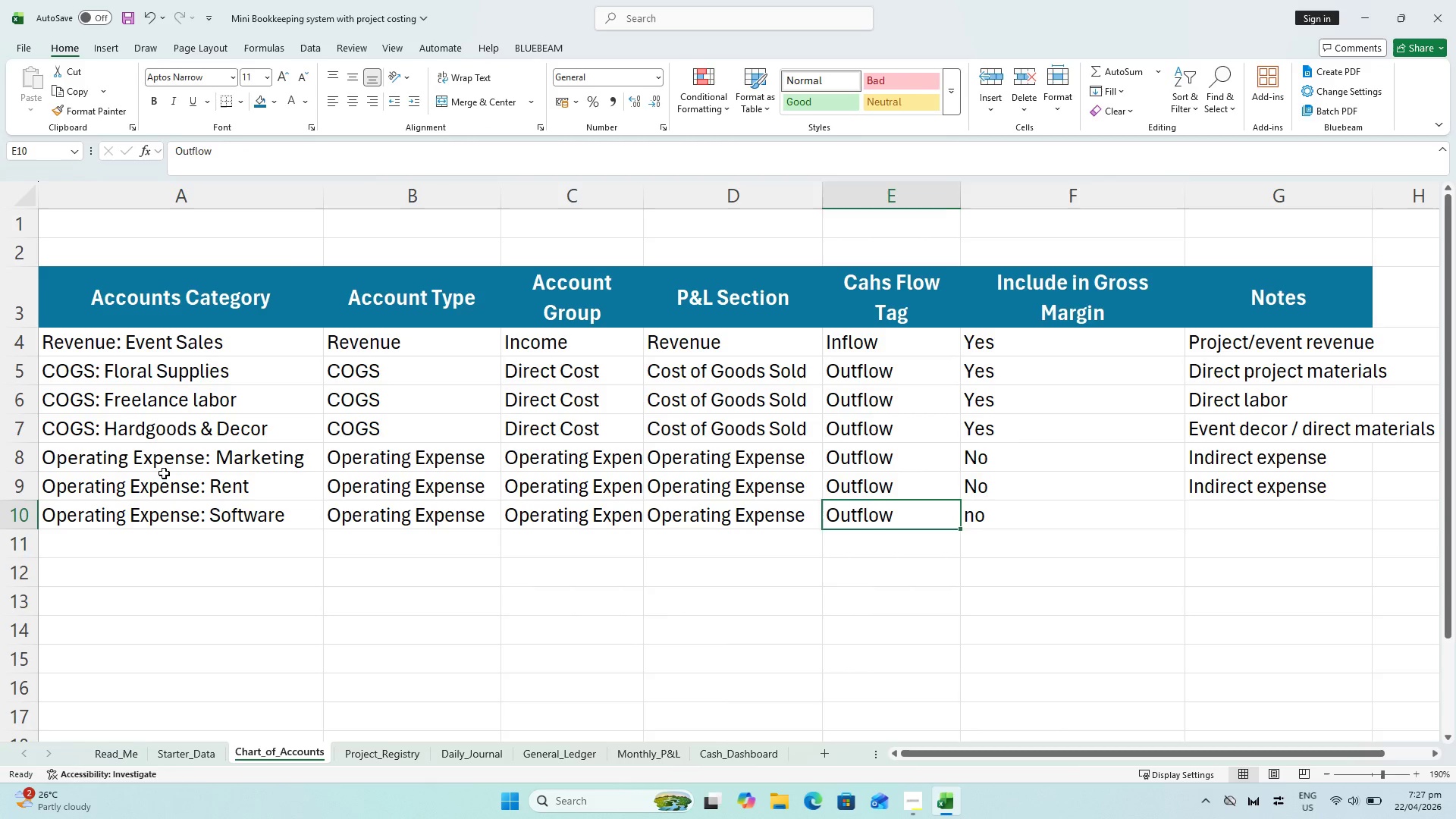 
key(ArrowRight)
 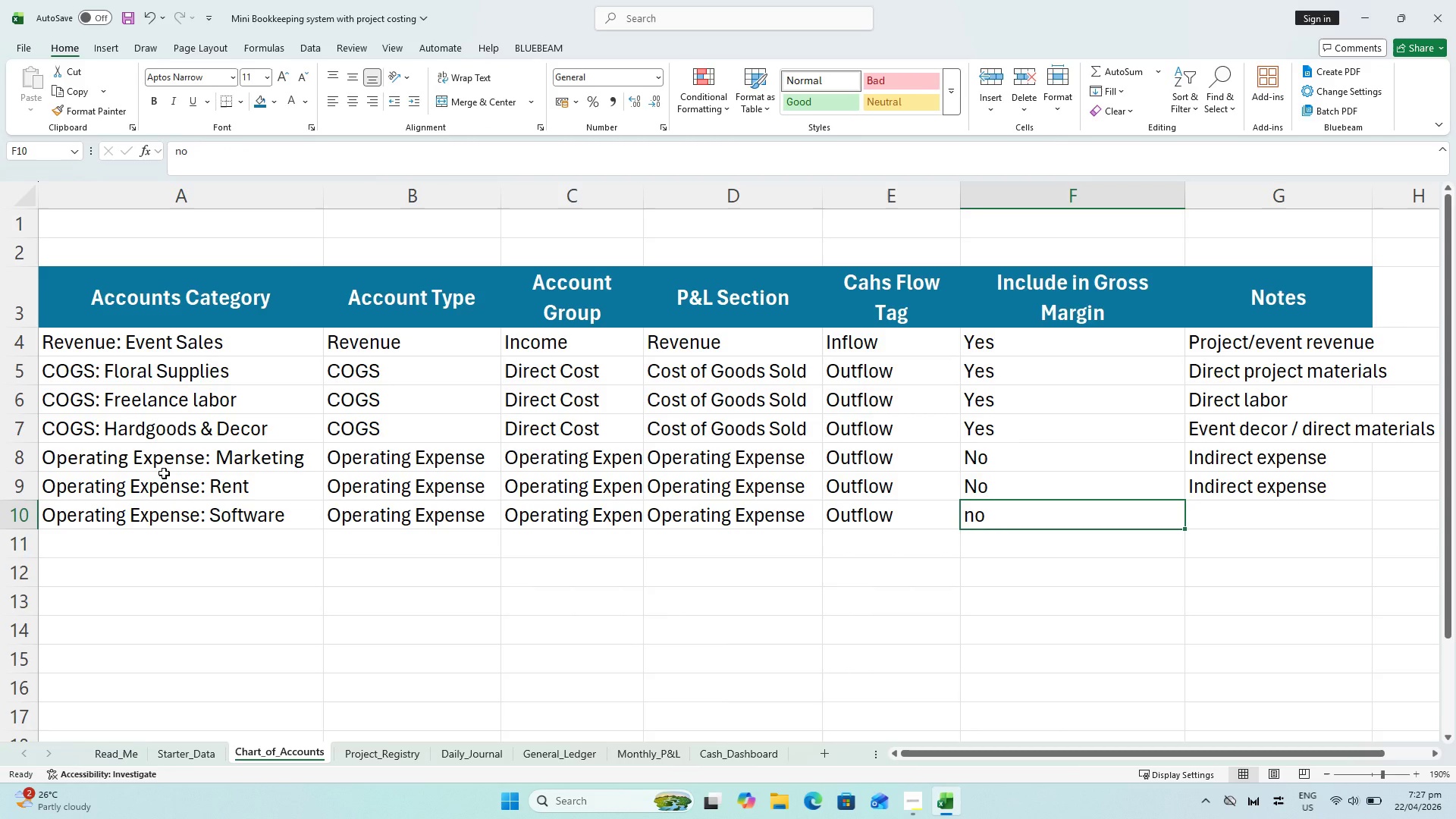 
type(No0)
key(Backspace)
key(Backspace)
type(o)
 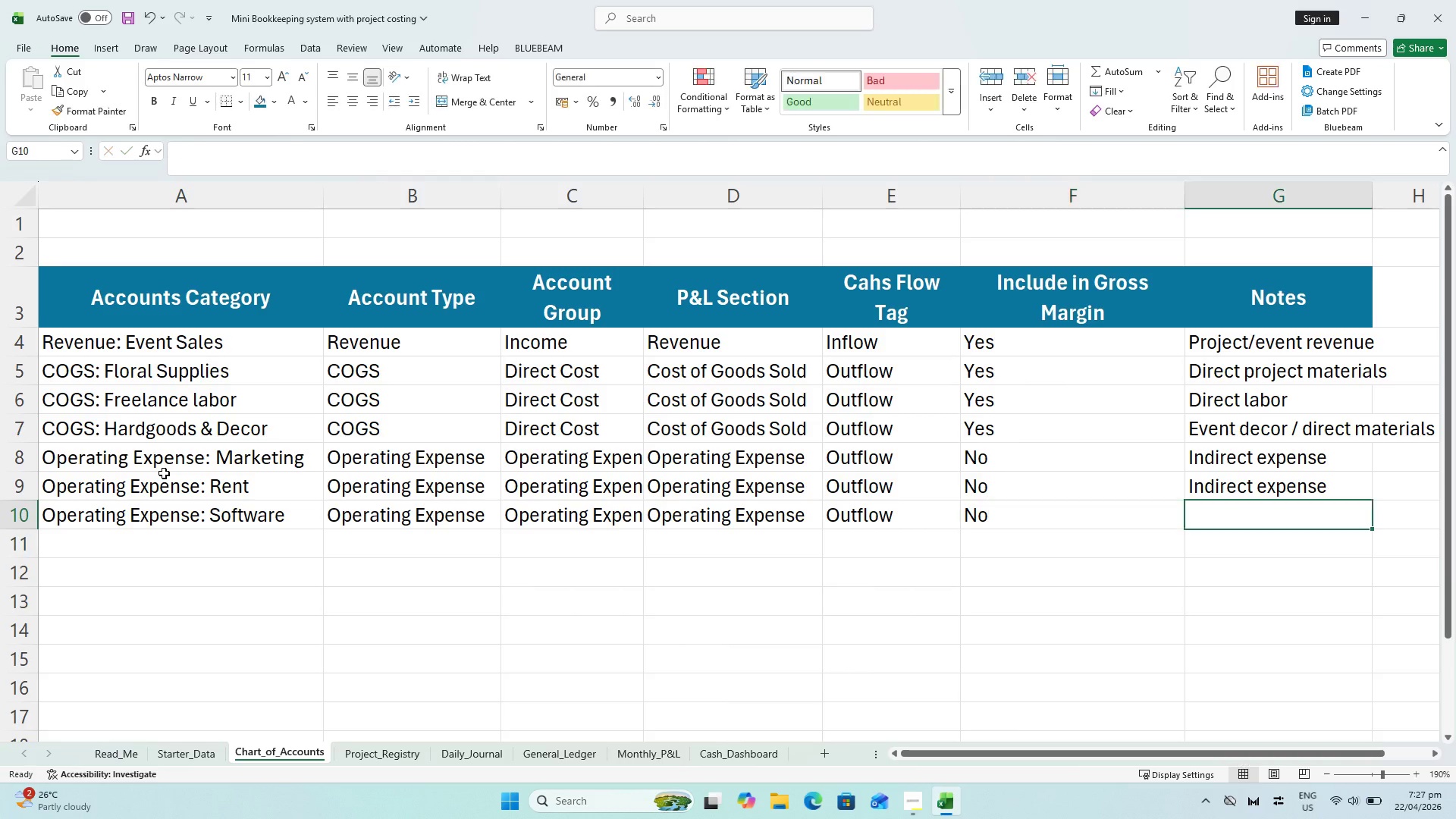 
key(ArrowRight)
 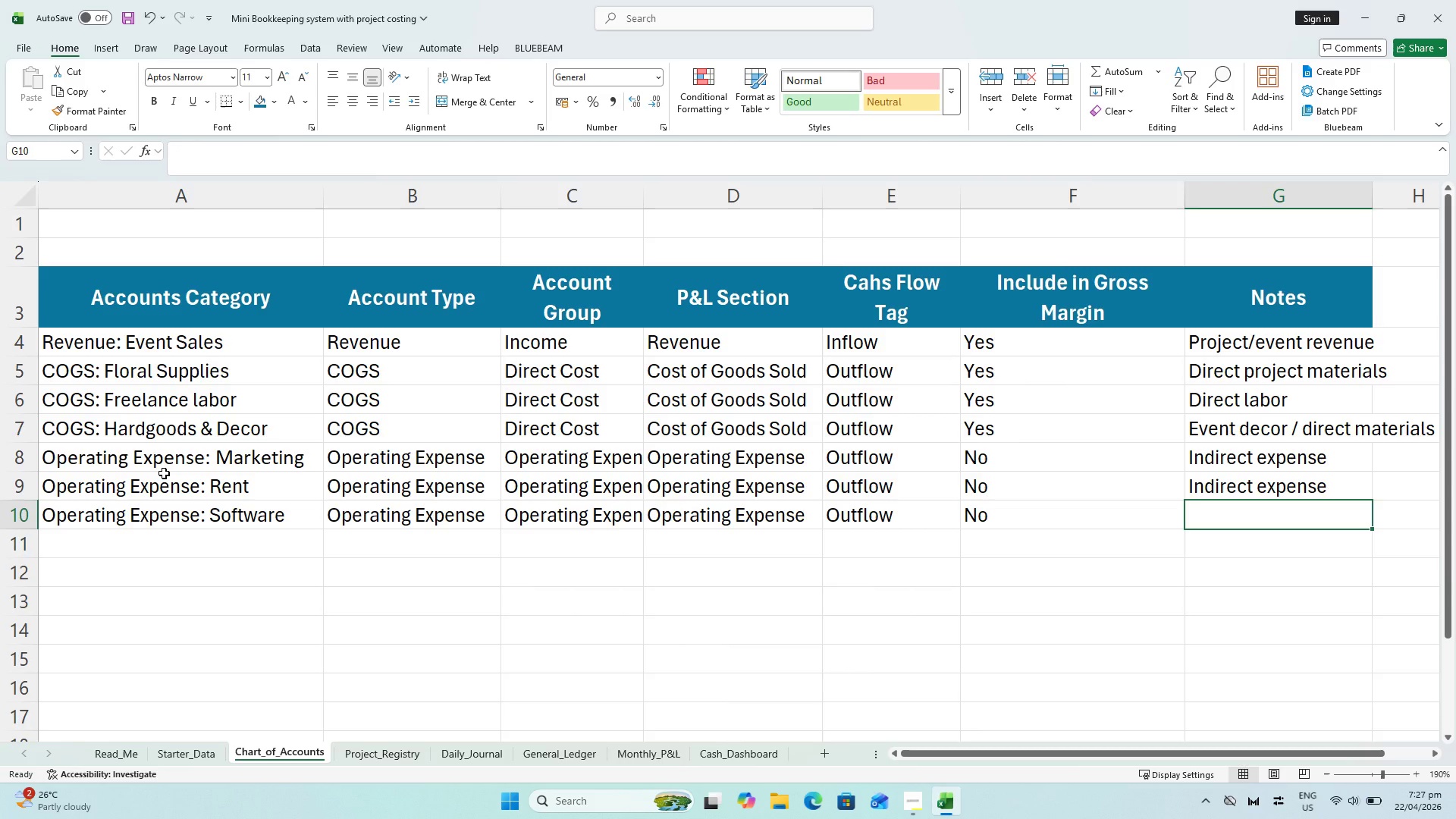 
type(Imn)
key(Backspace)
type(d)
 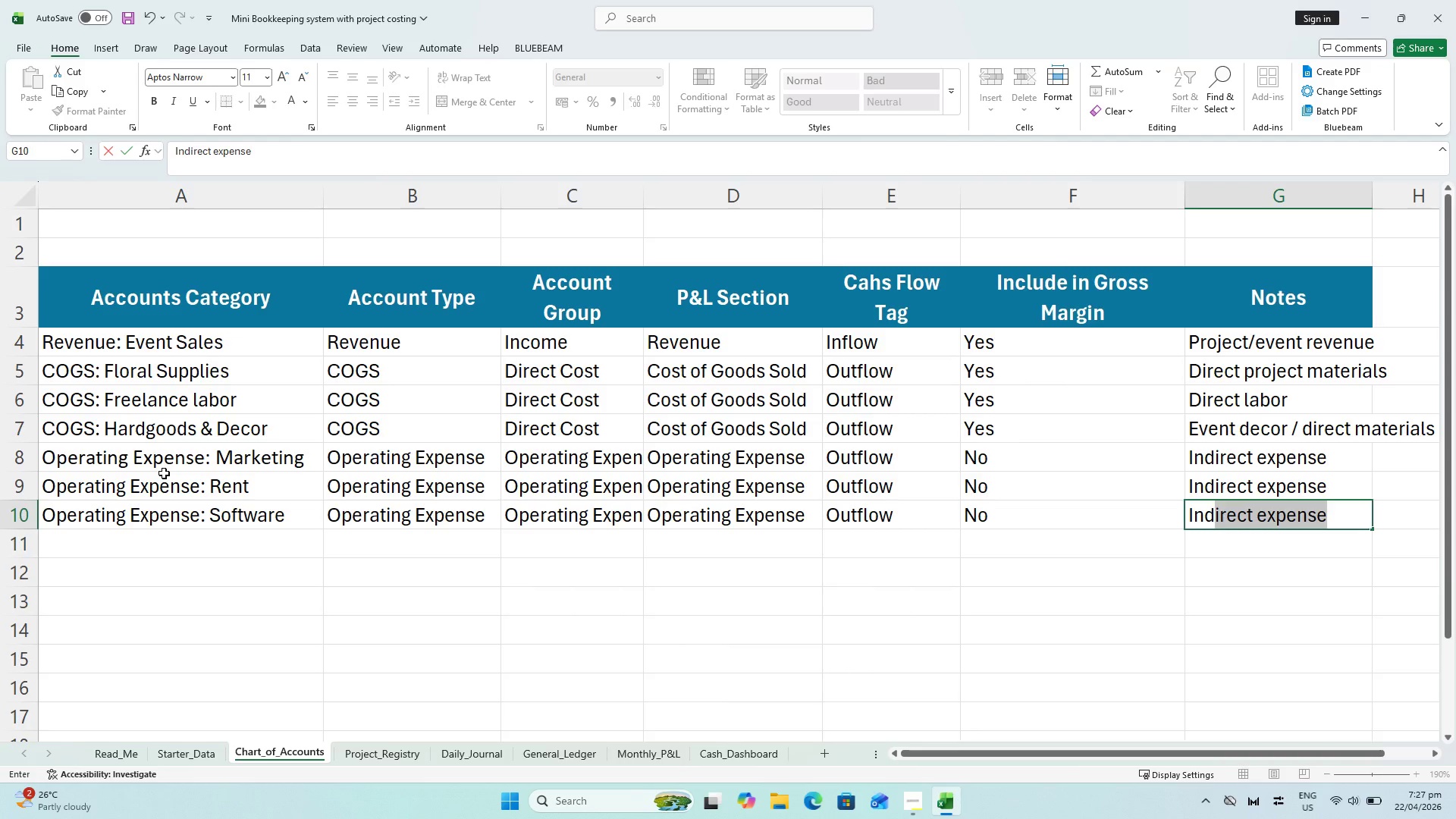 
key(Enter)
 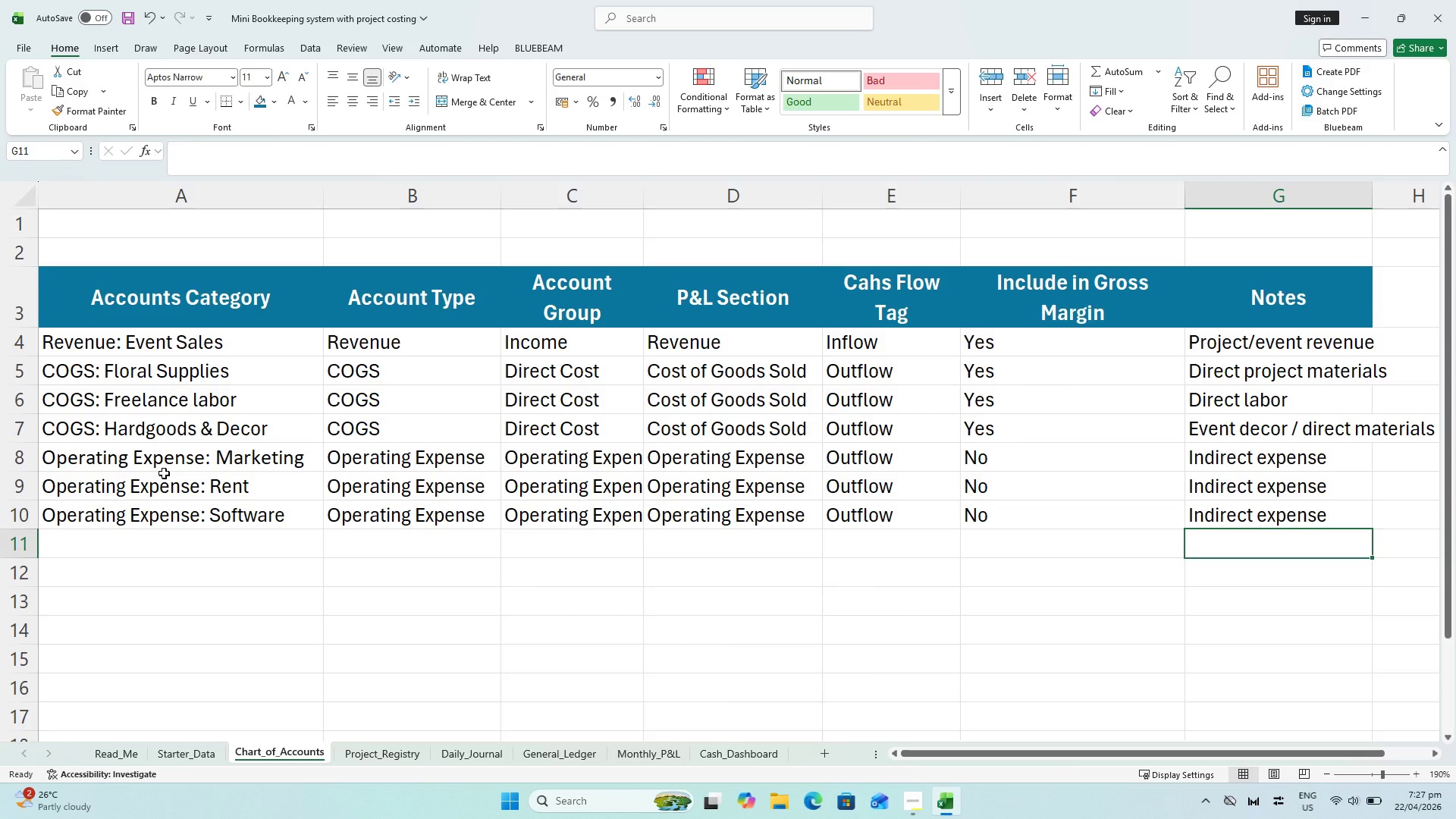 
key(Control+ArrowLeft)
 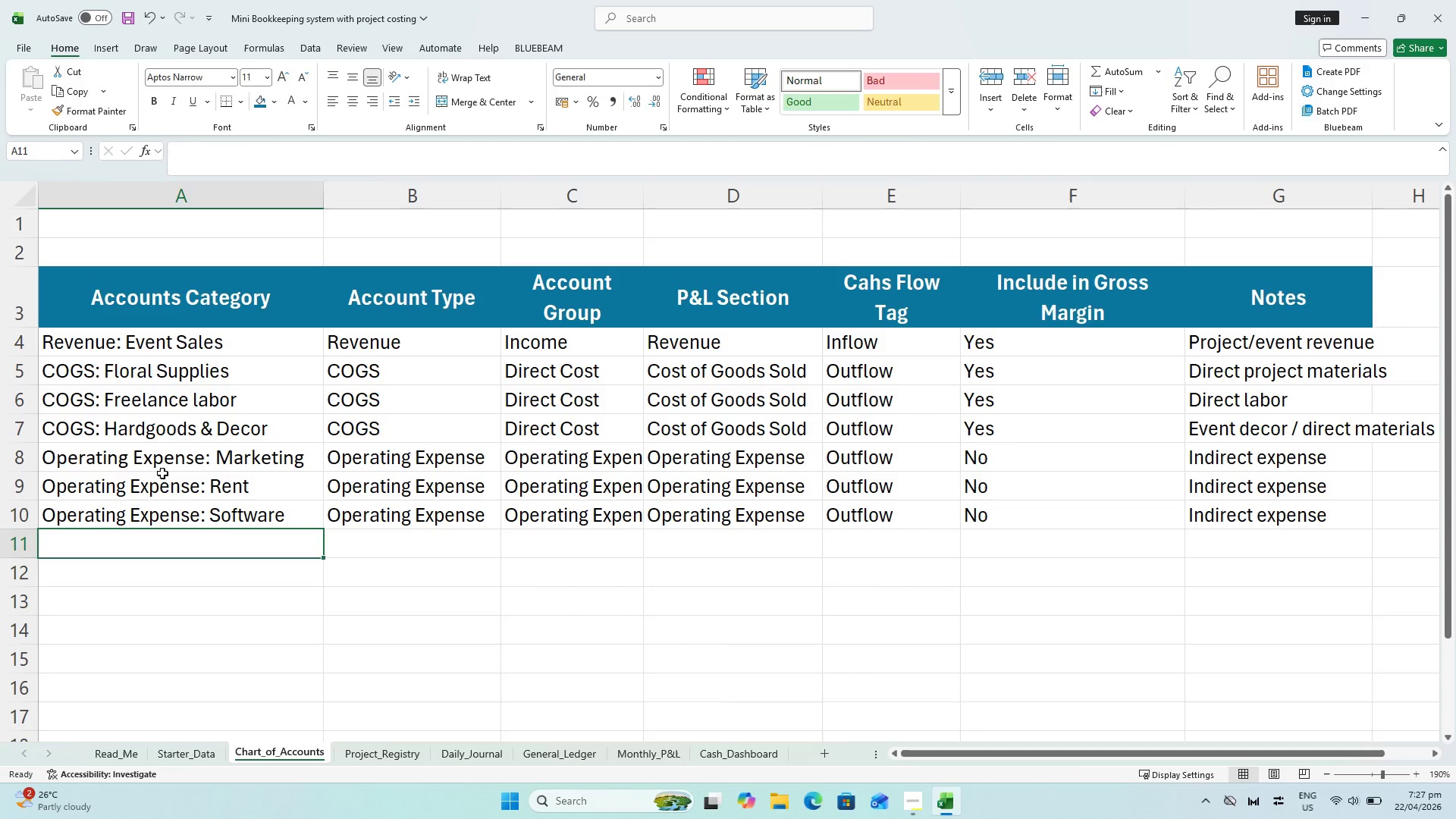 
key(Control+S)
 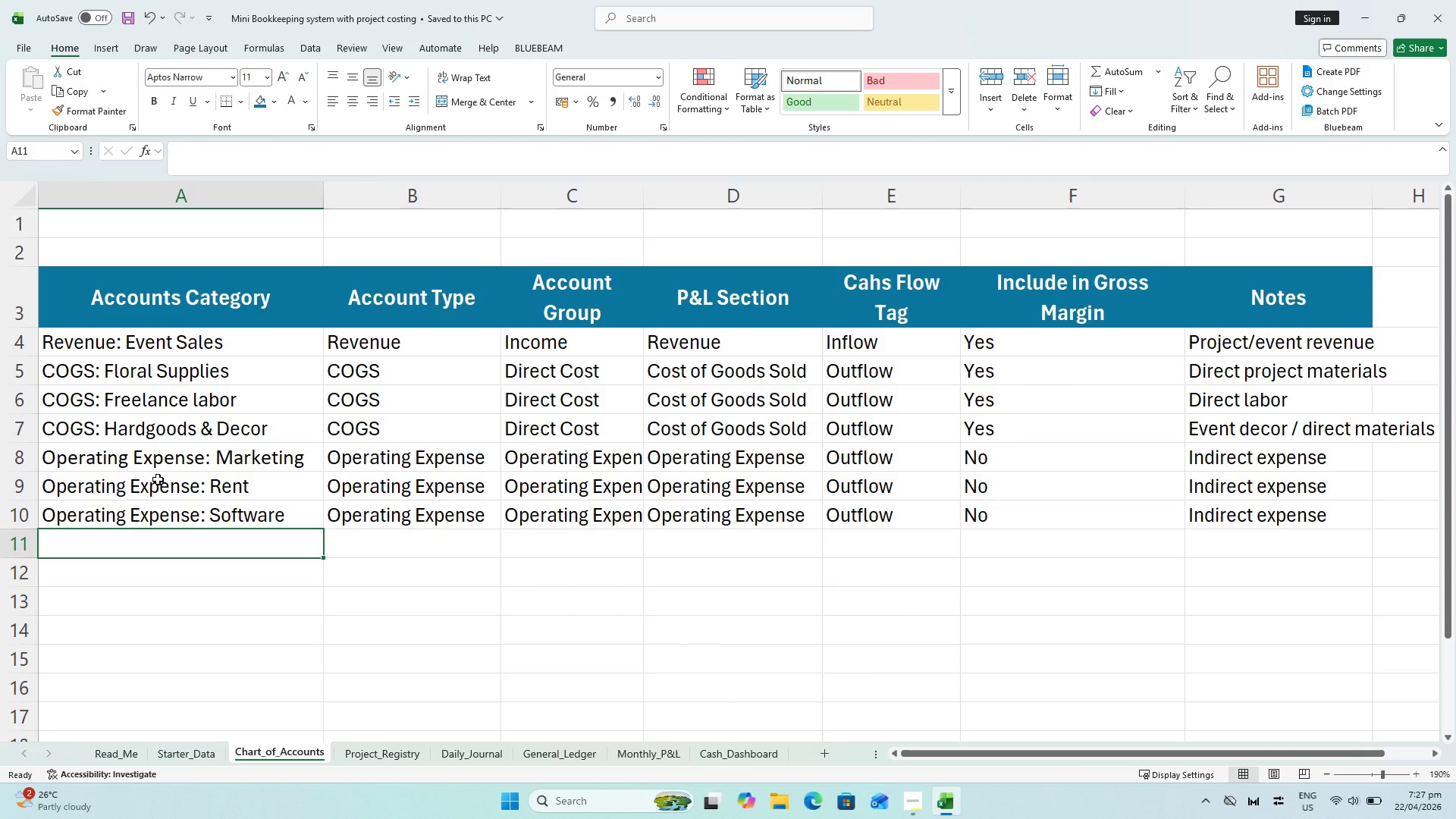 
wait(5.58)
 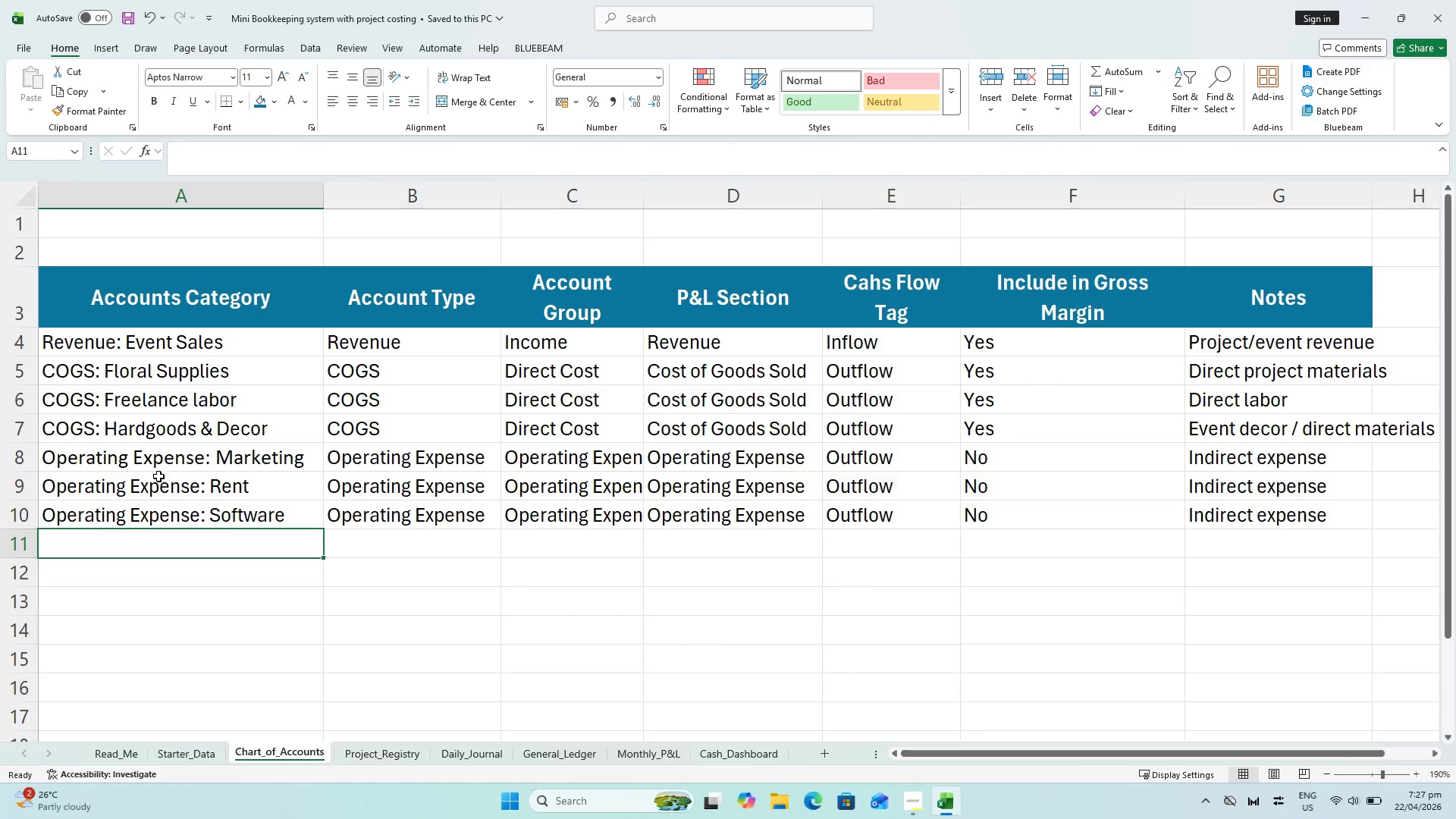 
type(Operata)
key(Backspace)
type(ing Expense: Travel)
 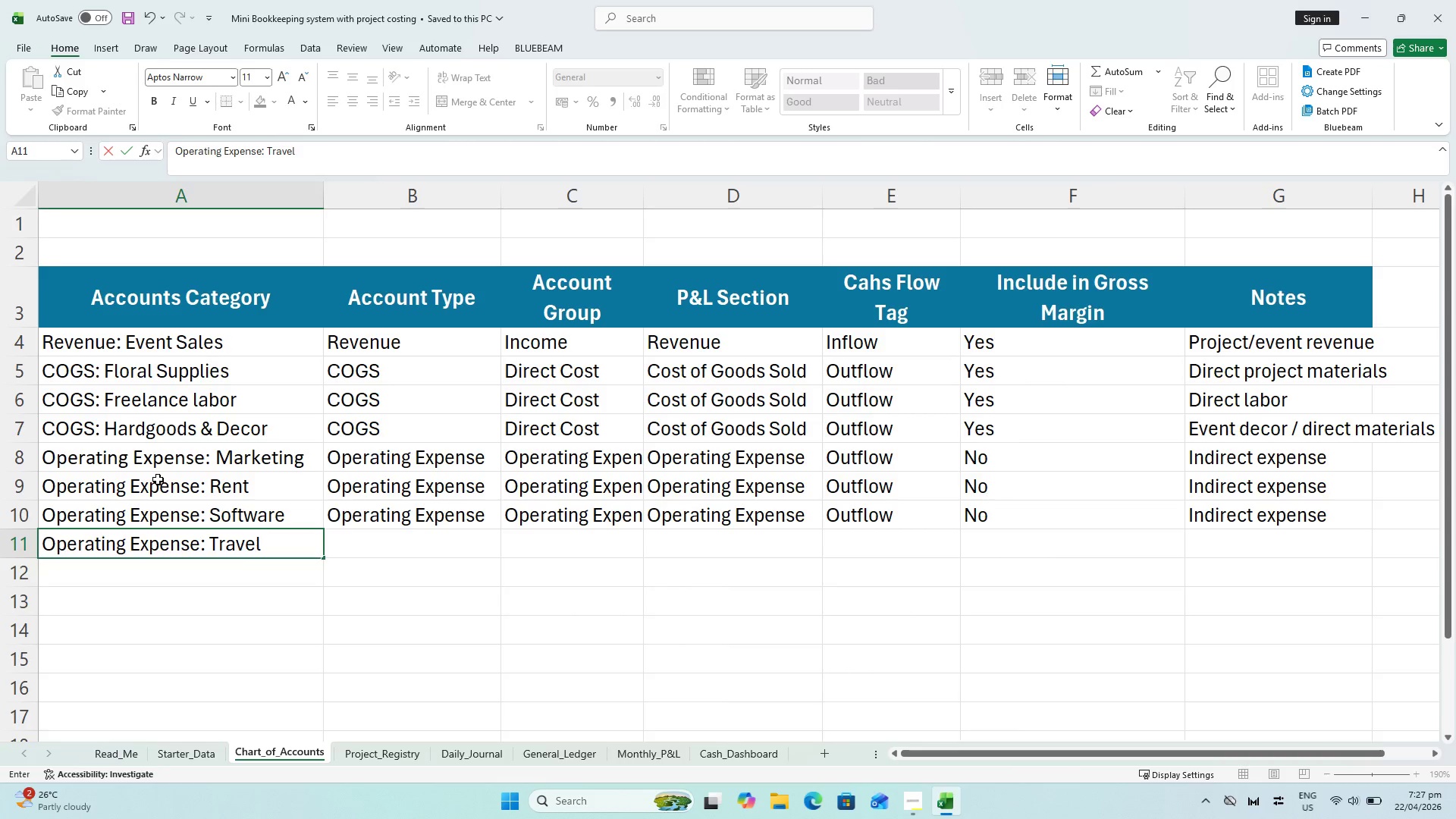 
key(ArrowRight)
 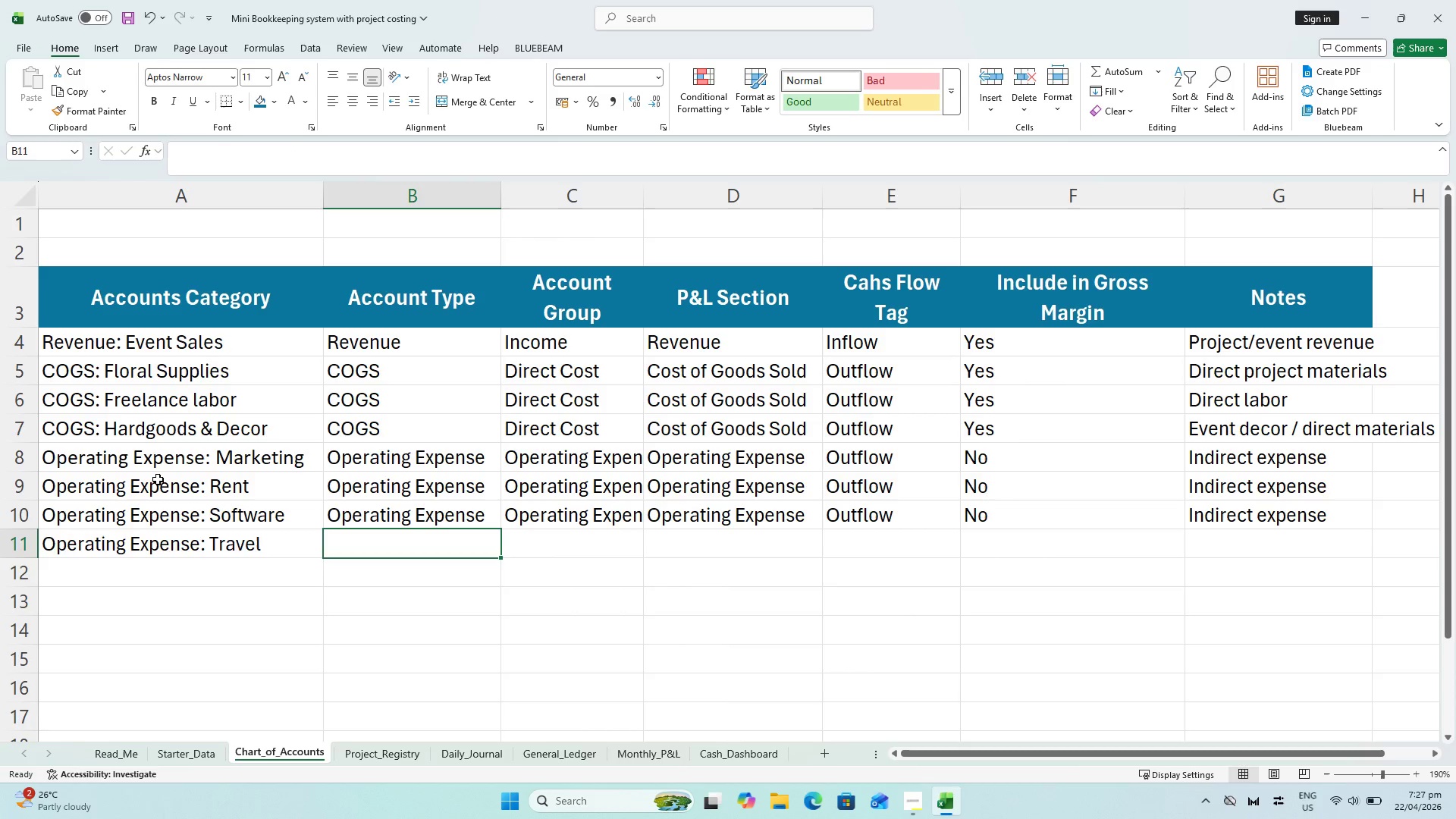 
key(Shift+P)
 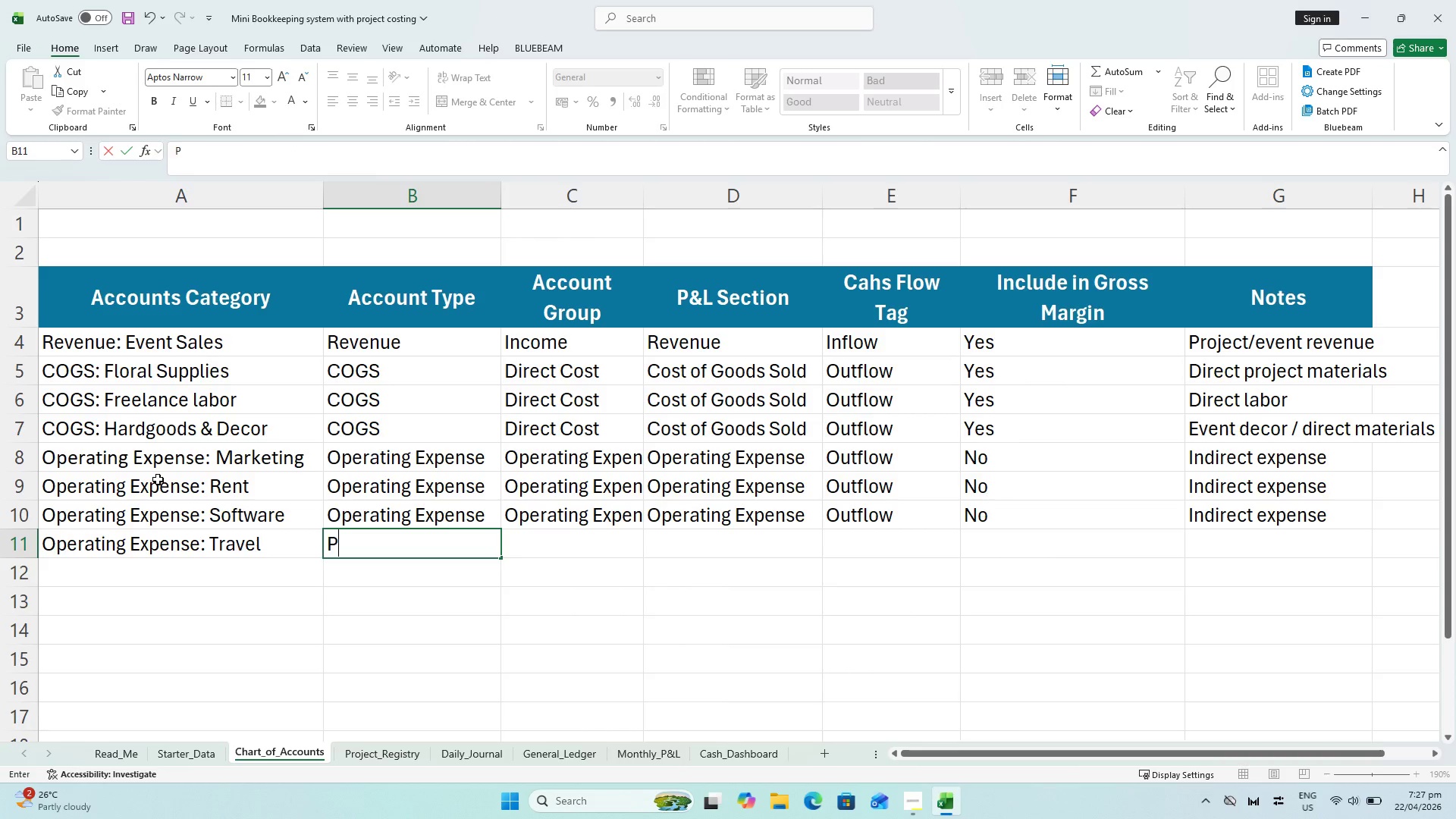 
key(Backspace)
 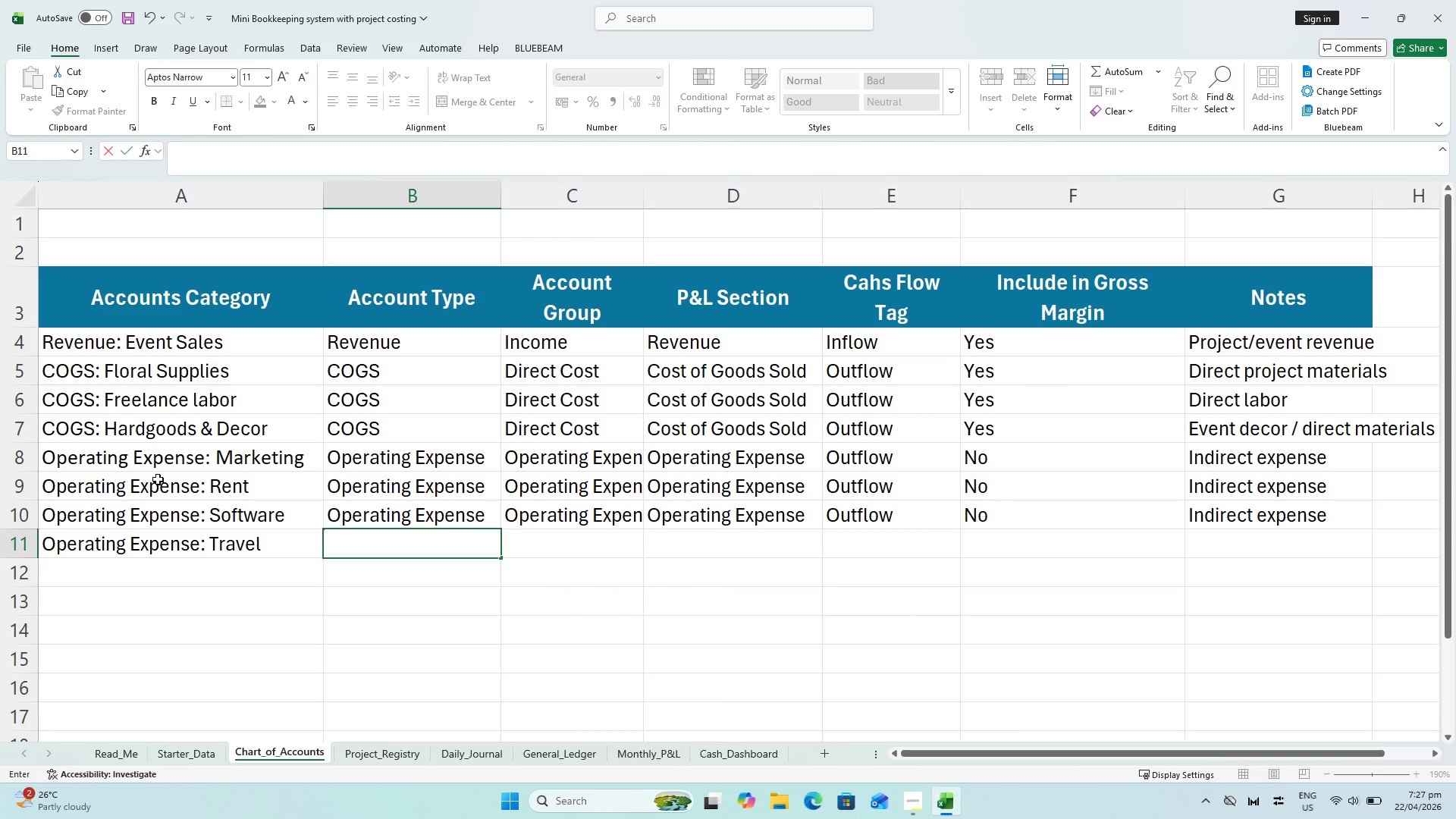 
key(Shift+O)
 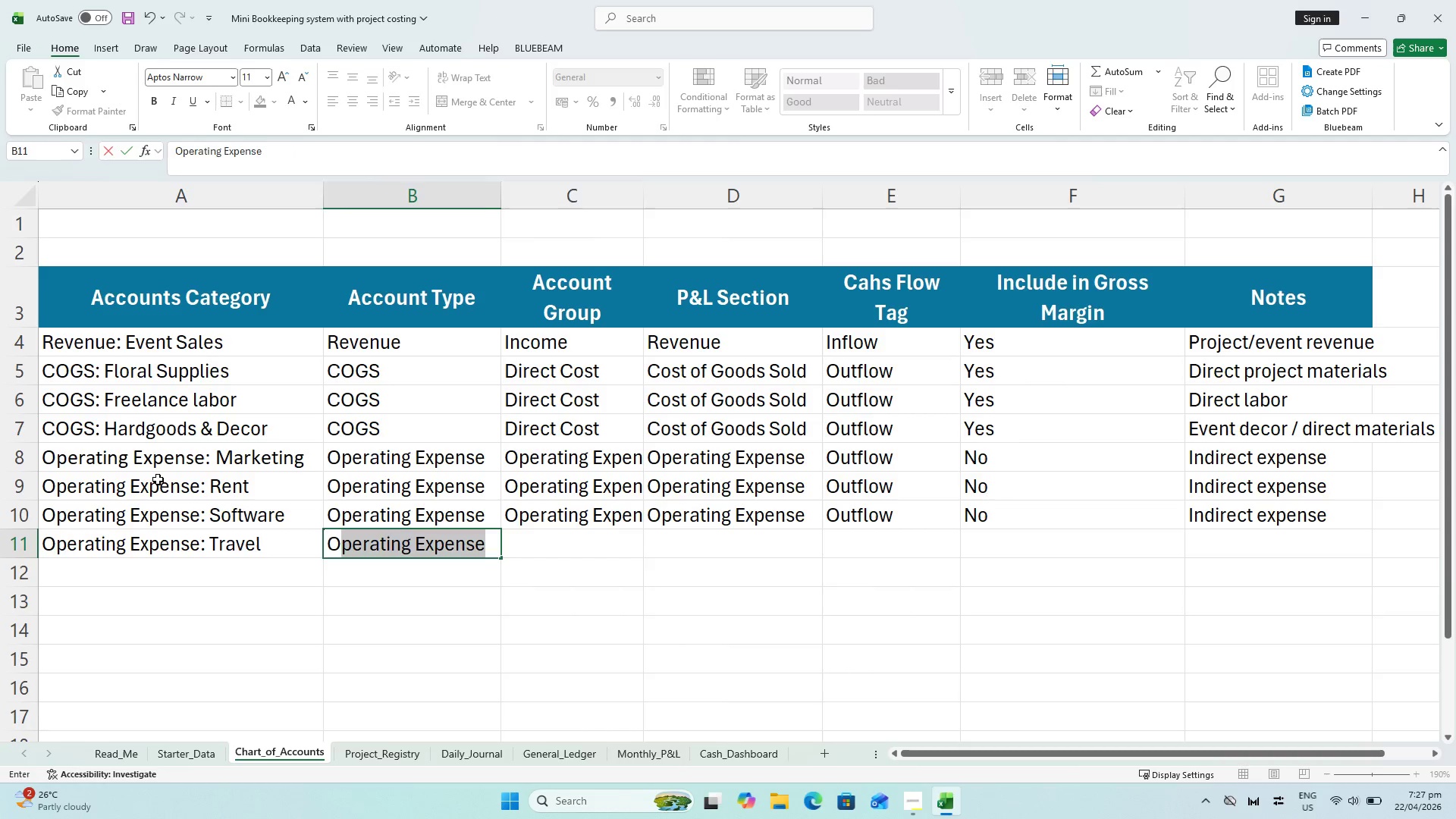 
key(ArrowRight)
 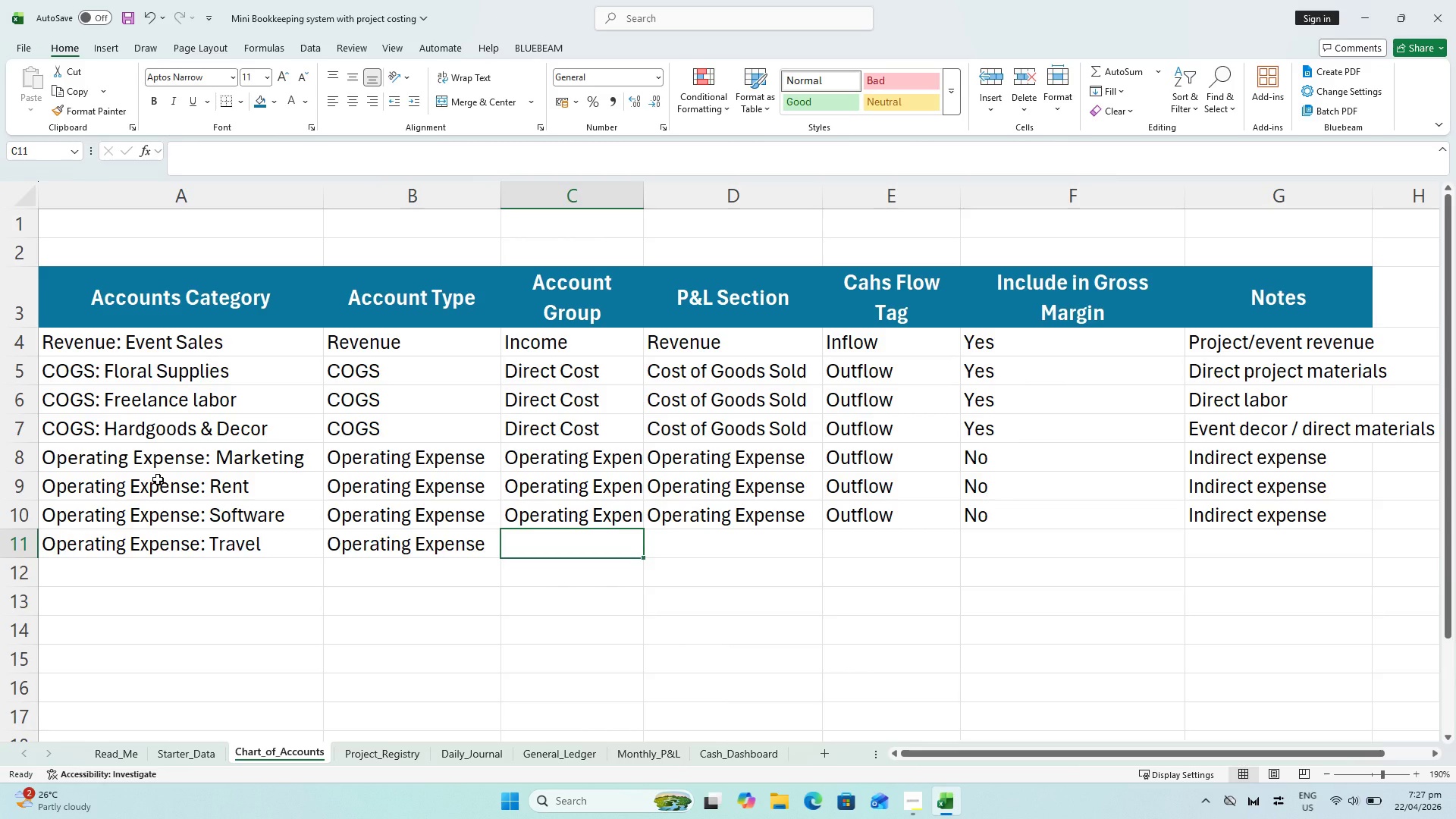 
key(Shift+O)
 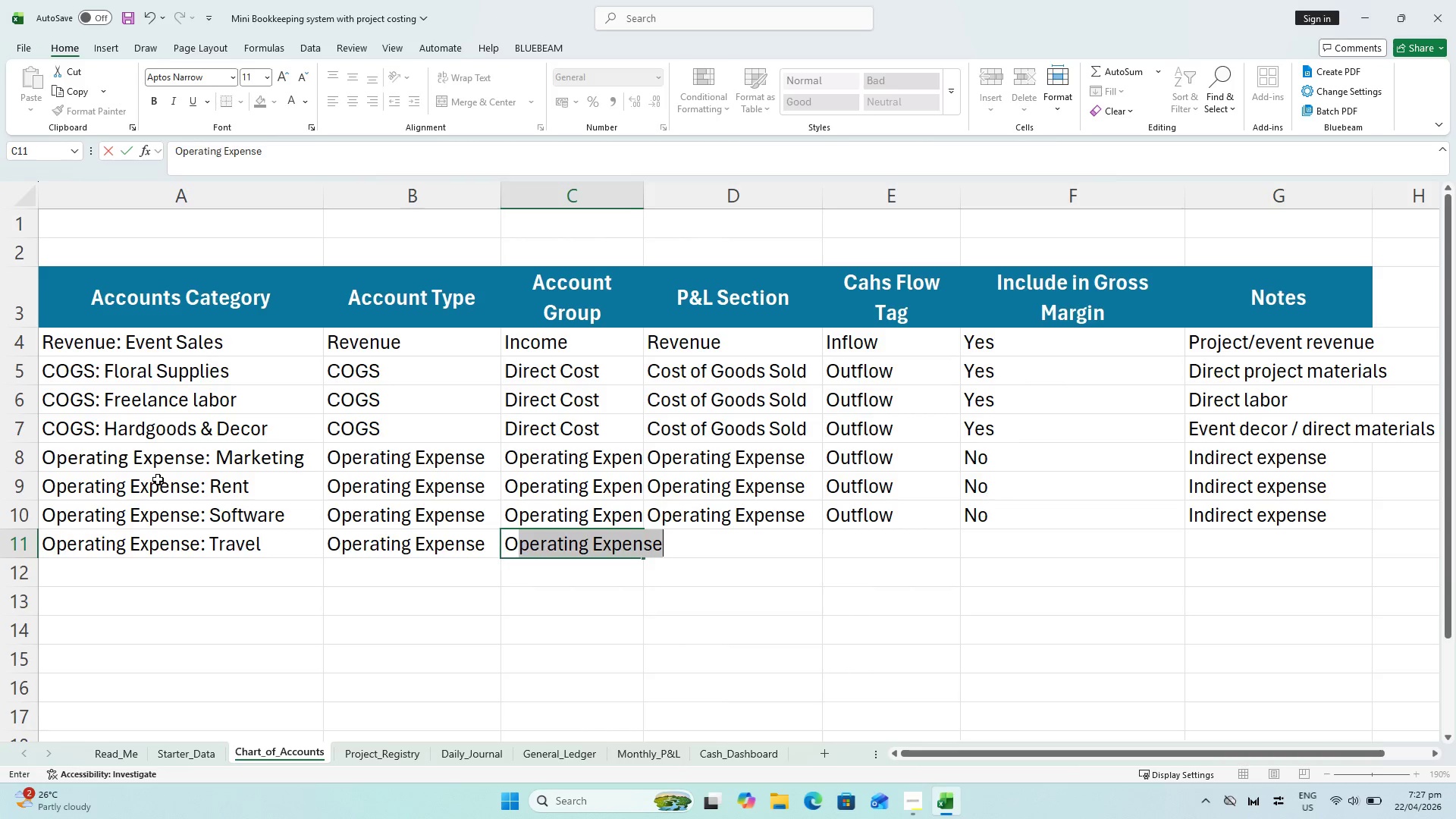 
key(ArrowRight)
 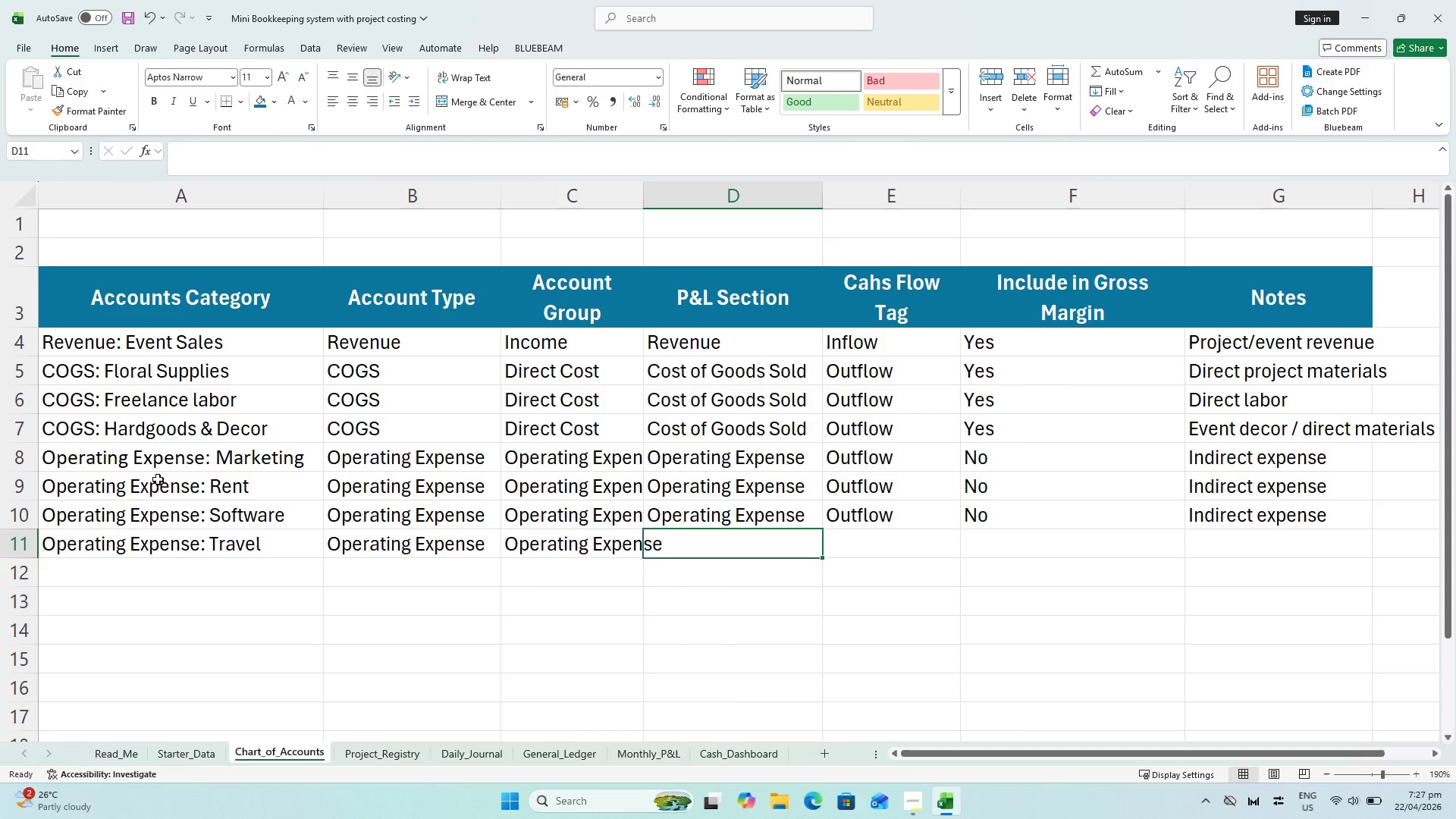 
key(Shift+O)
 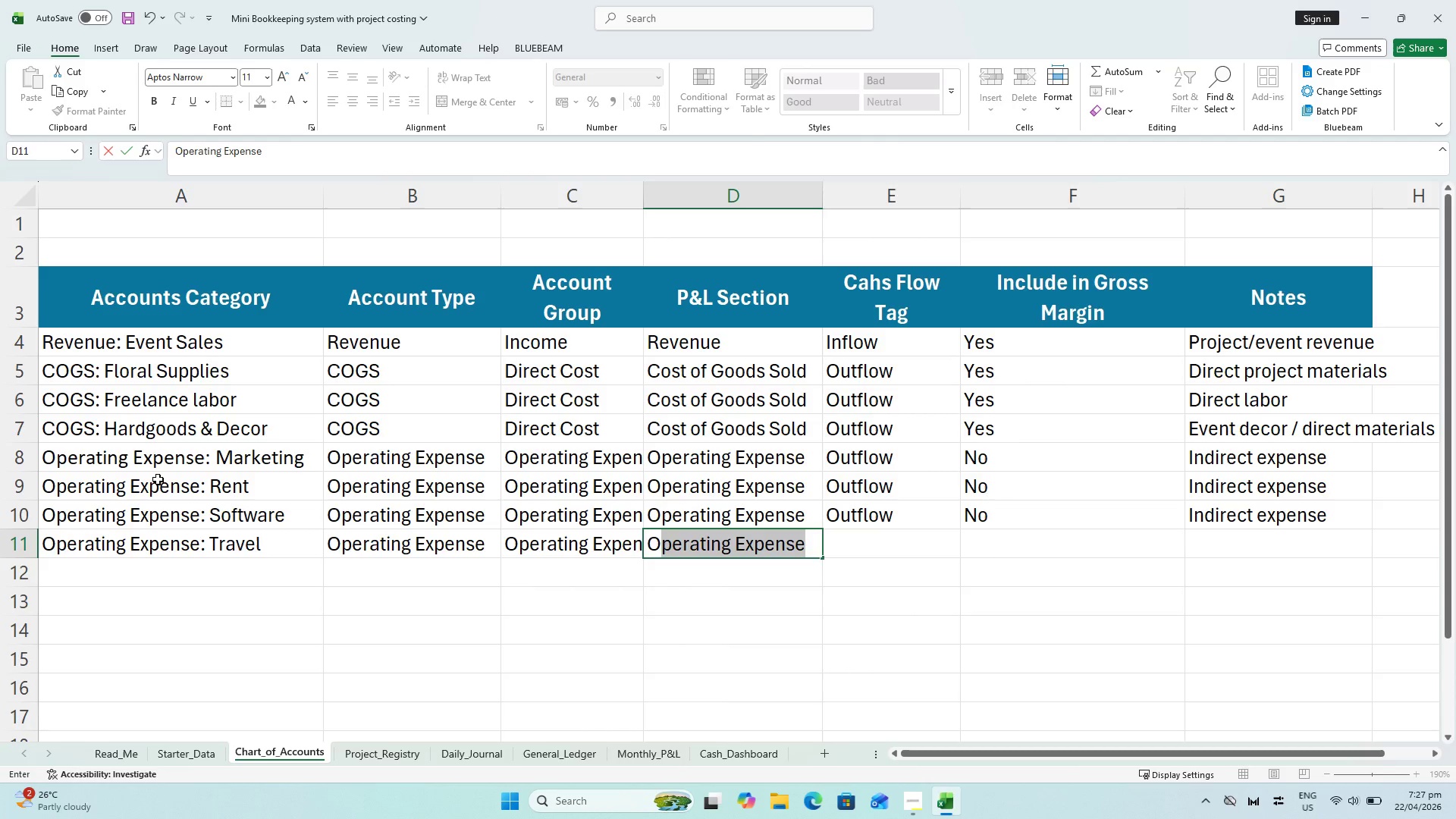 
key(ArrowRight)
 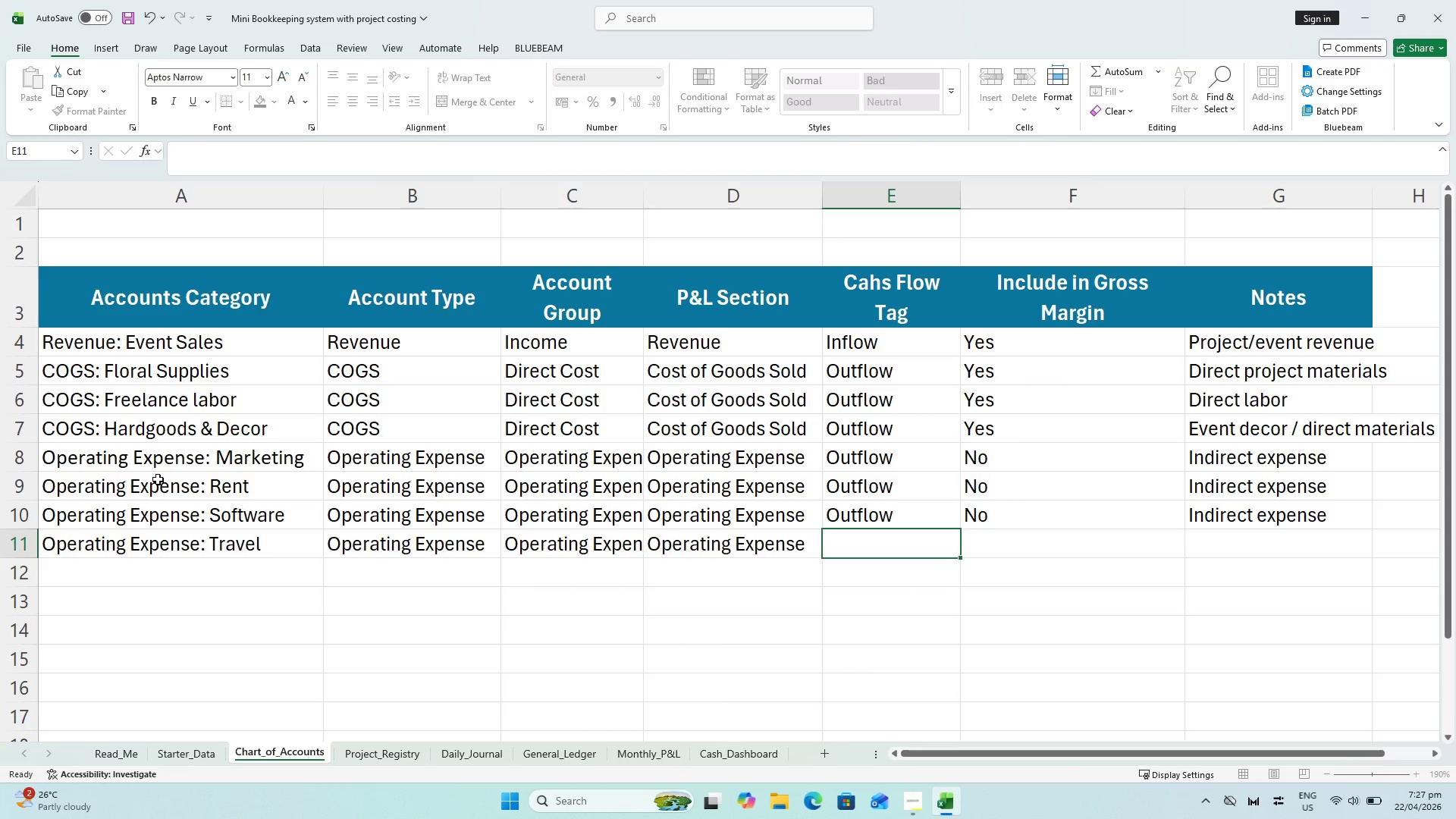 
key(Shift+O)
 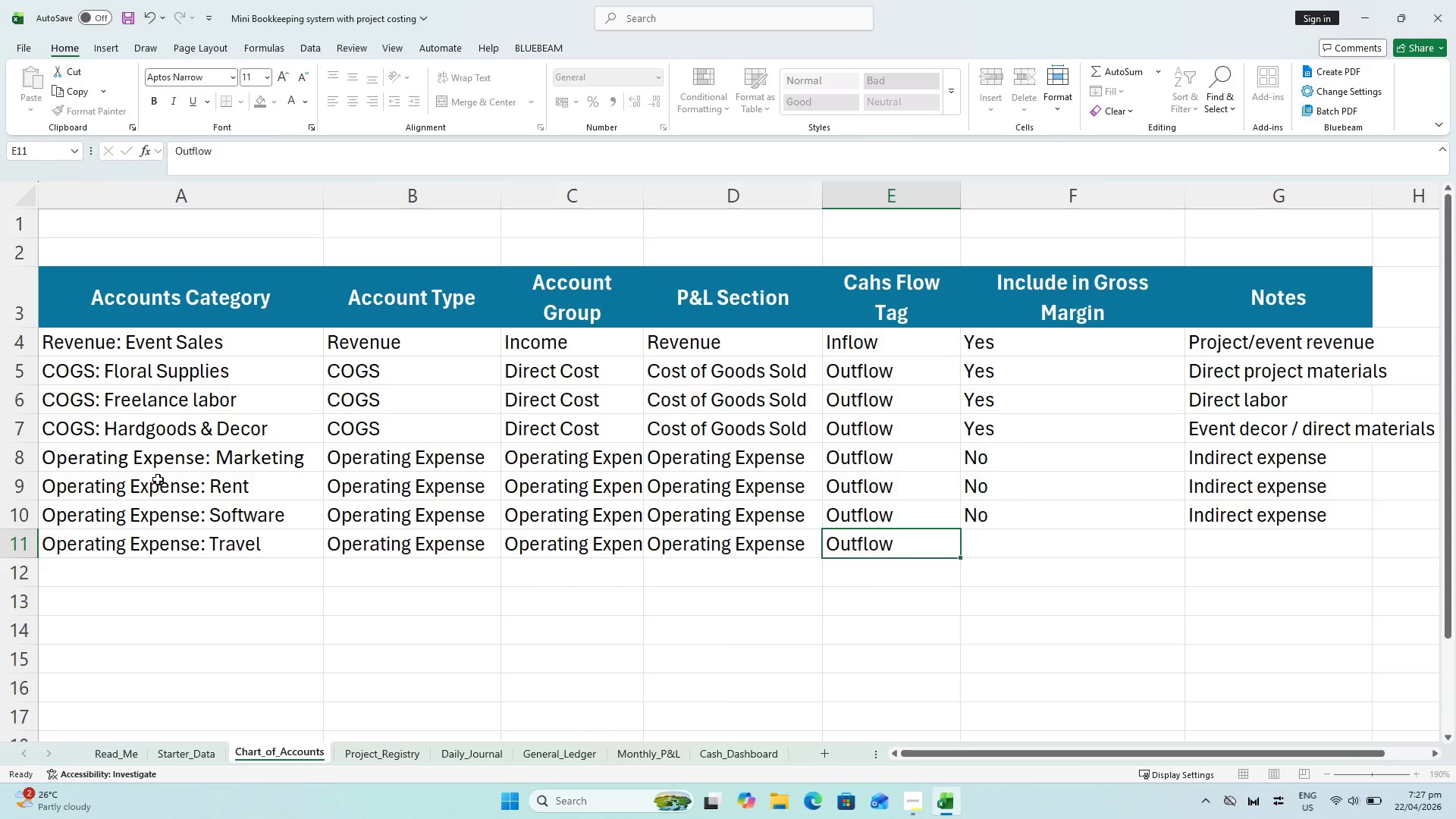 
key(ArrowRight)
 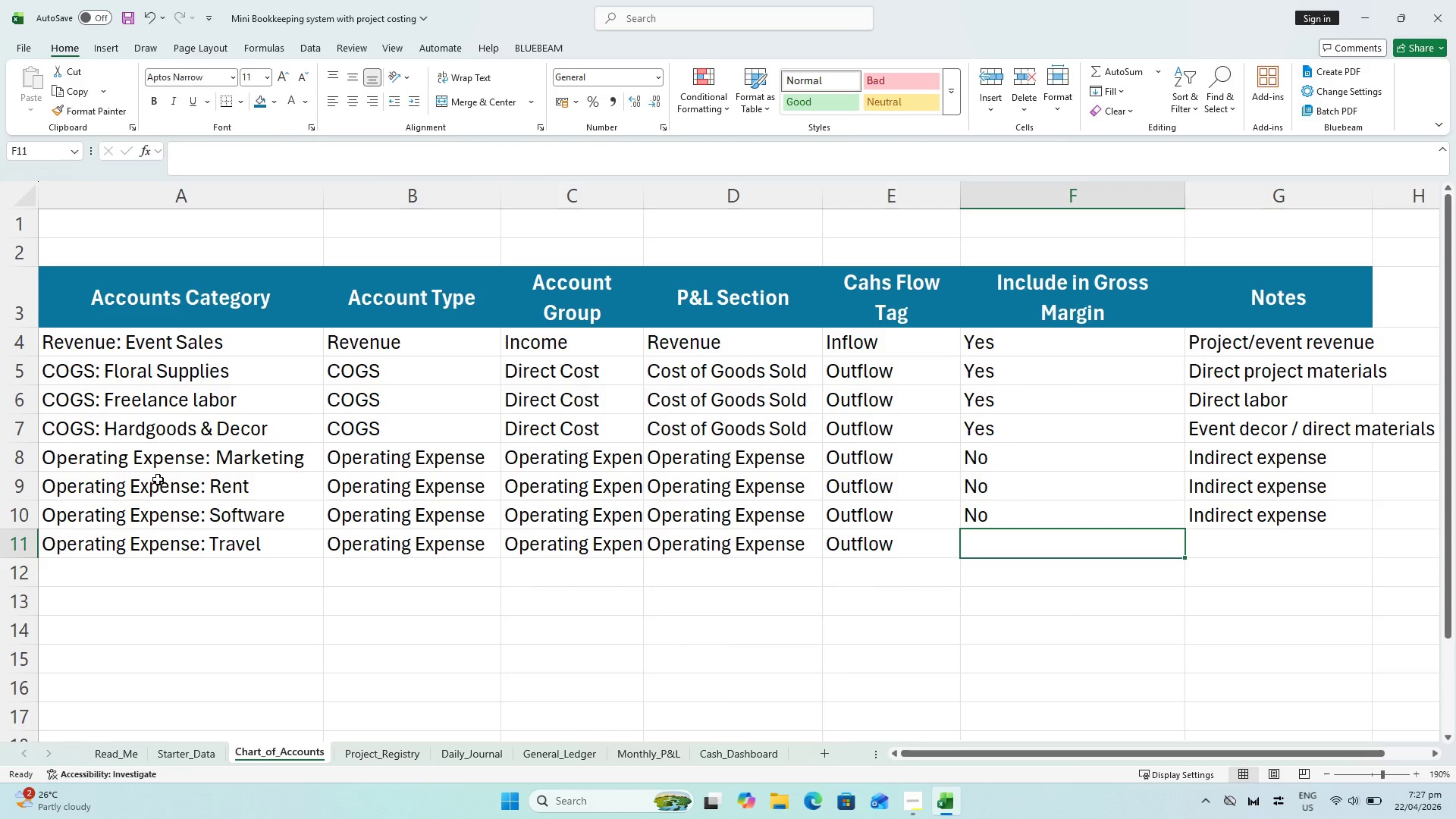 
key(Shift+M)
 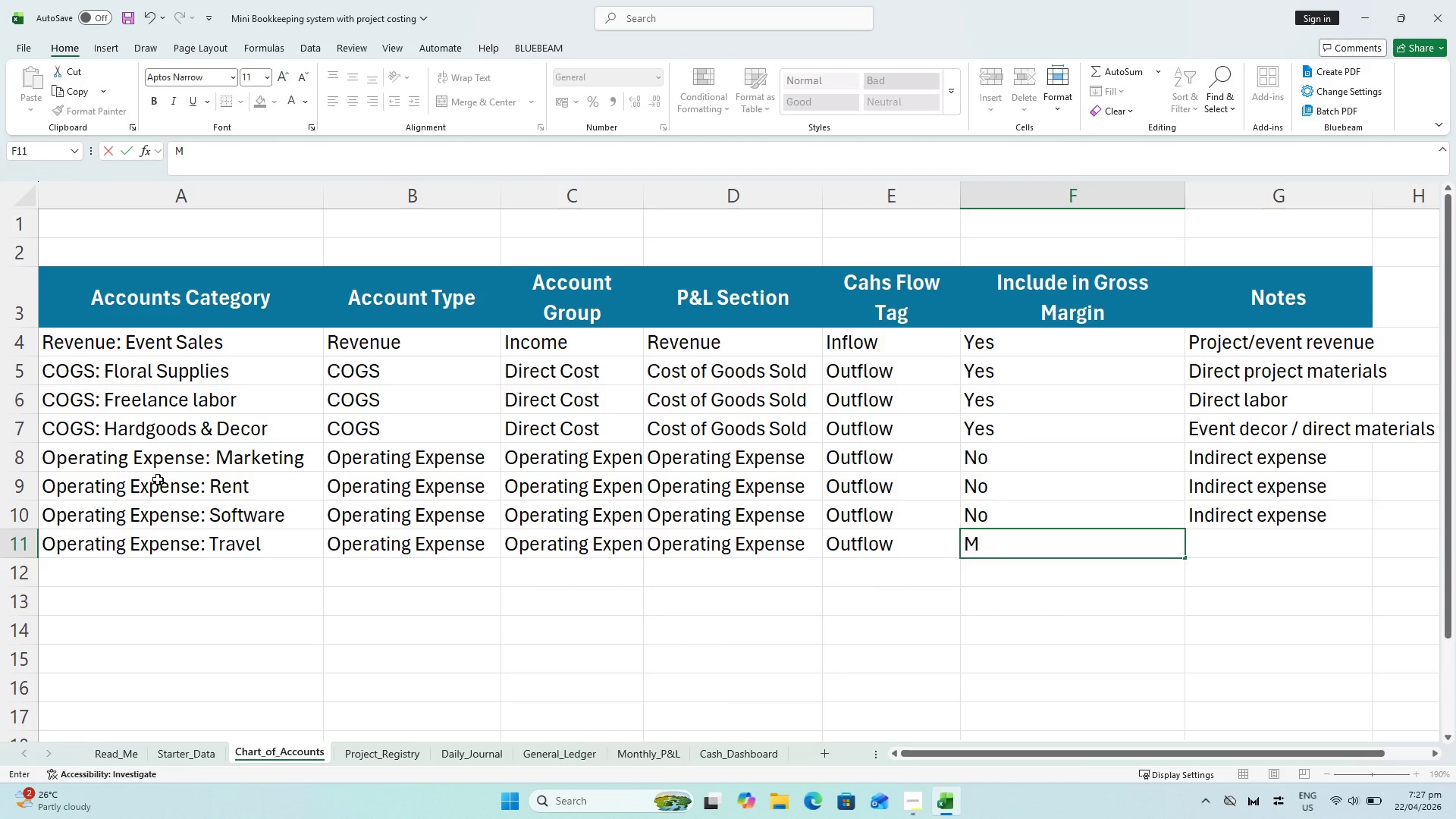 
key(Backspace)
 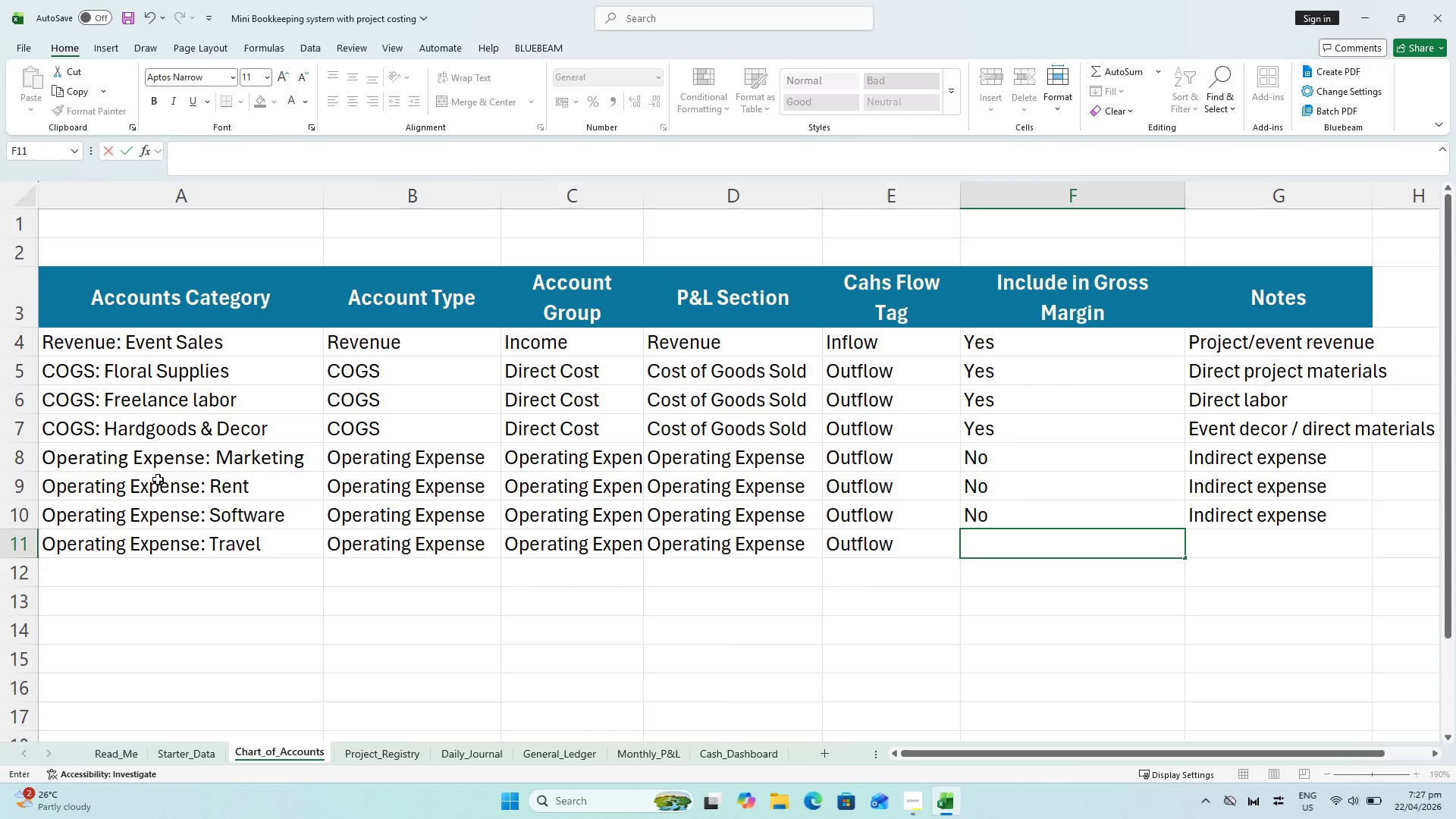 
key(Shift+N)
 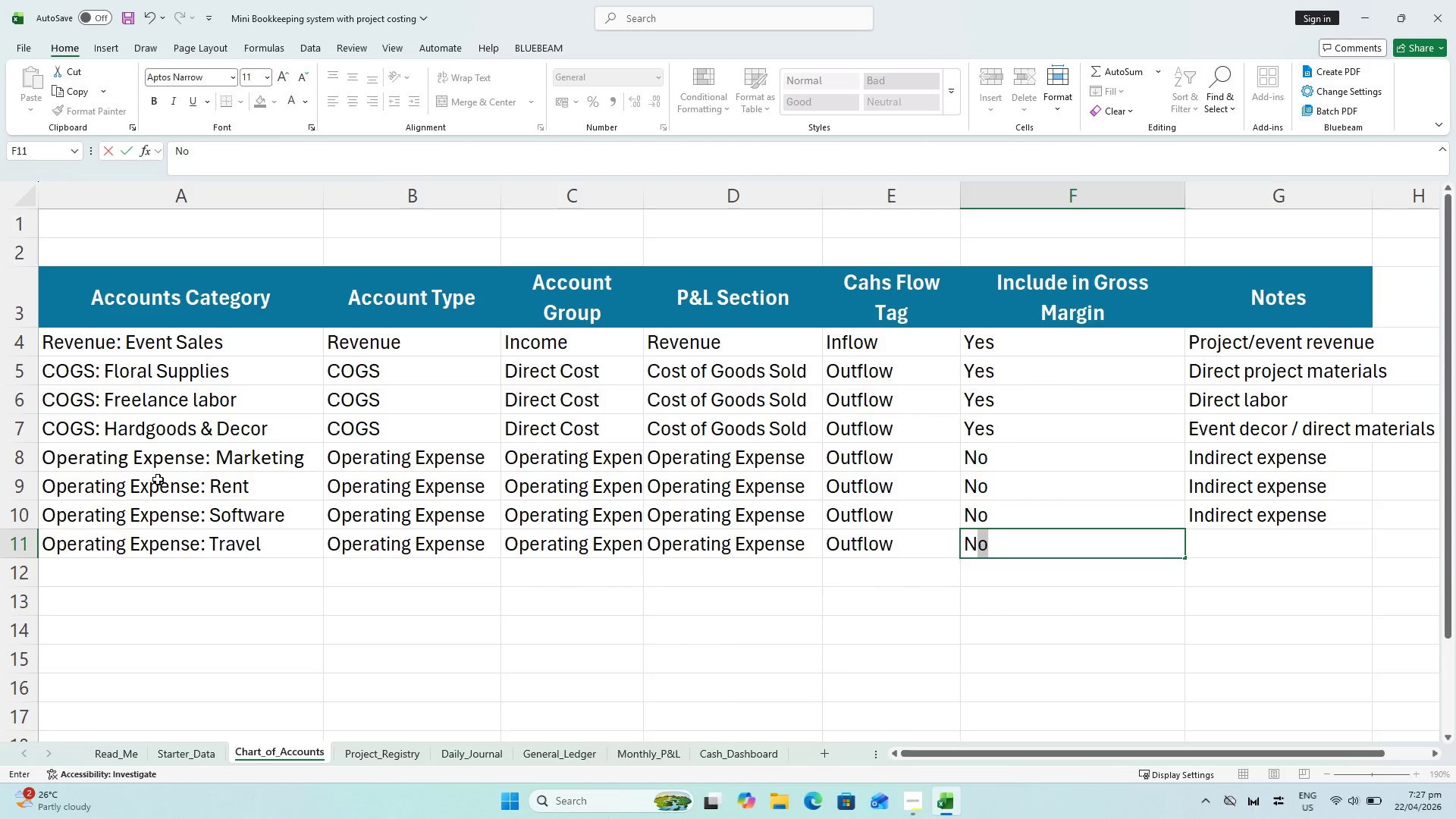 
key(ArrowRight)
 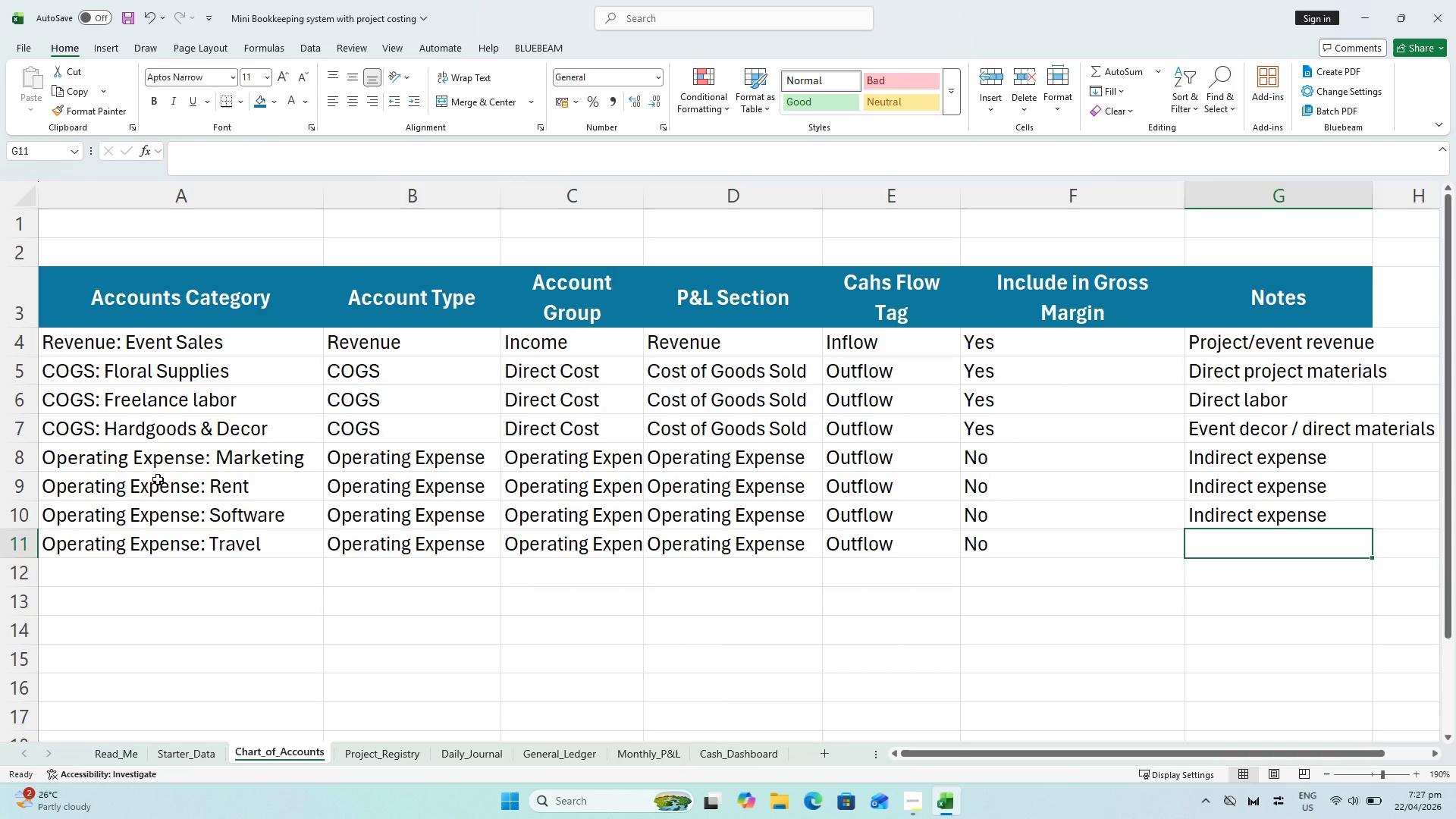 
key(Shift+ShiftLeft)
 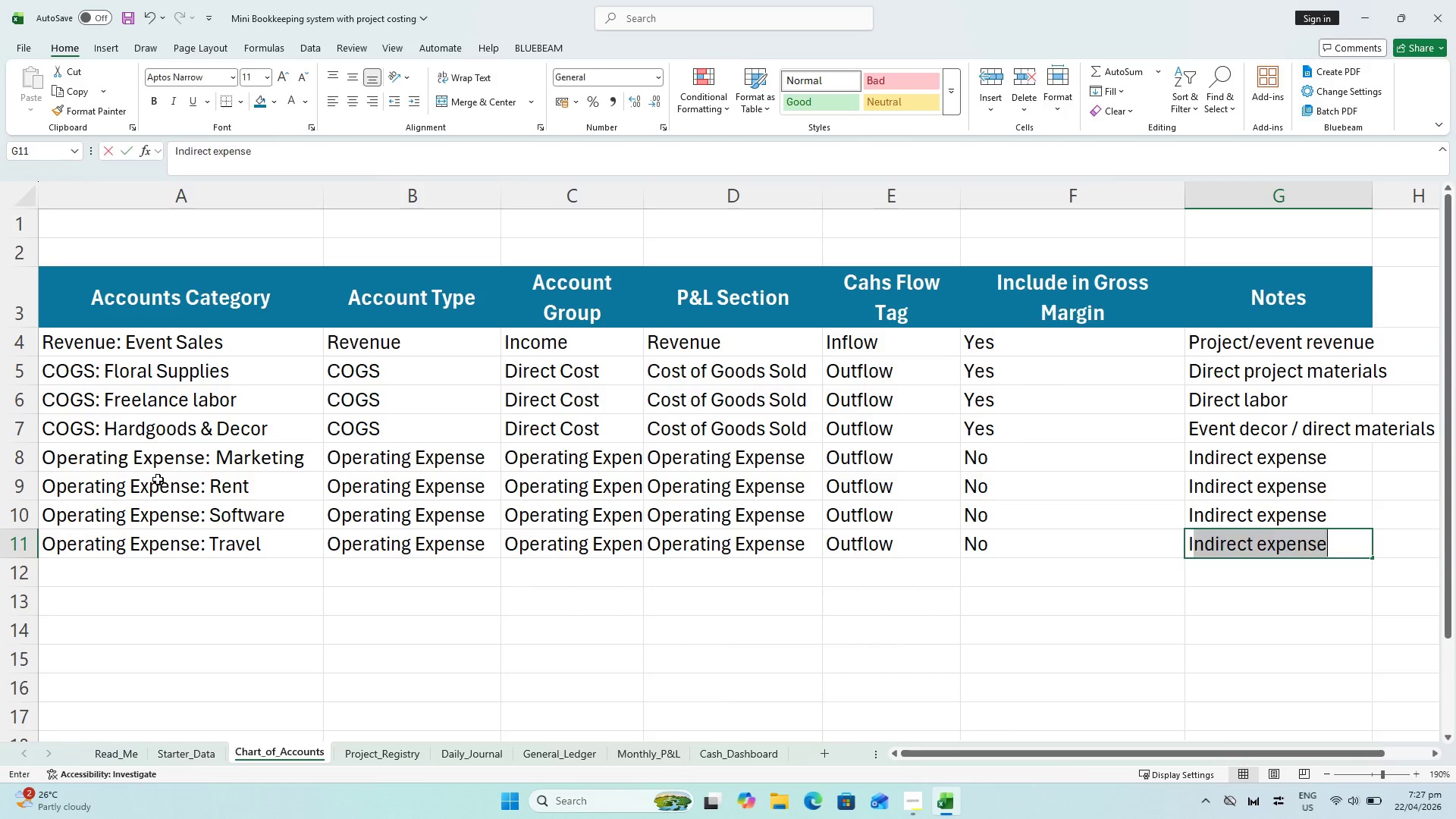 
key(Shift+I)
 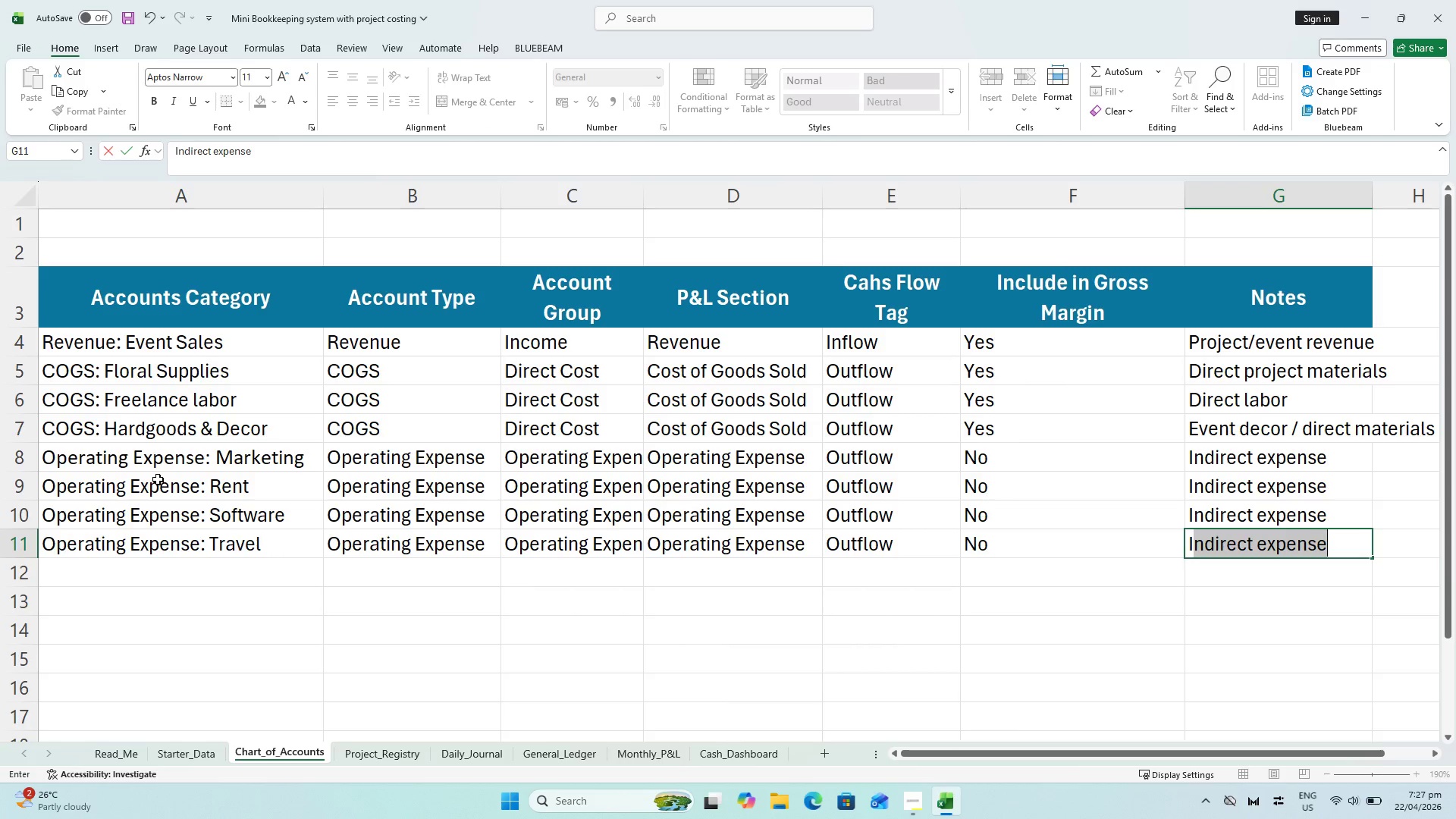 
key(Enter)
 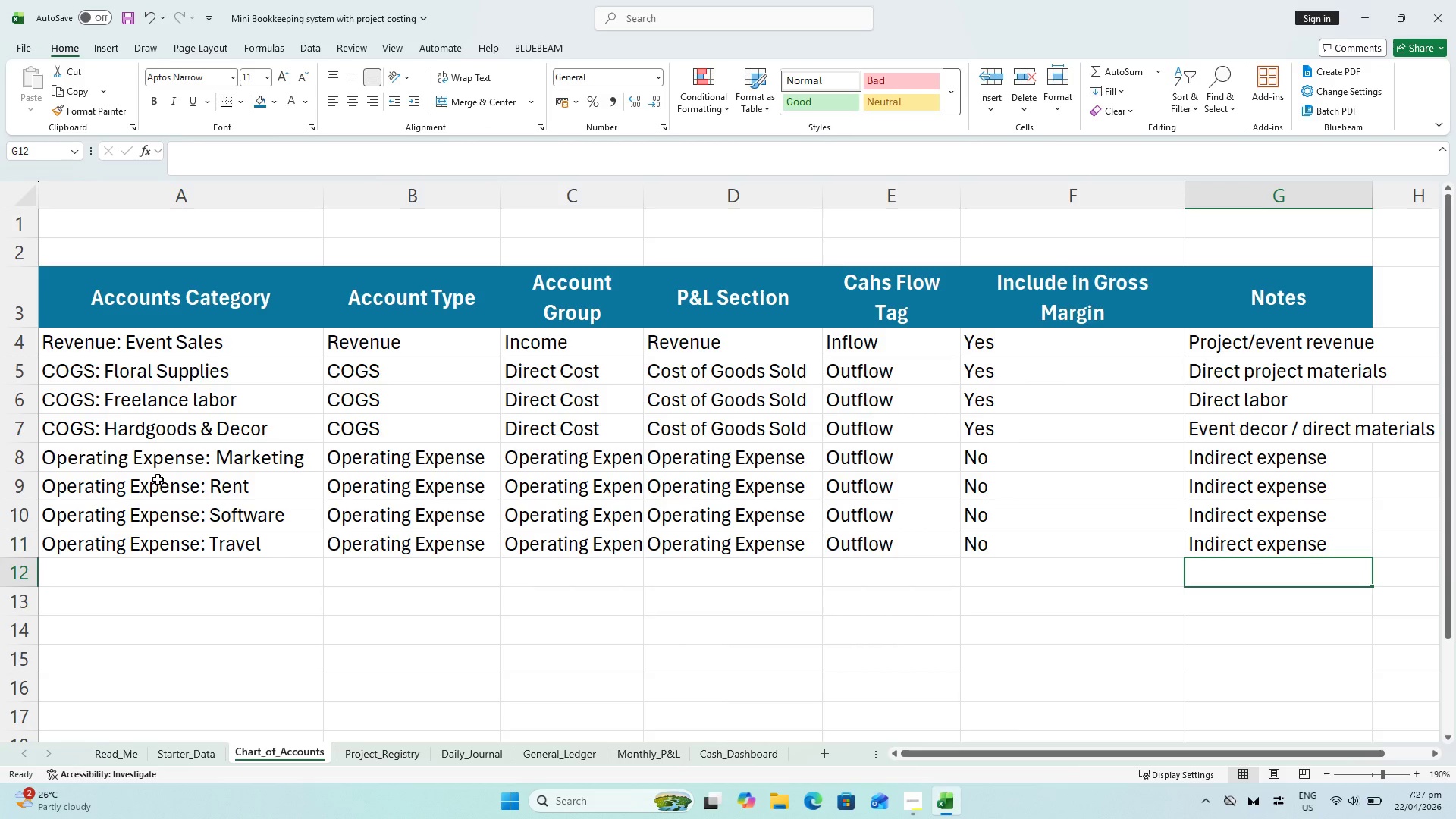 
key(Control+S)
 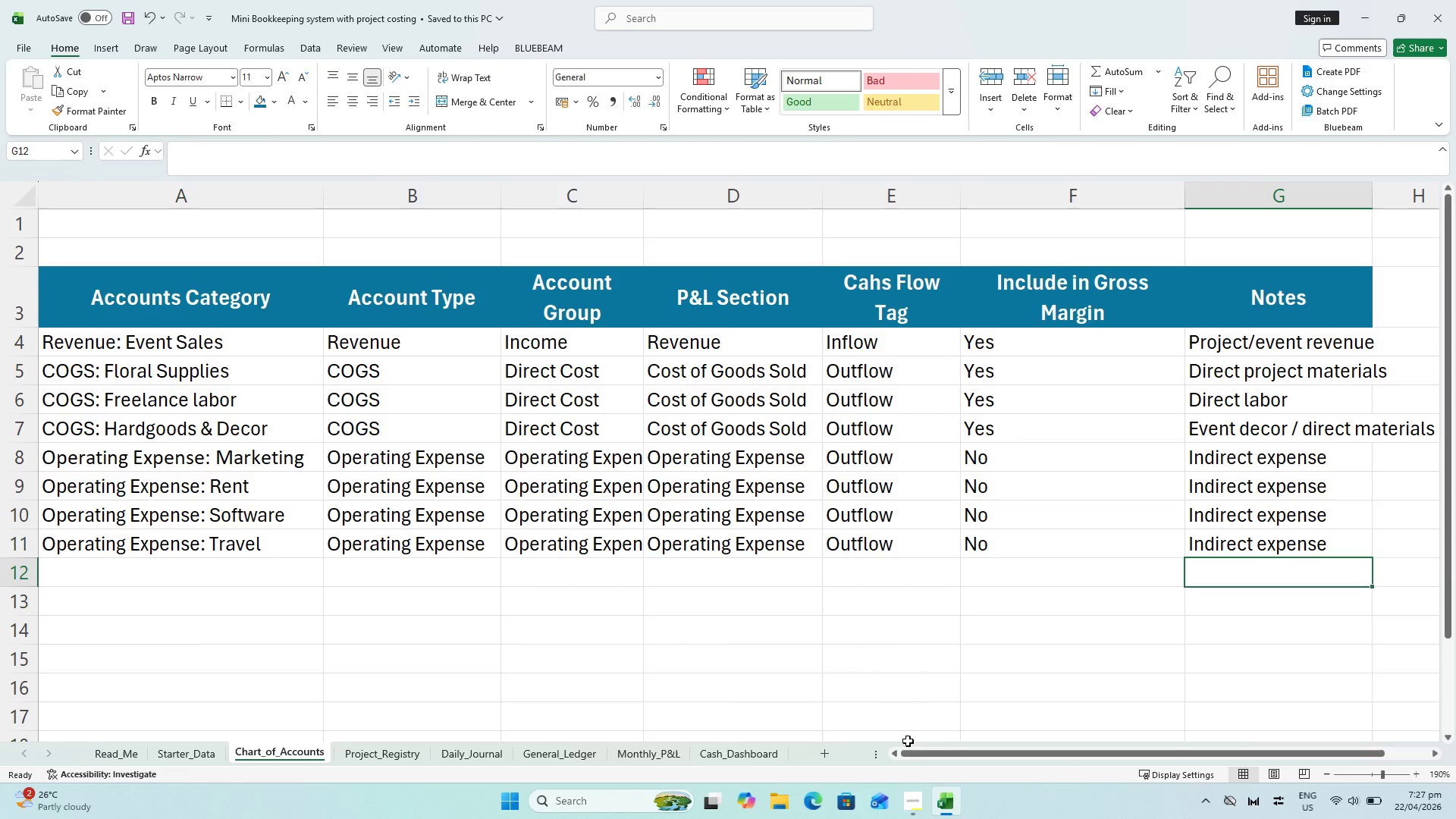 
left_click_drag(start_coordinate=[918, 752], to_coordinate=[493, 818])
 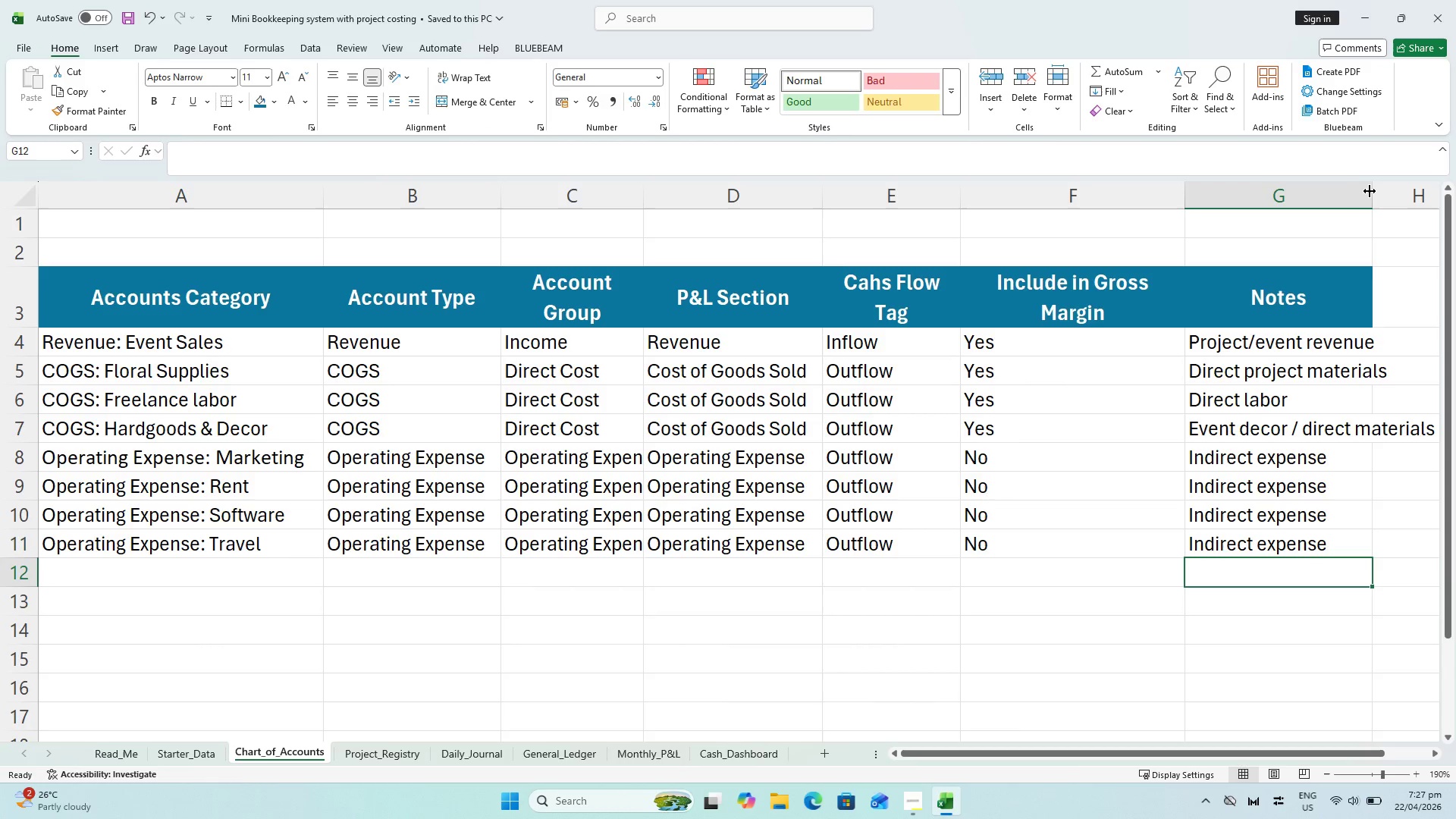 
double_click([1372, 193])
 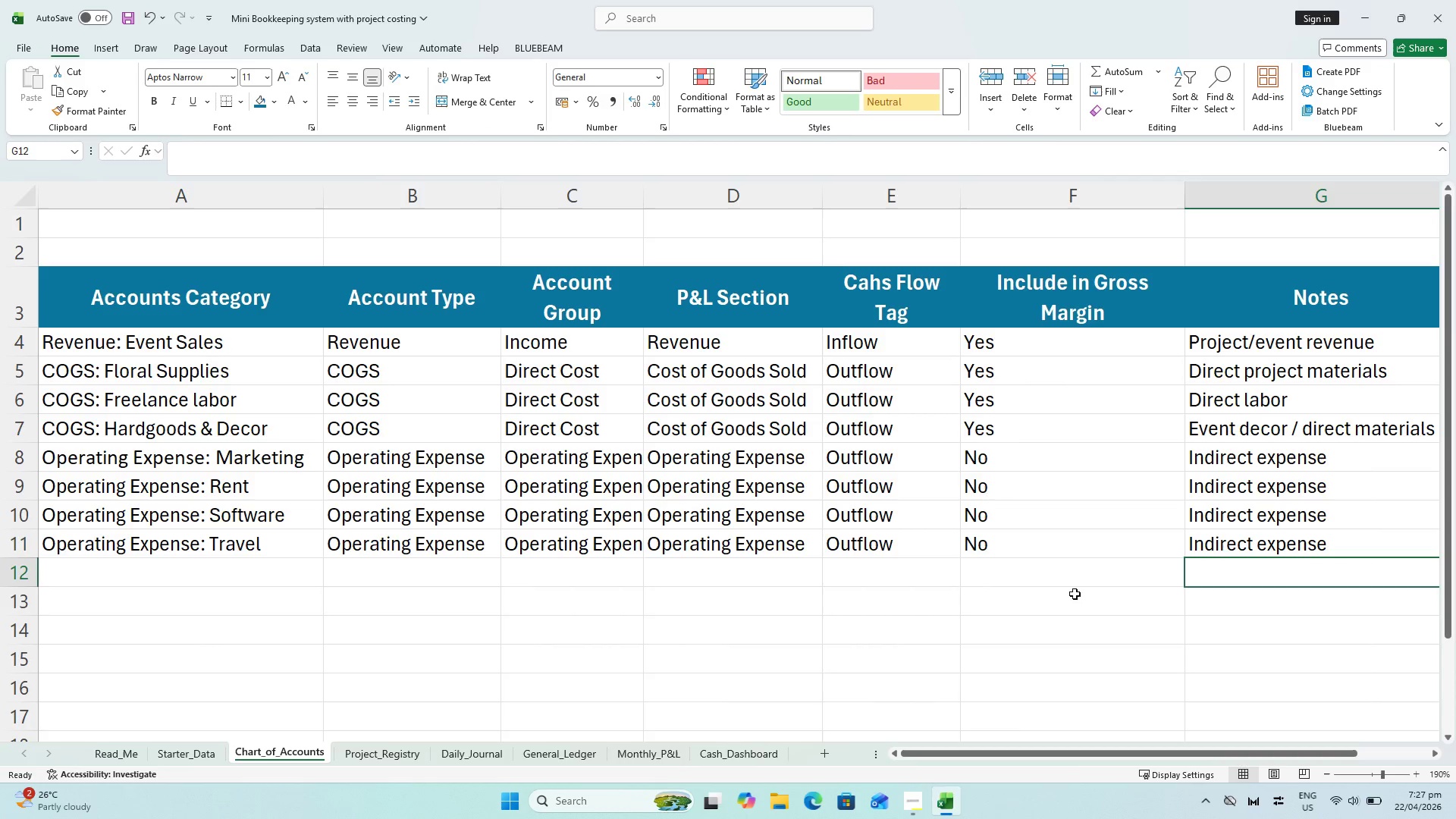 
triple_click([964, 596])
 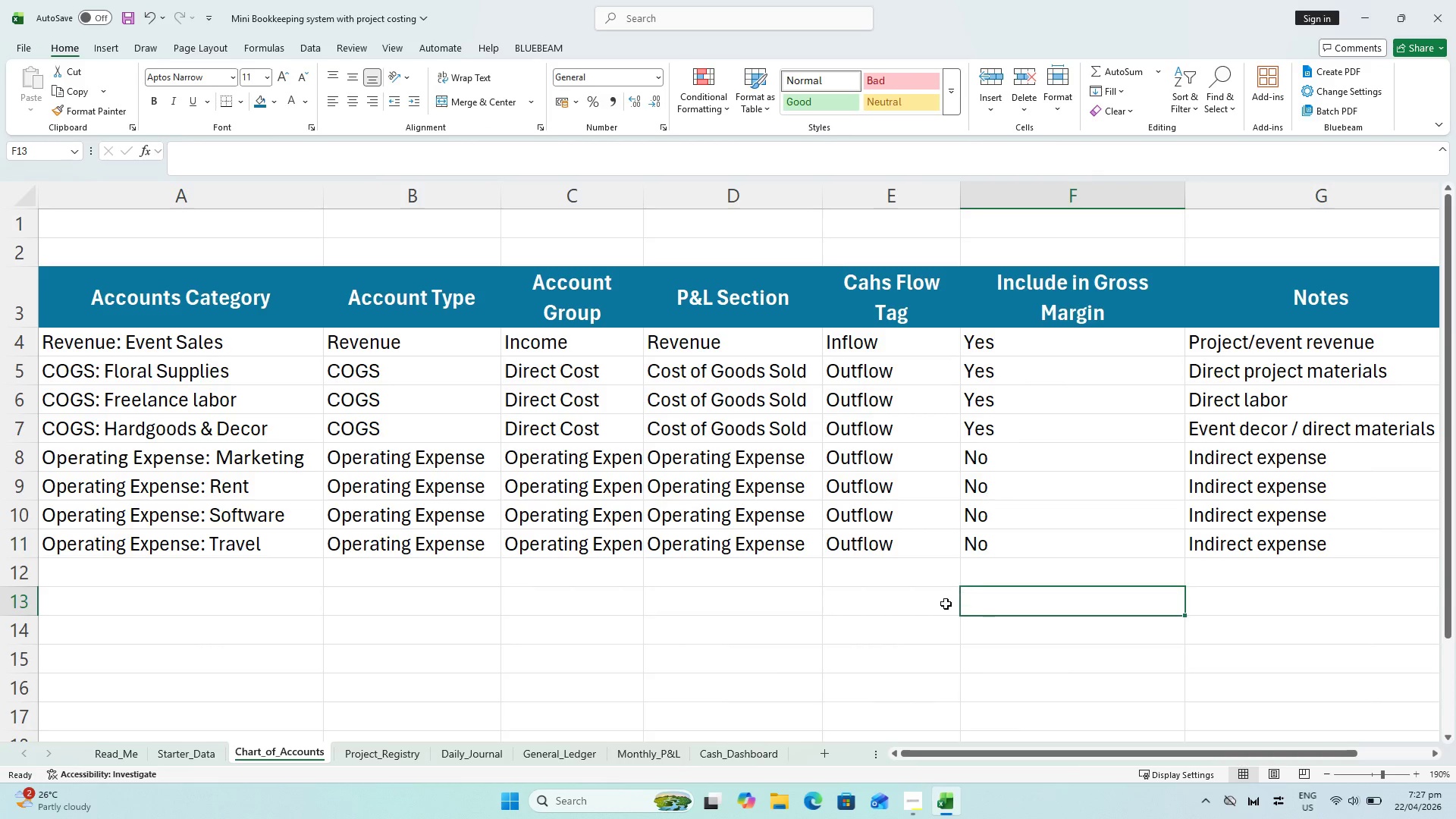 
key(Control+S)
 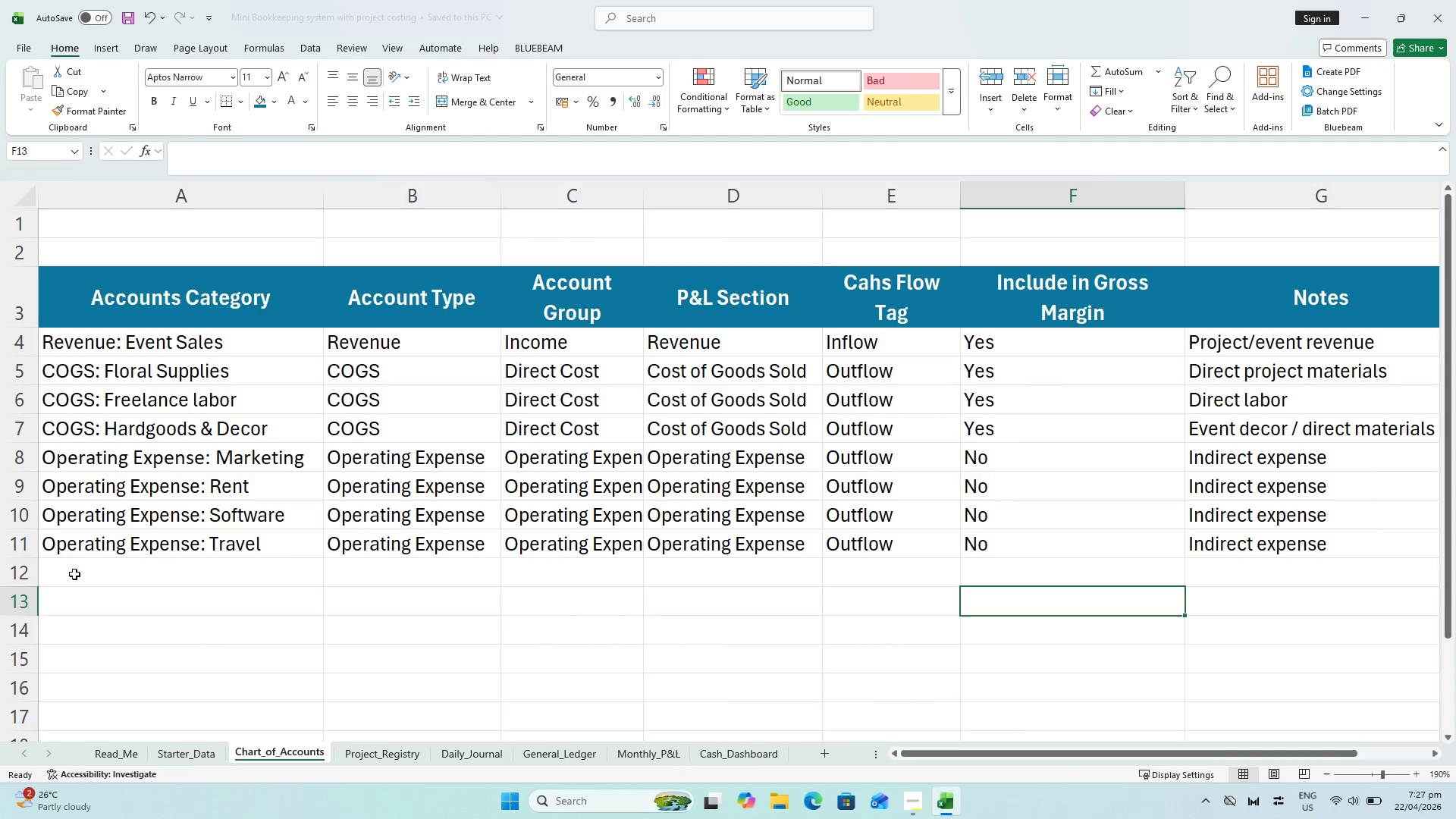 
left_click([77, 569])
 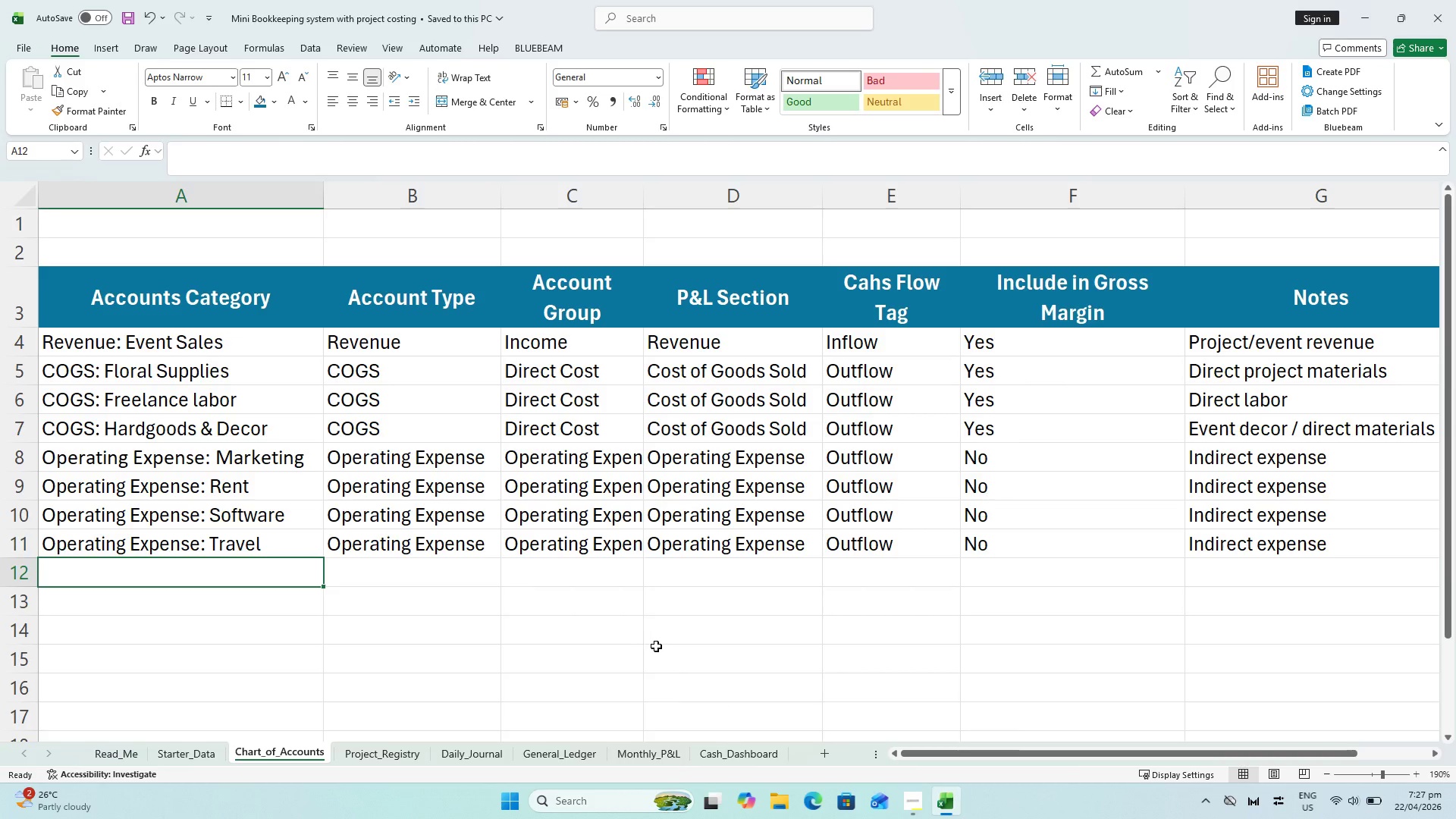 
wait(6.64)
 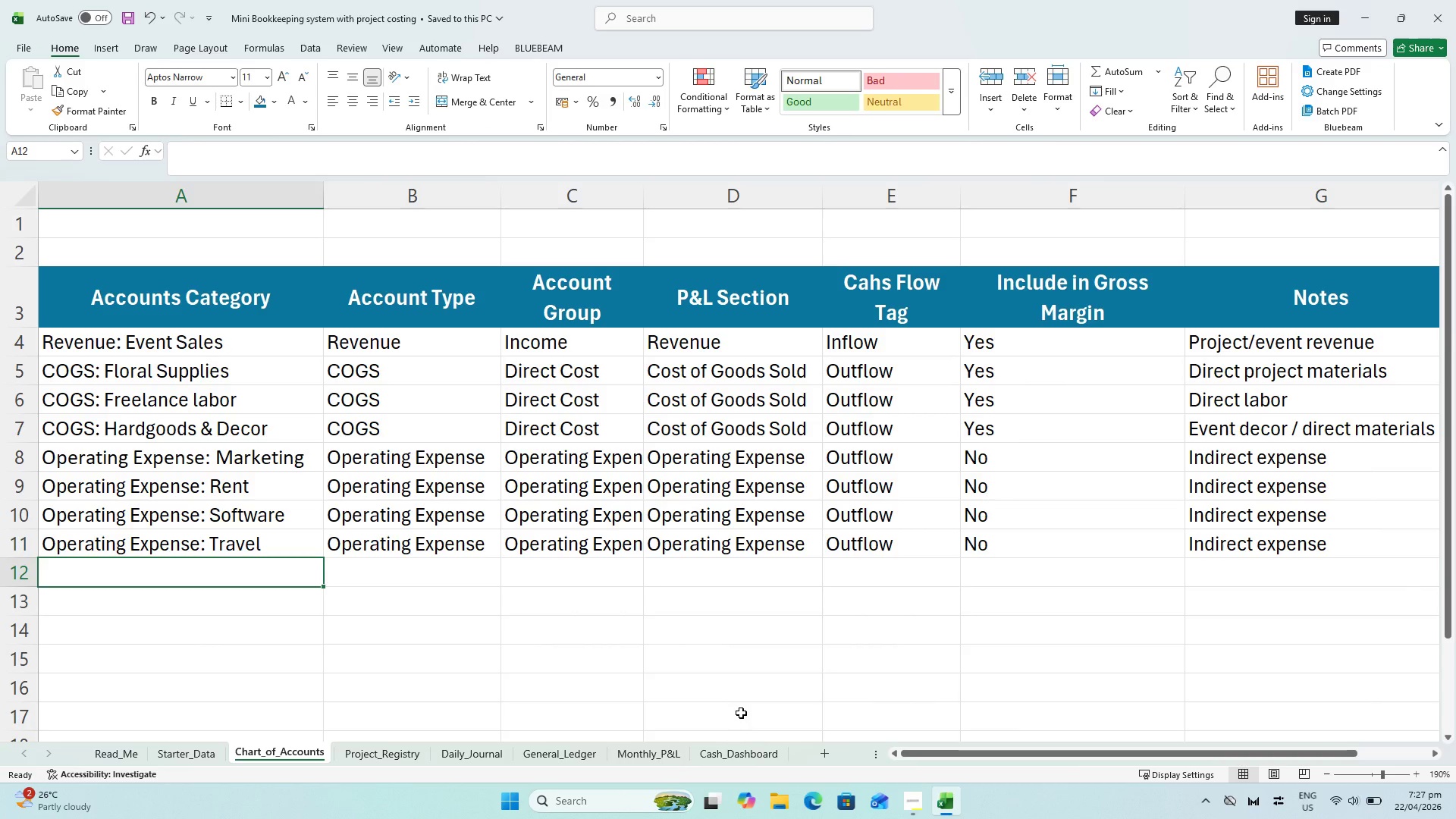 
type(Oo)
key(Backspace)
type(perating Expense: Utililies)
key(Backspace)
key(Backspace)
key(Backspace)
key(Backspace)
type(ties)
 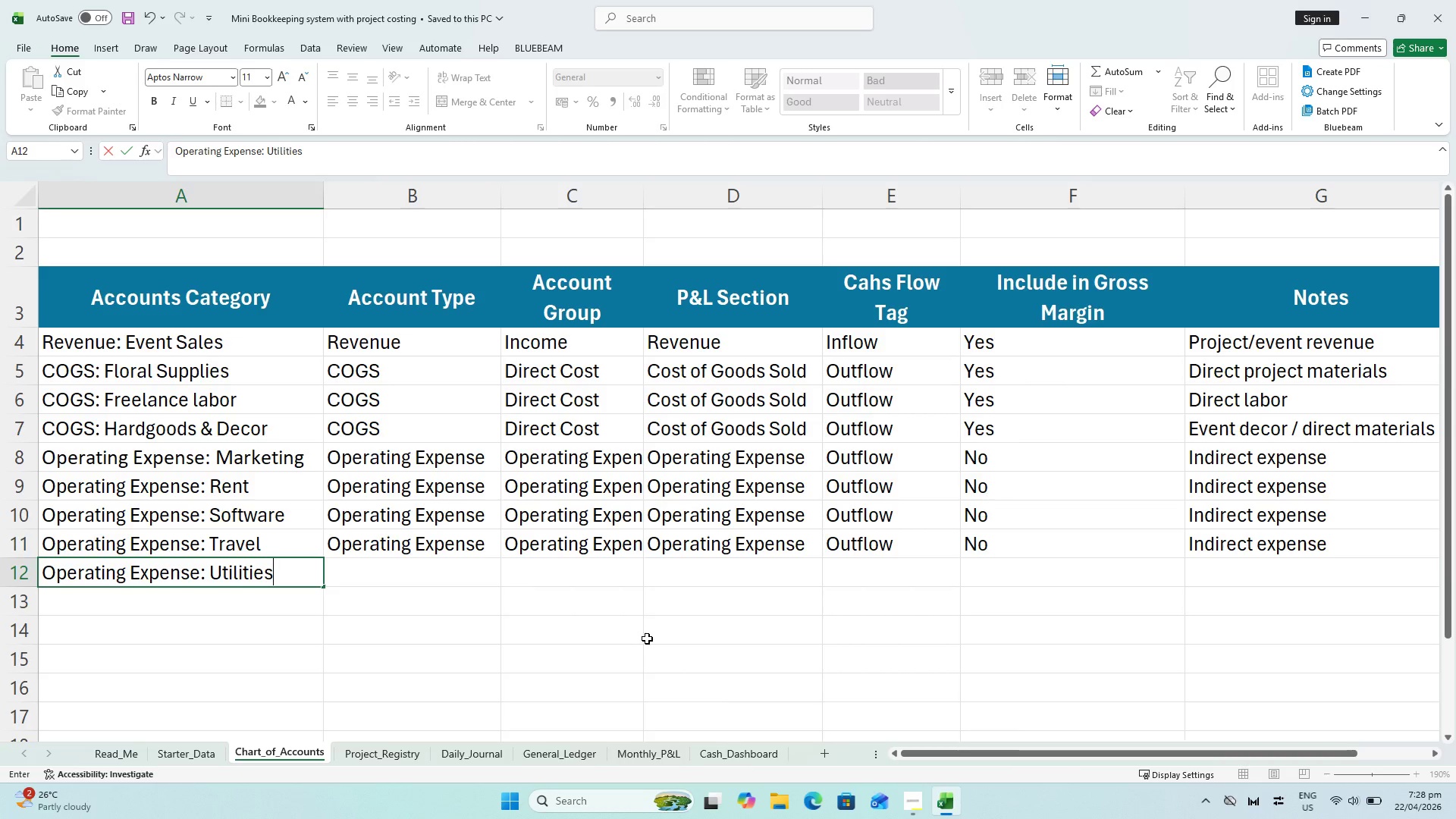 
key(ArrowRight)
 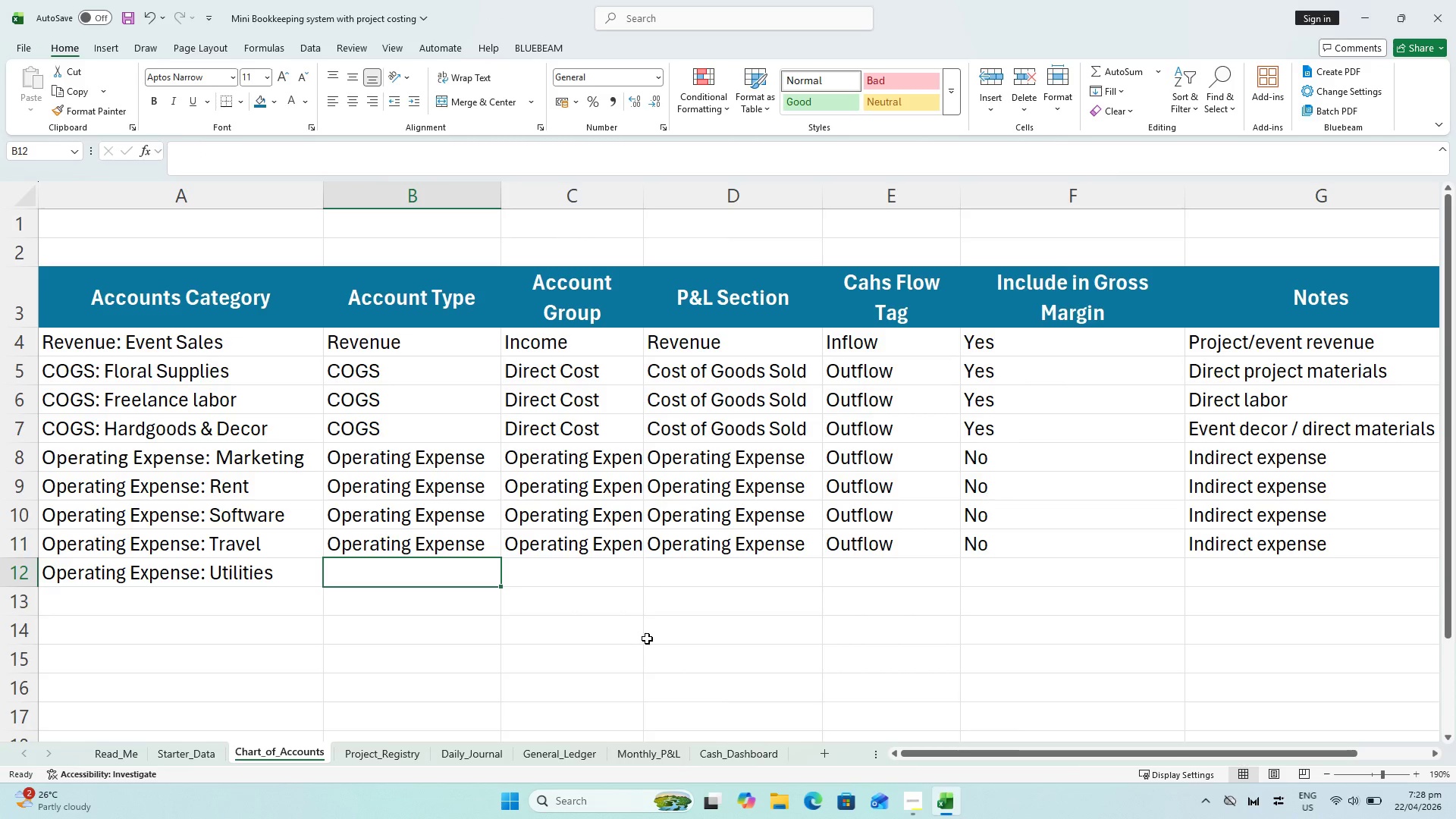 
key(Shift+O)
 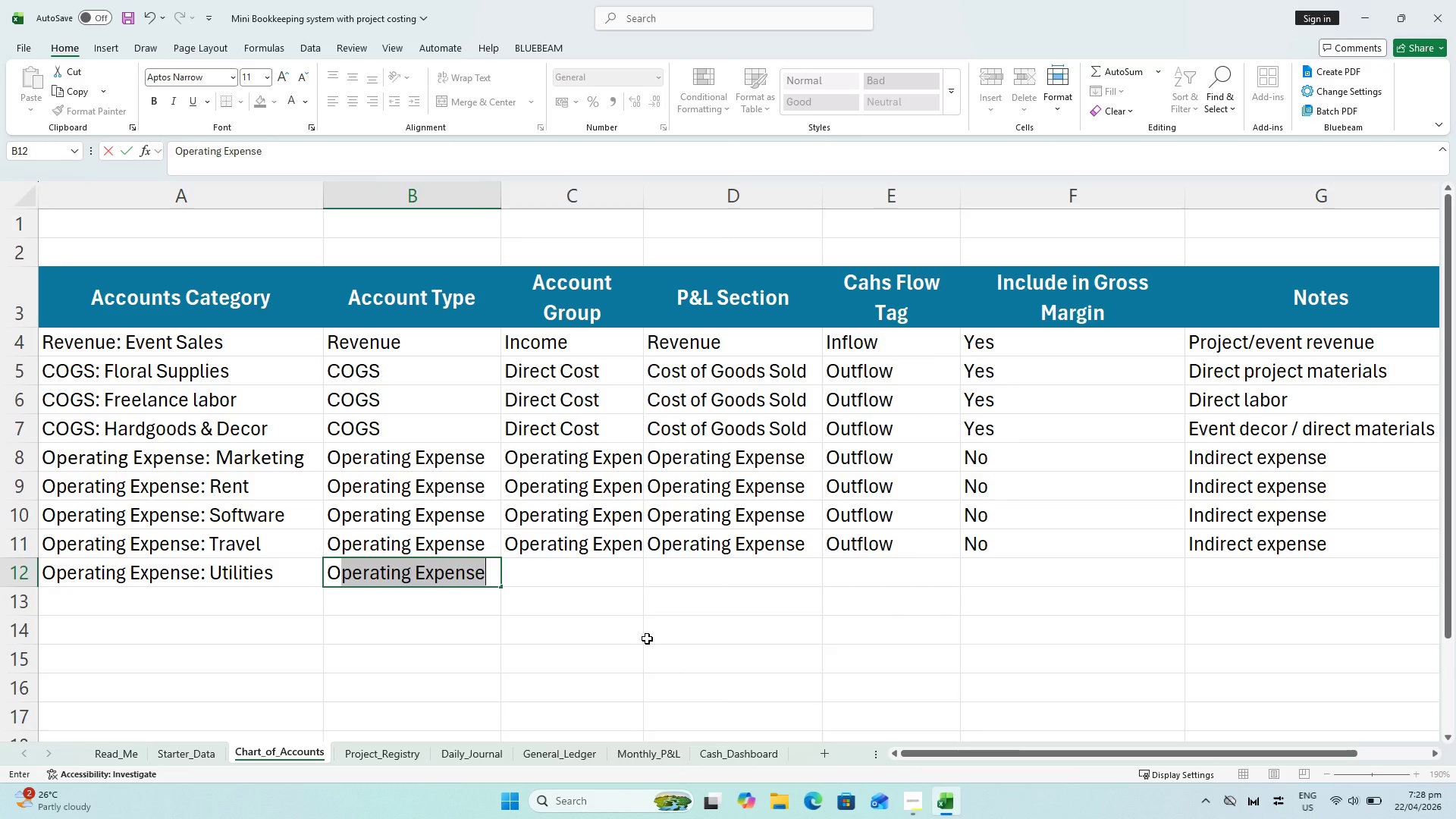 
key(ArrowRight)
 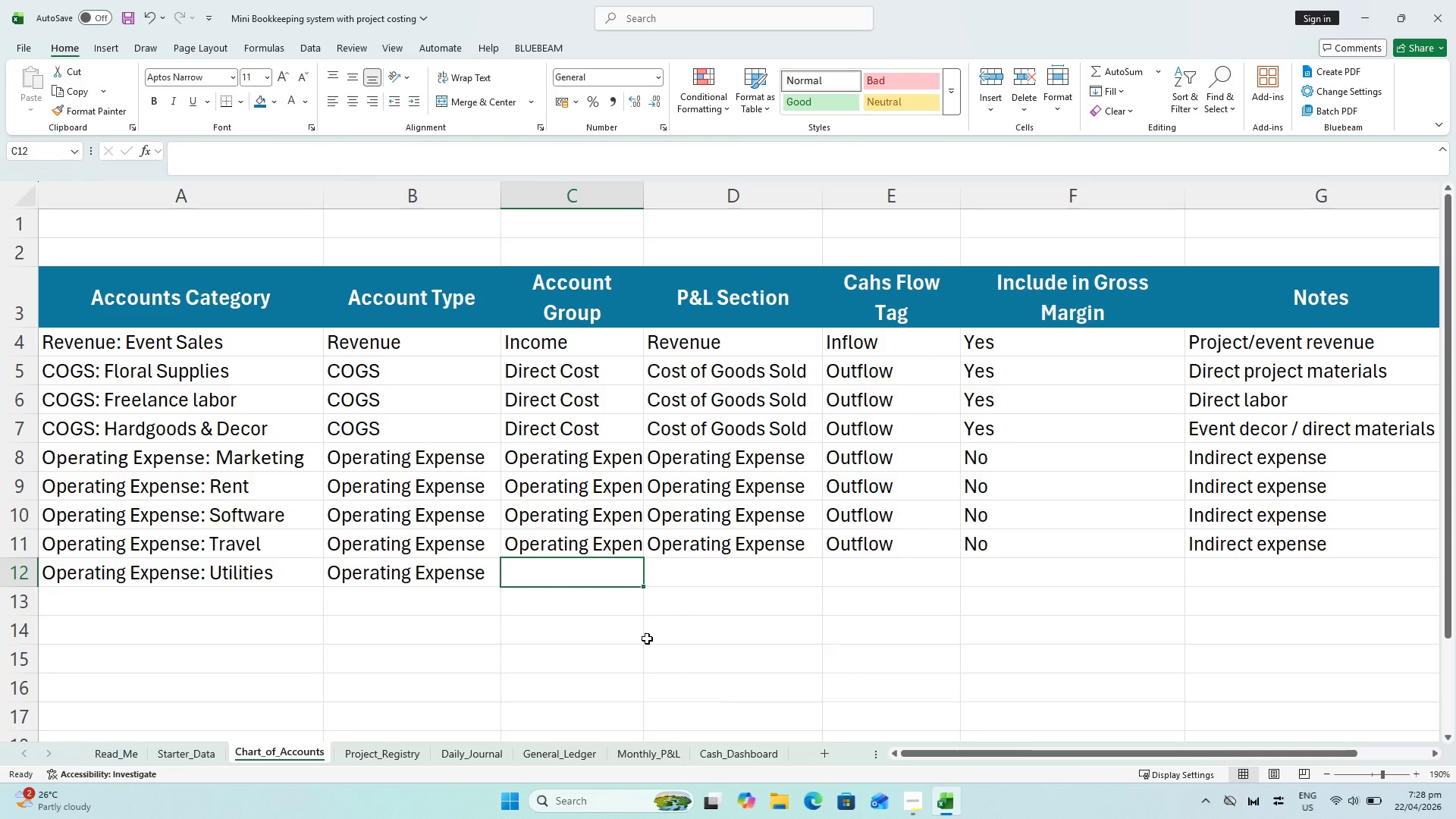 
key(Shift+ShiftLeft)
 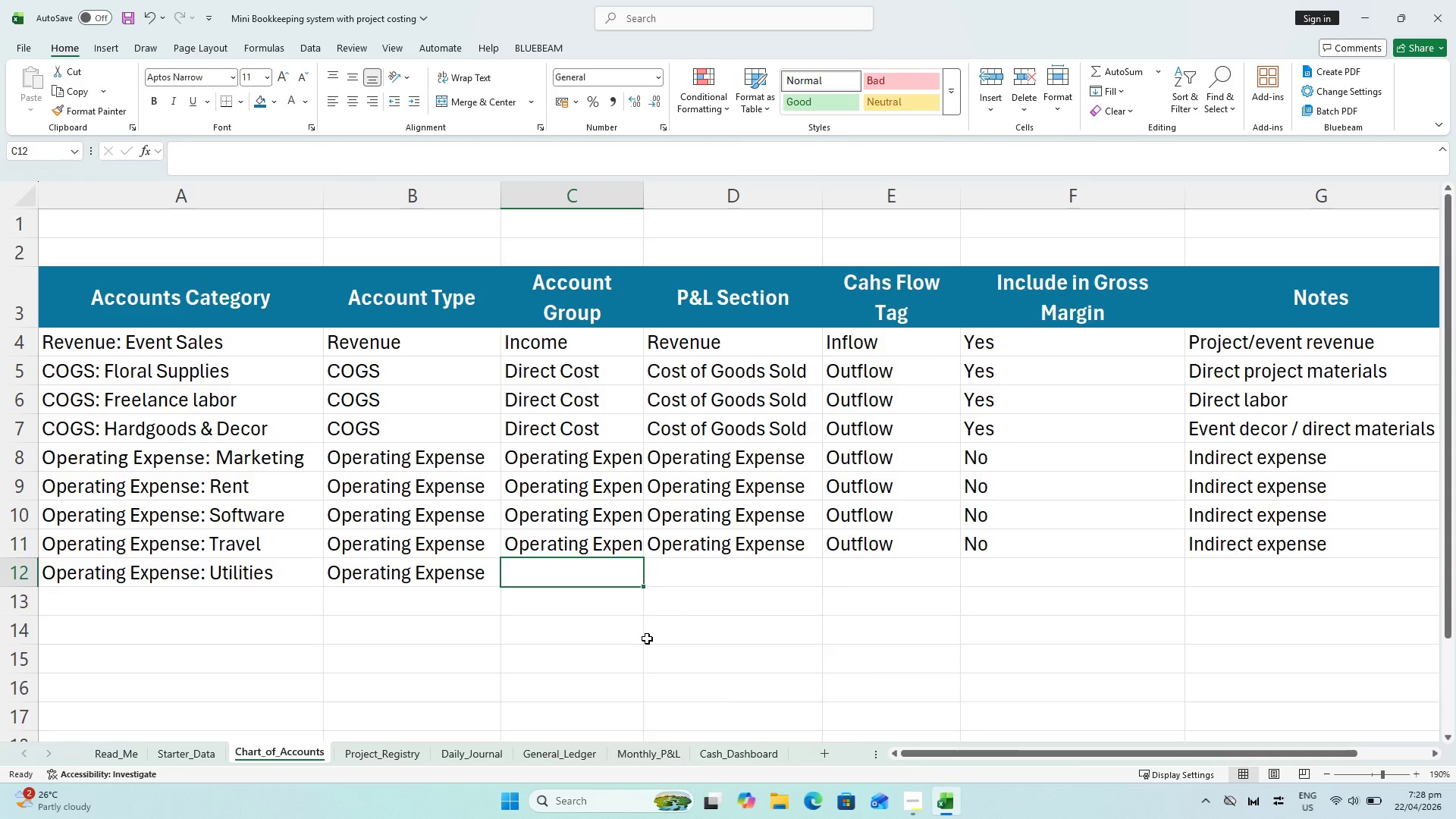 
key(Shift+ShiftLeft)
 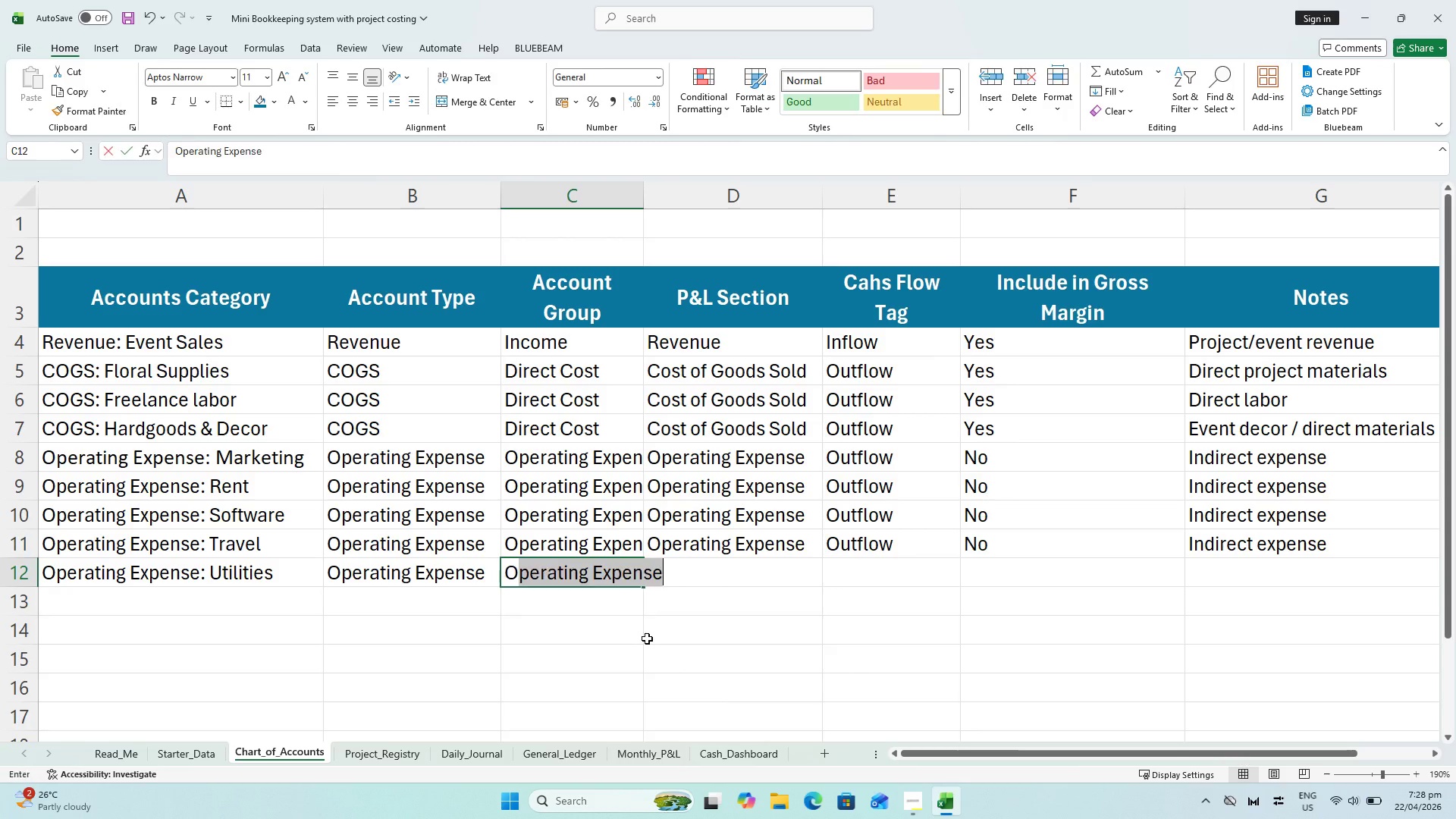 
key(Shift+O)
 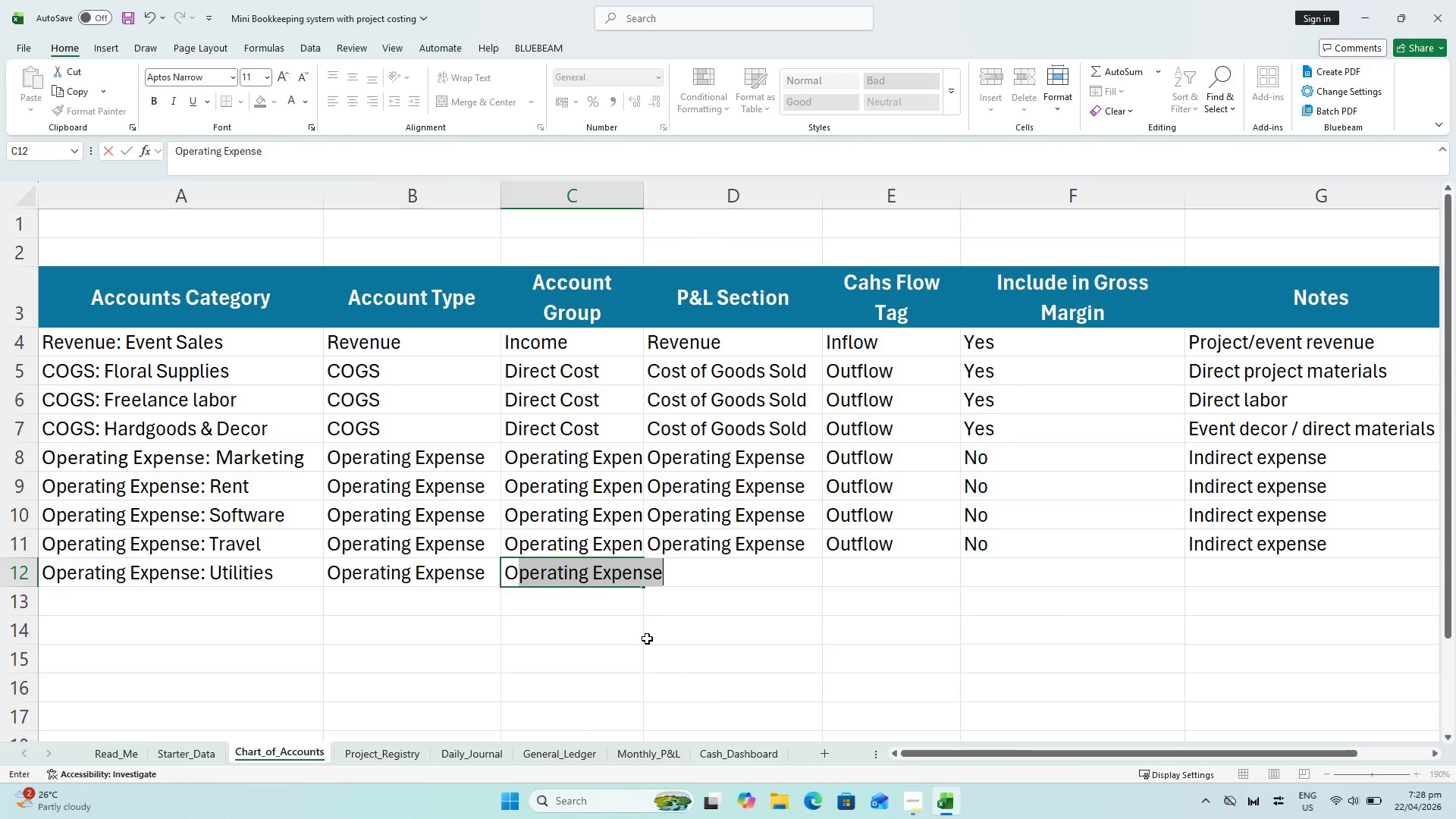 
key(ArrowRight)
 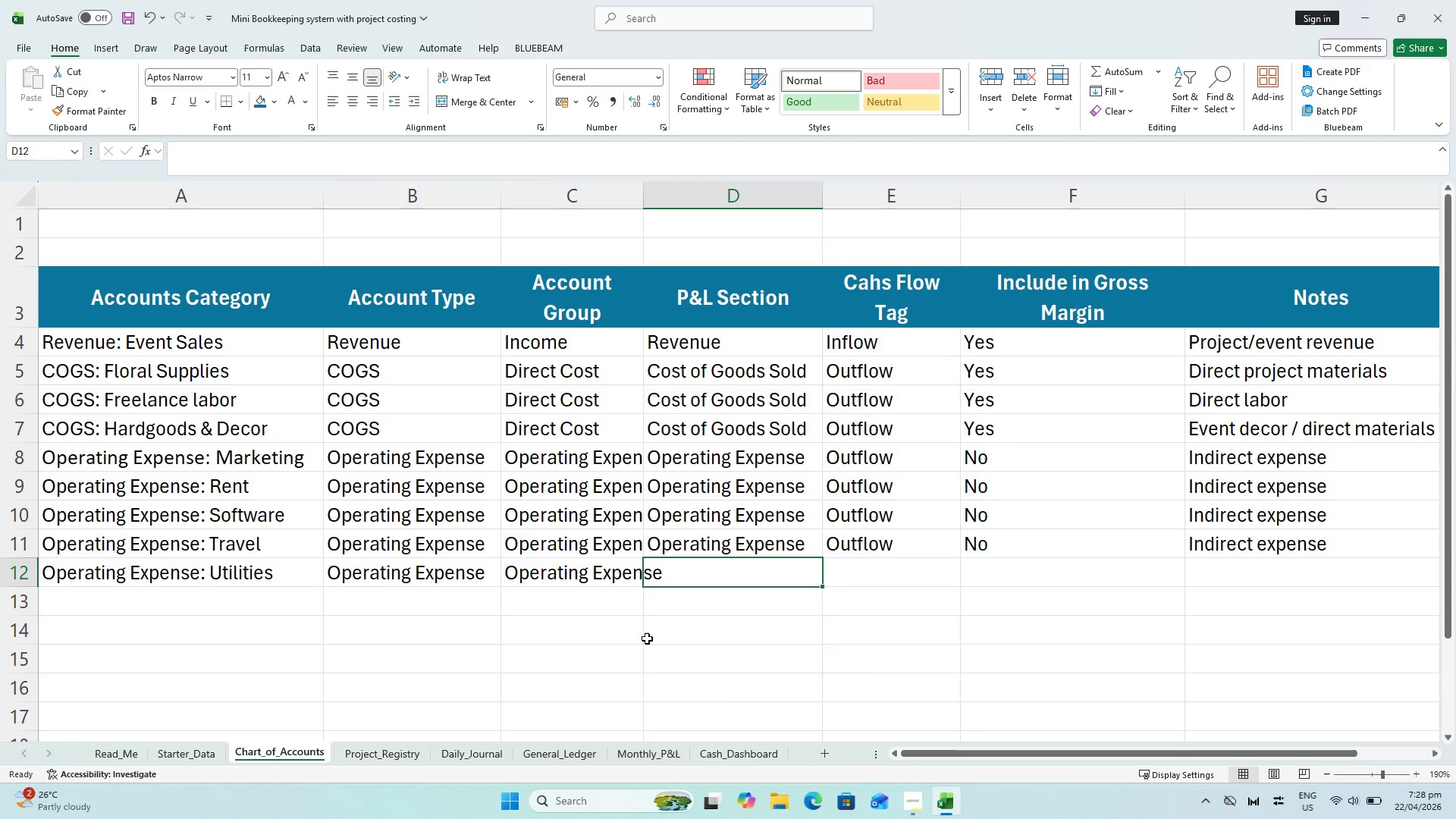 
key(Shift+O)
 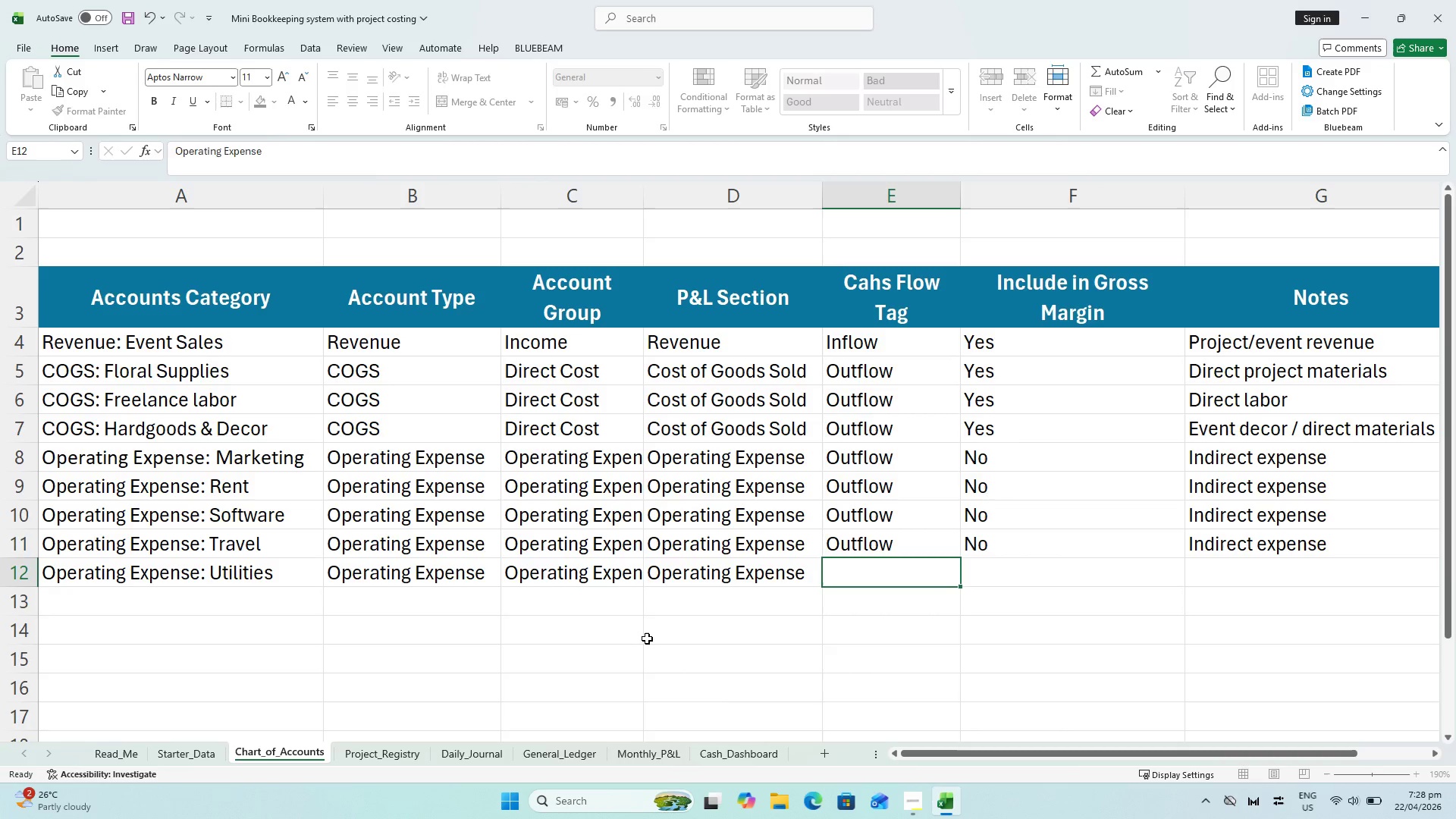 
key(ArrowRight)
 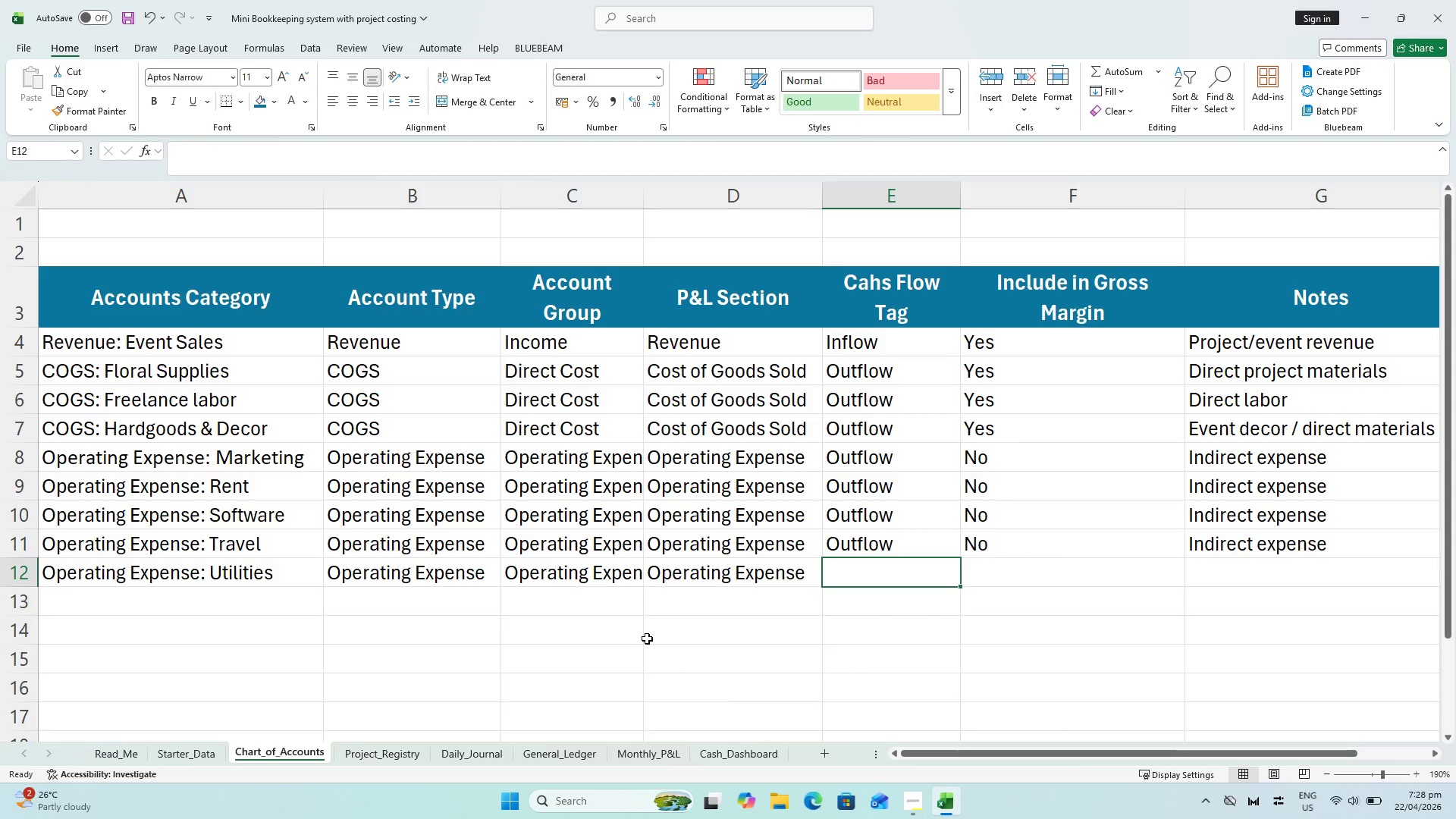 
key(Shift+O)
 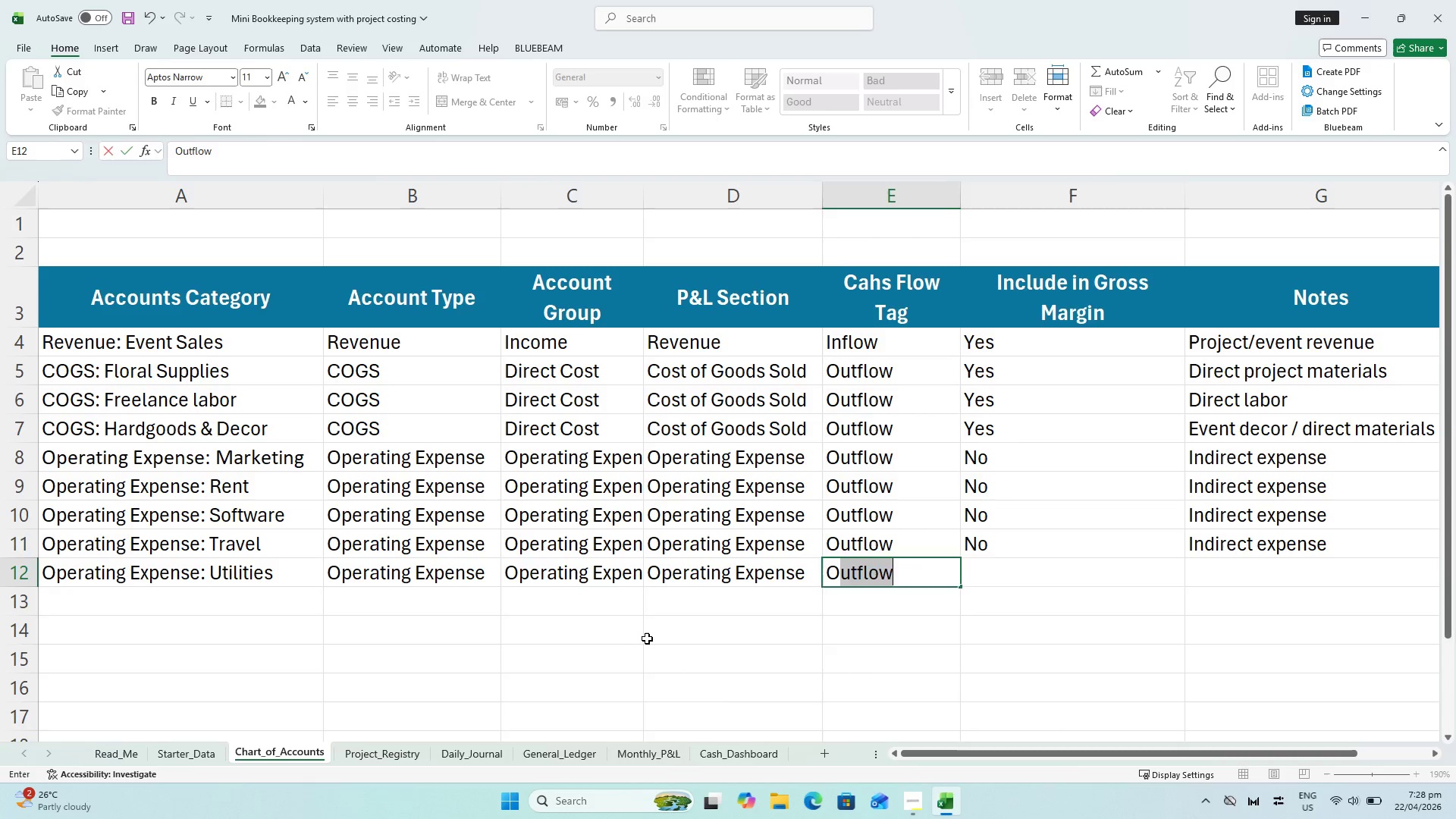 
key(ArrowRight)
 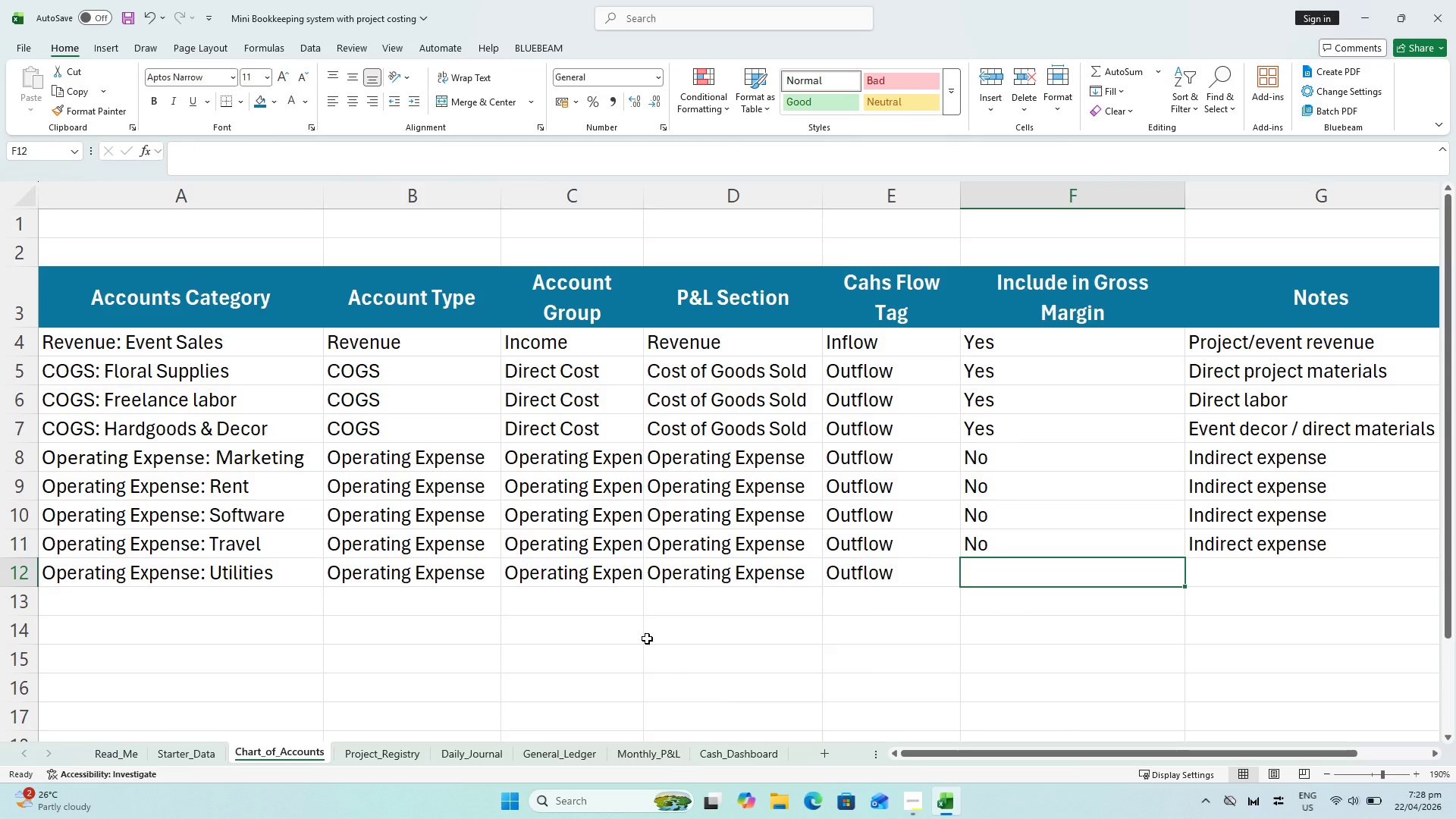 
key(Shift+N)
 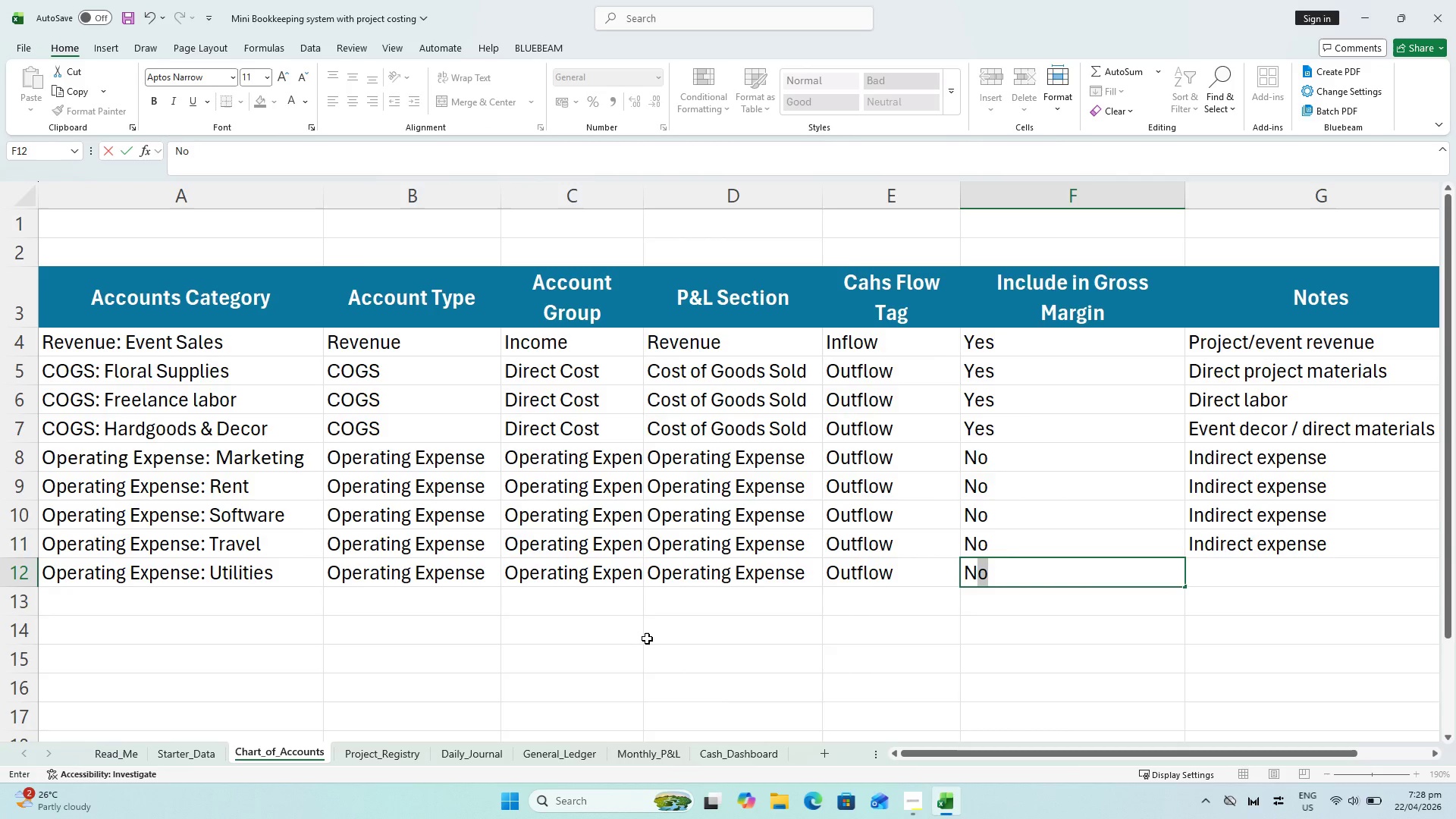 
key(ArrowRight)
 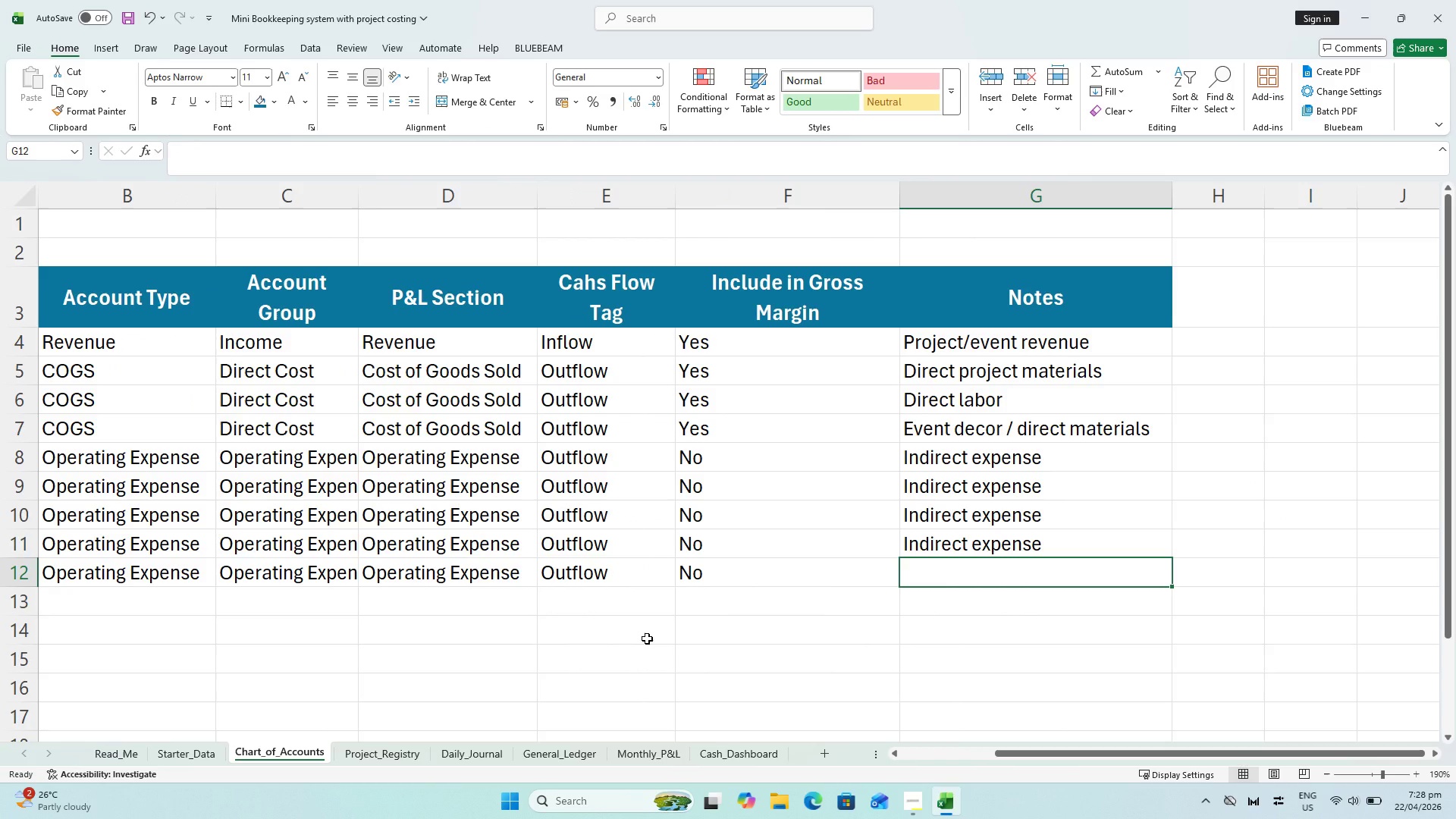 
type(In)
 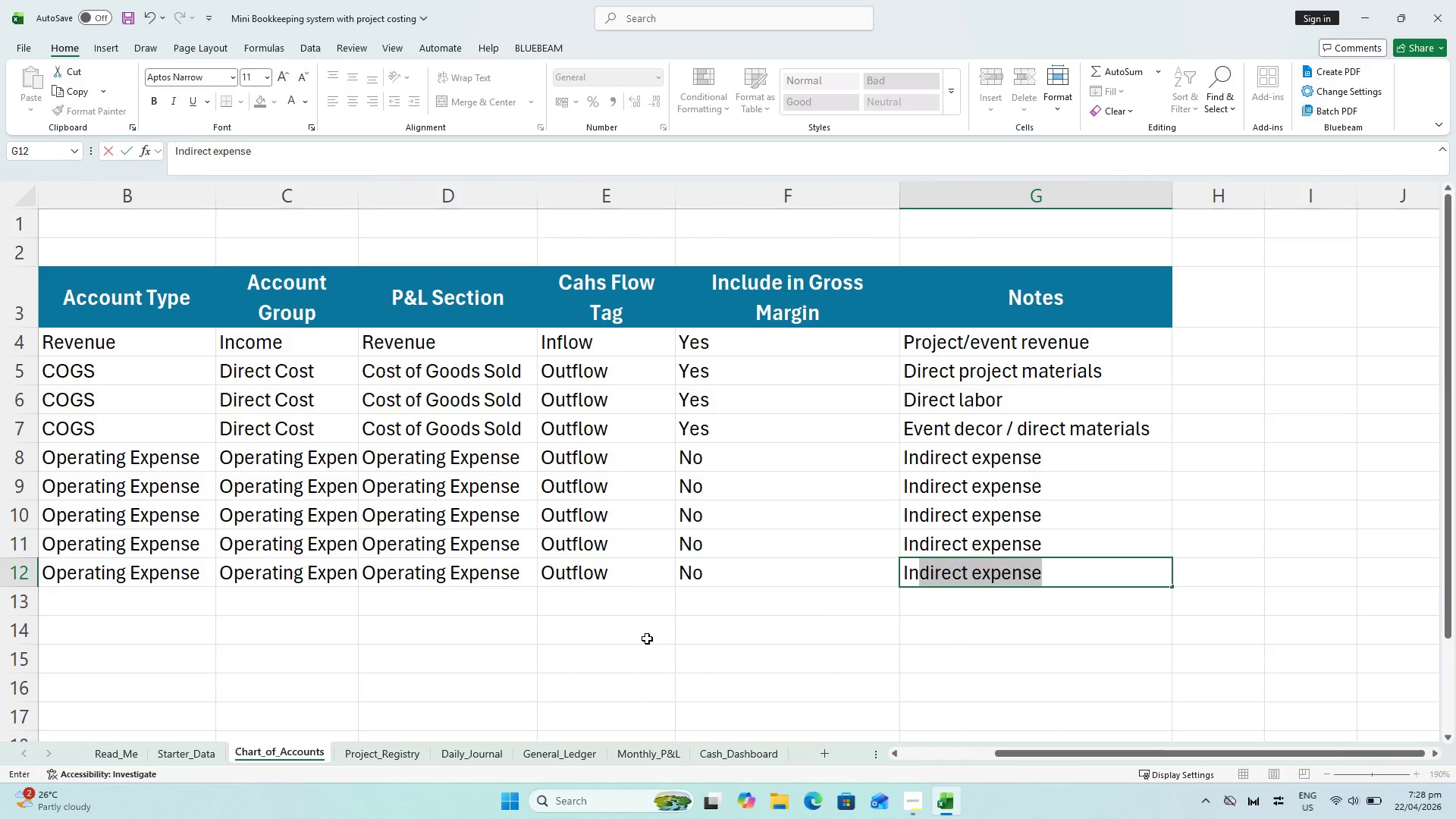 
key(ArrowRight)
 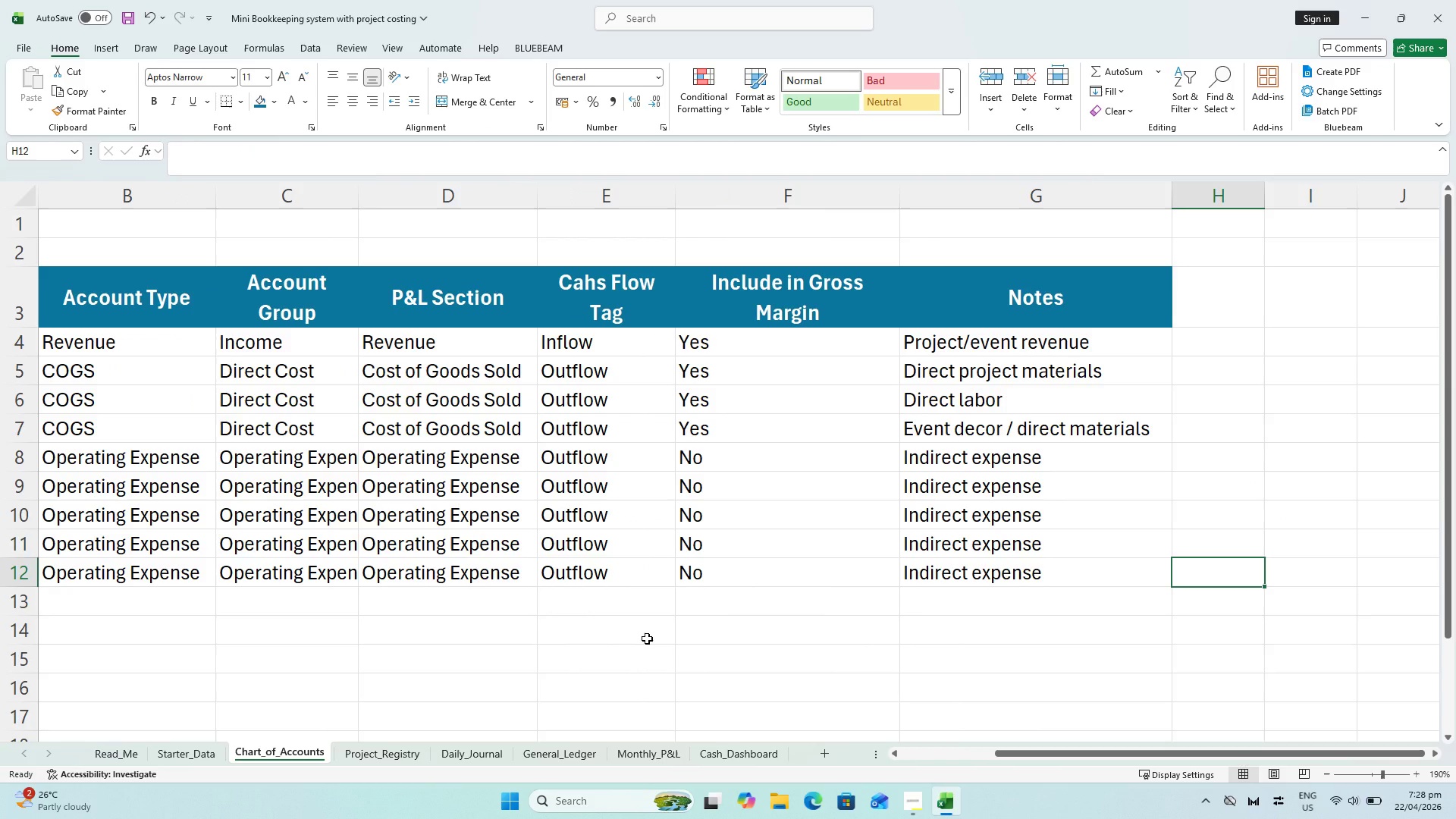 
key(Control+ControlLeft)
 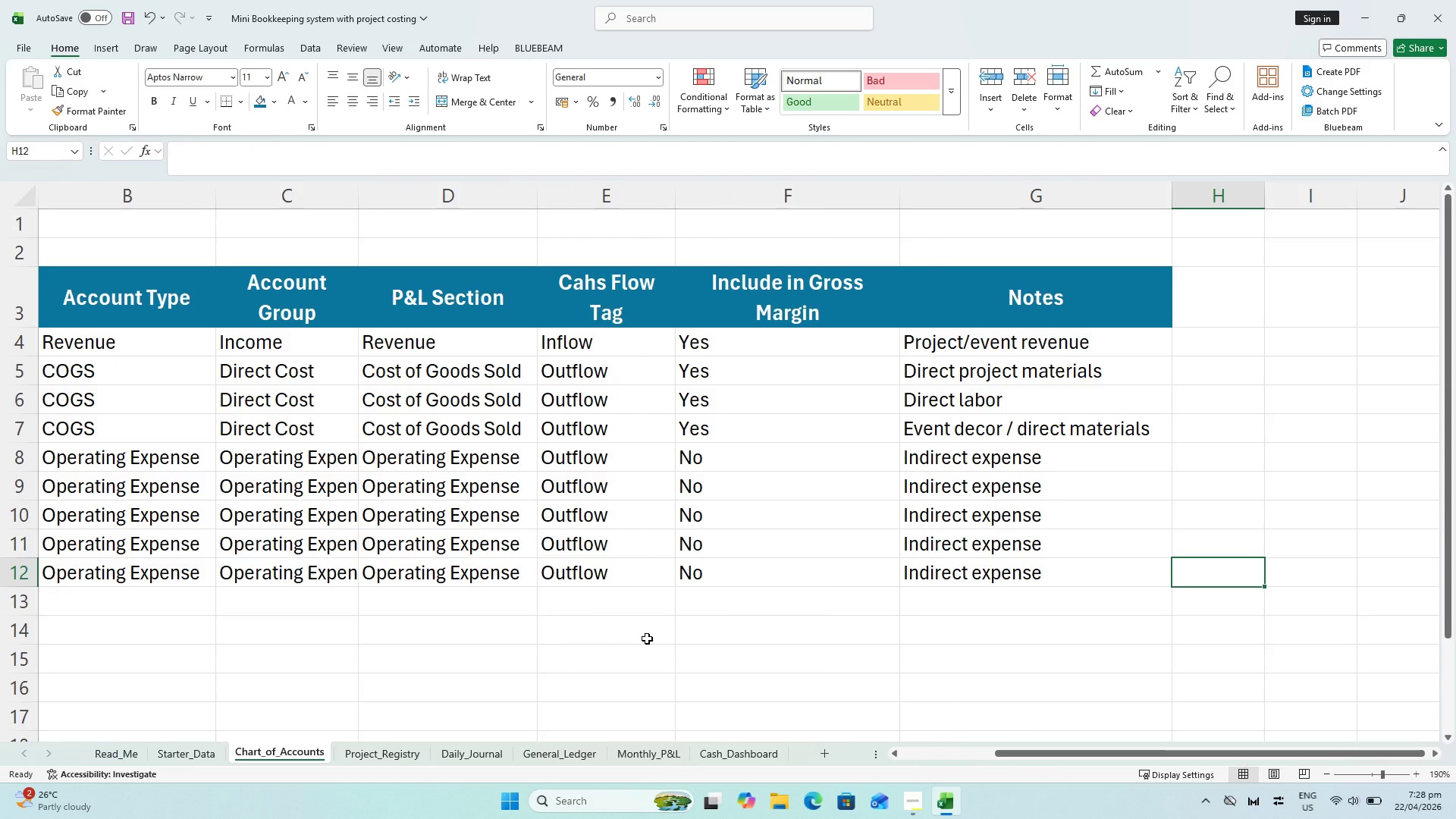 
key(Control+ControlLeft)
 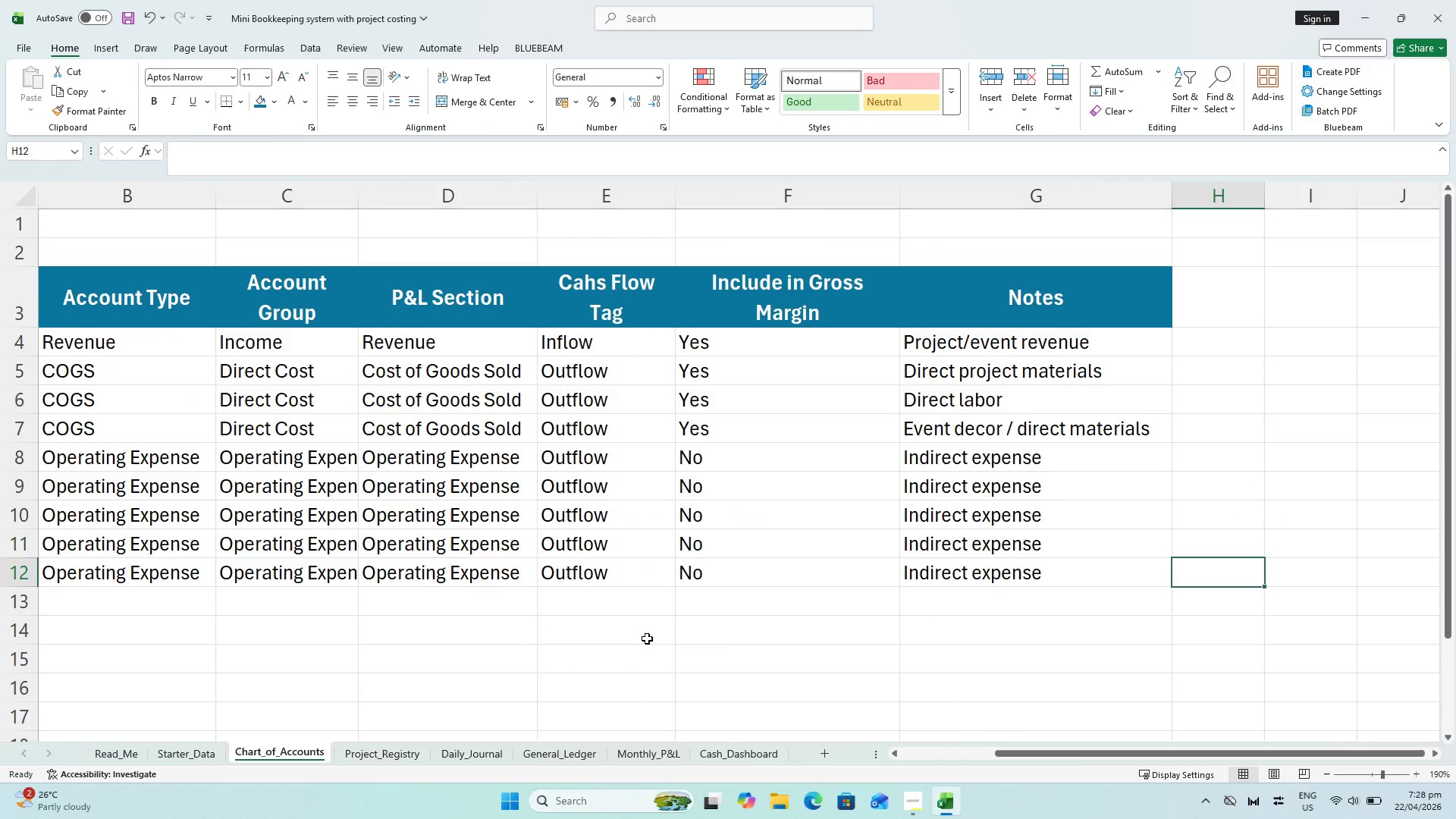 
key(Enter)
 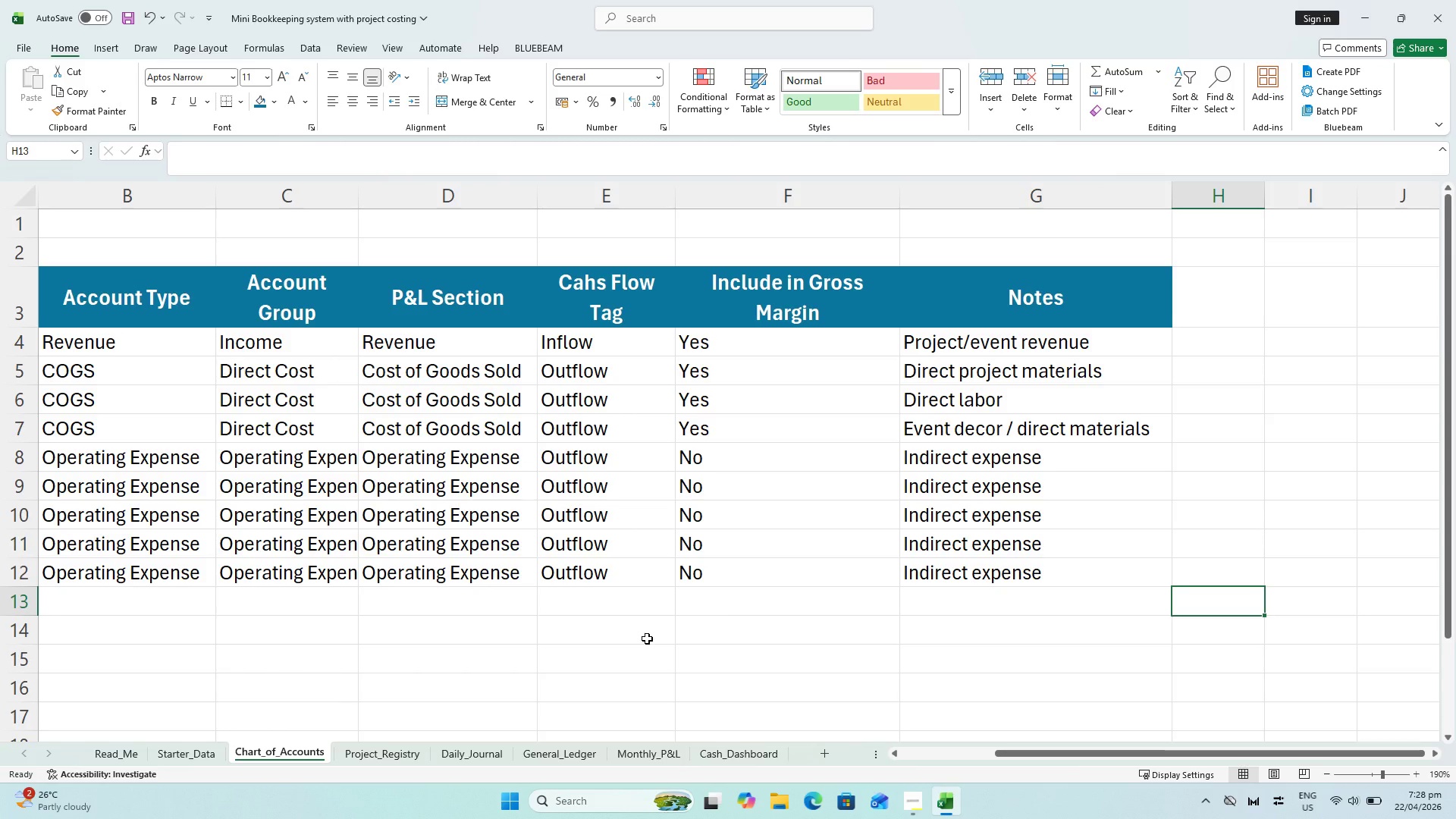 
hold_key(key=ControlLeft, duration=1.03)
 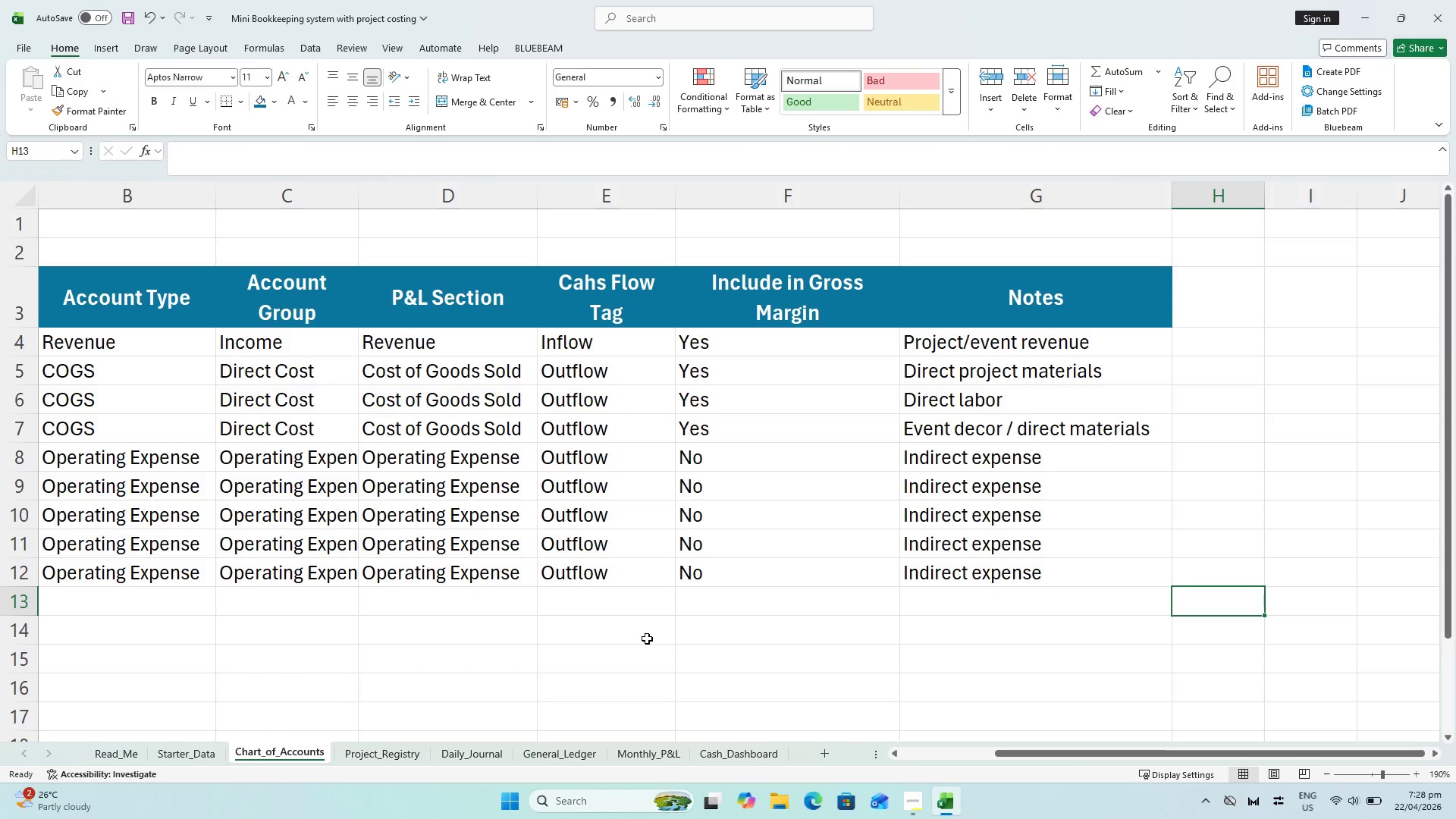 
key(Control+ArrowLeft)
 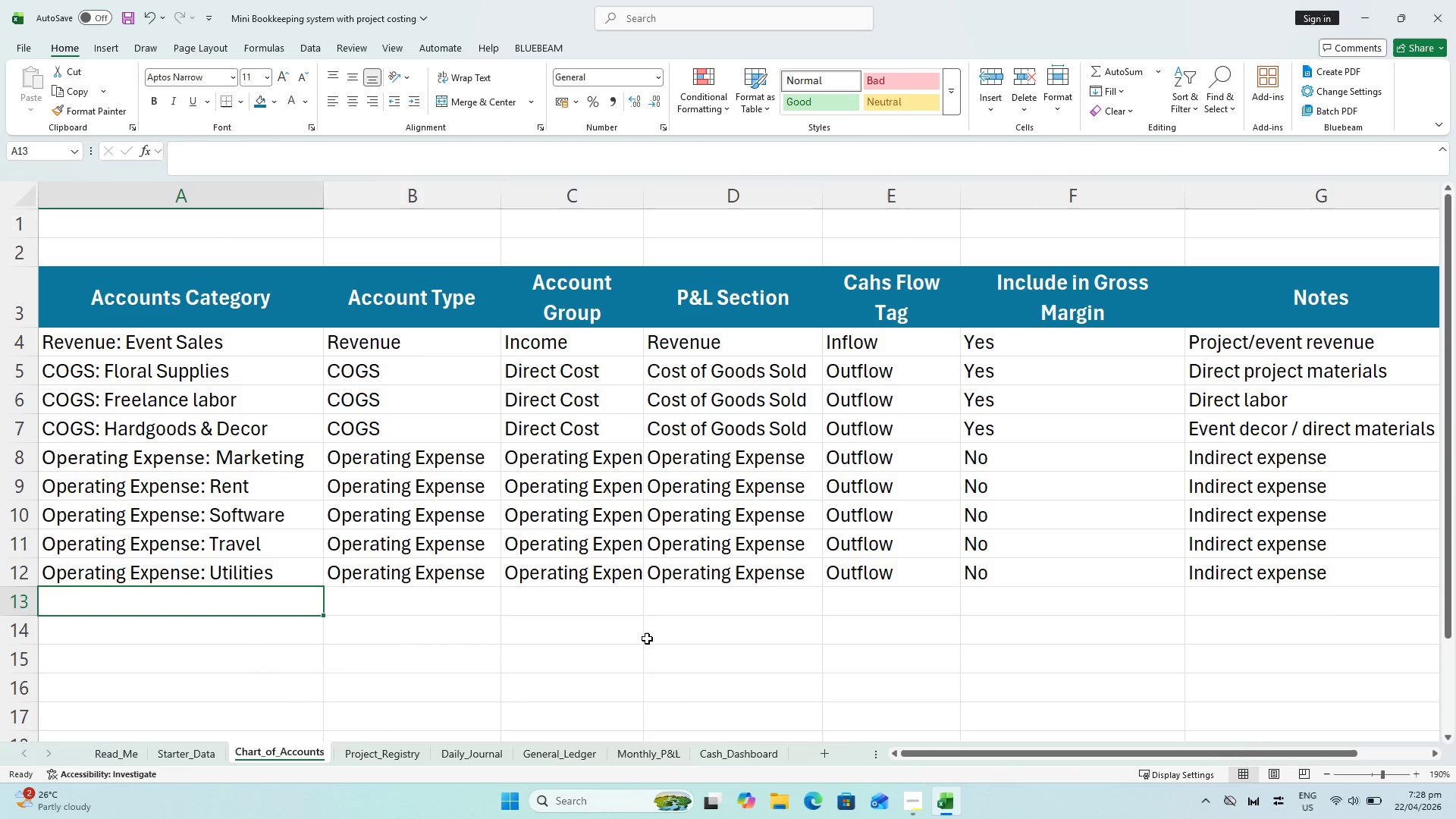 
key(Control+S)
 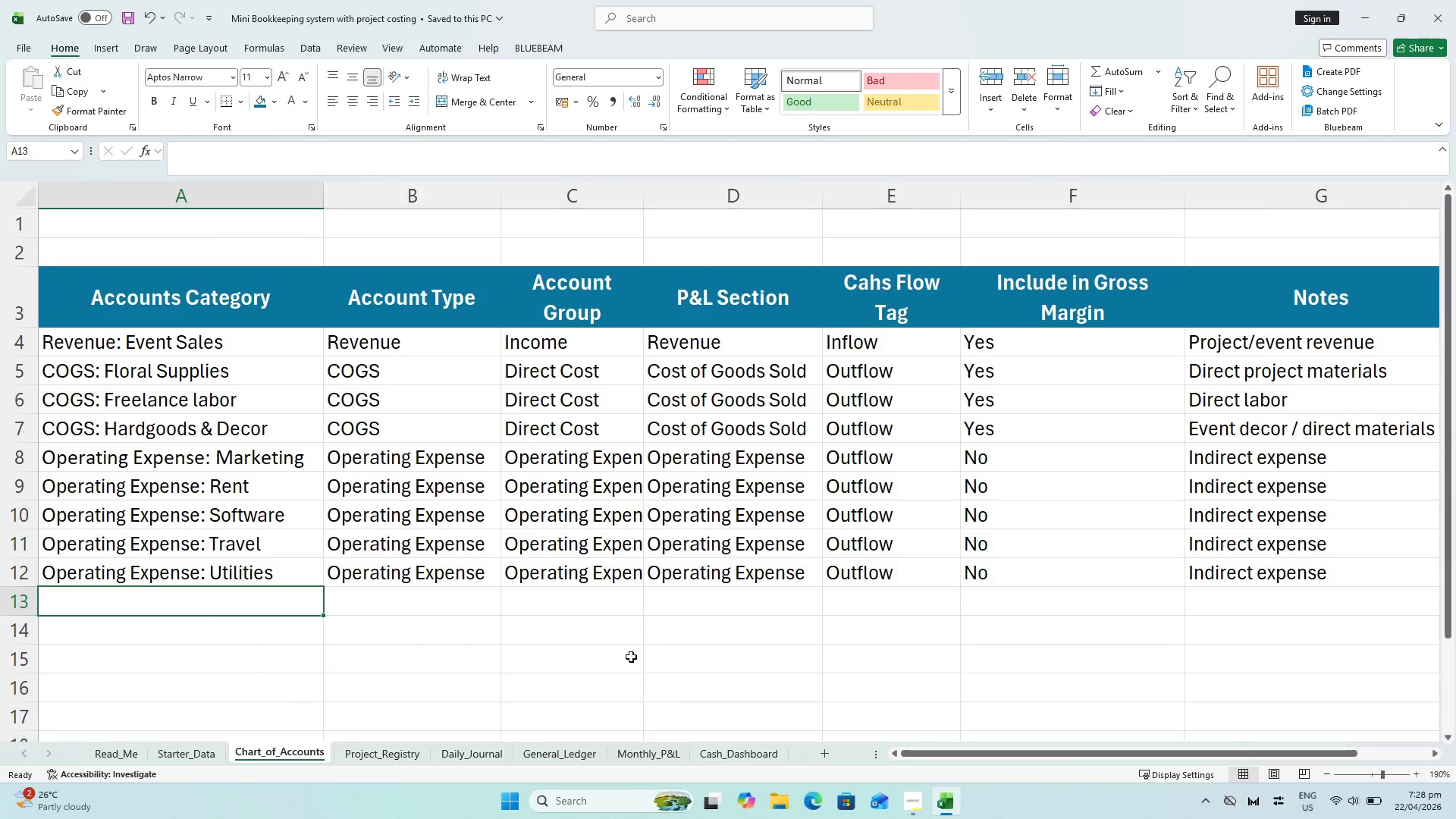 
key(Control+S)
 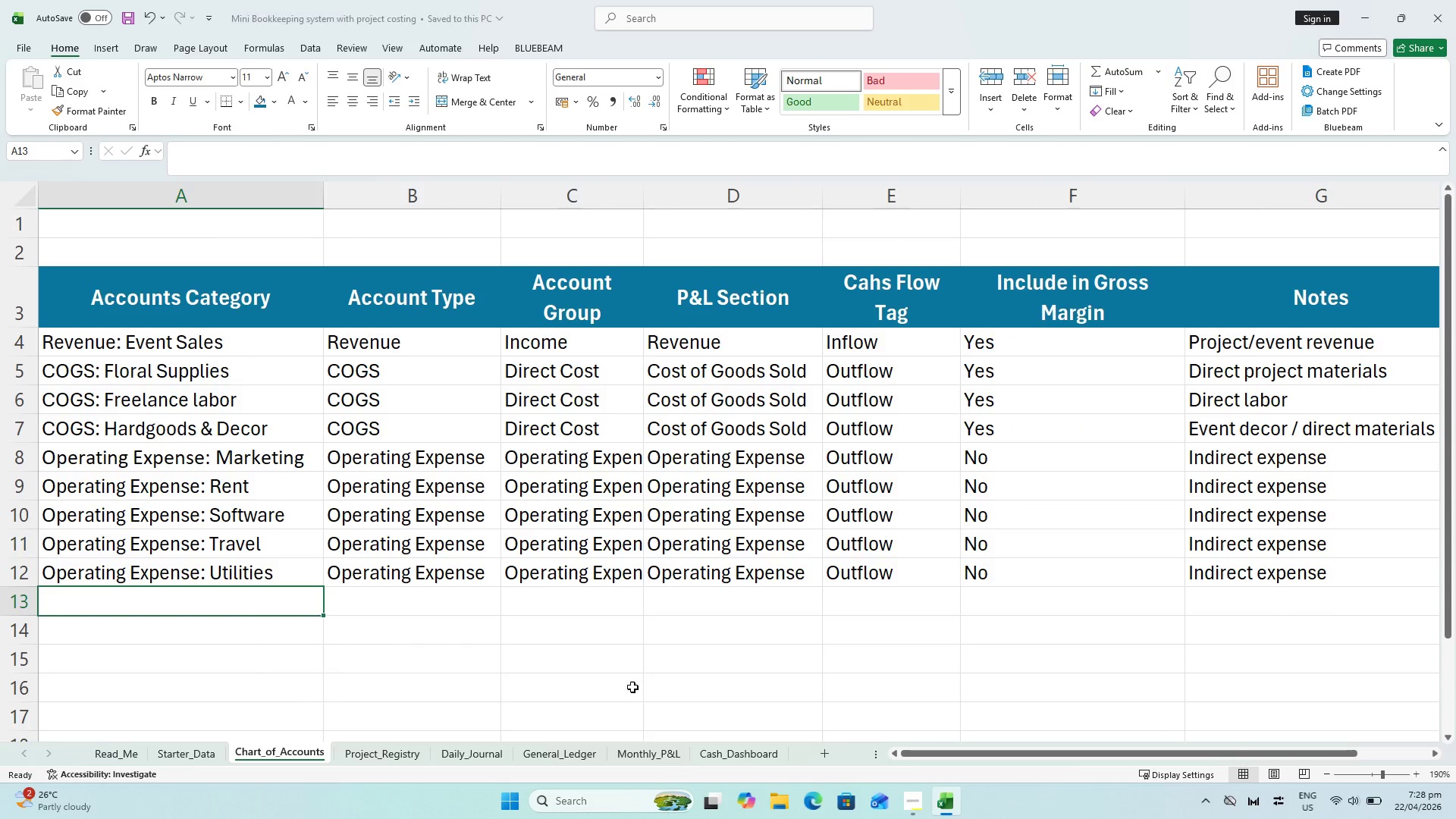 
key(Control+S)
 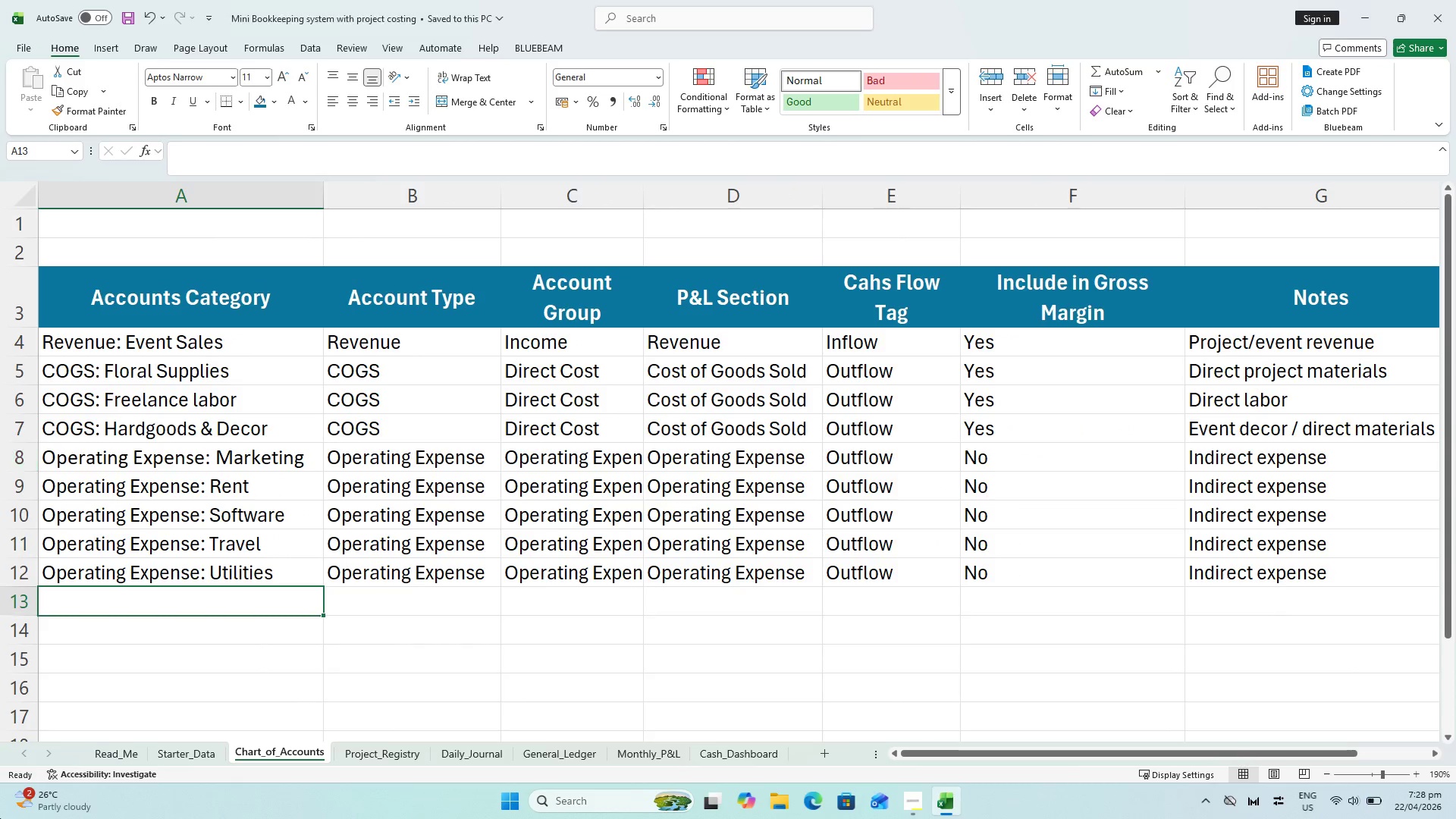 
key(Control+S)
 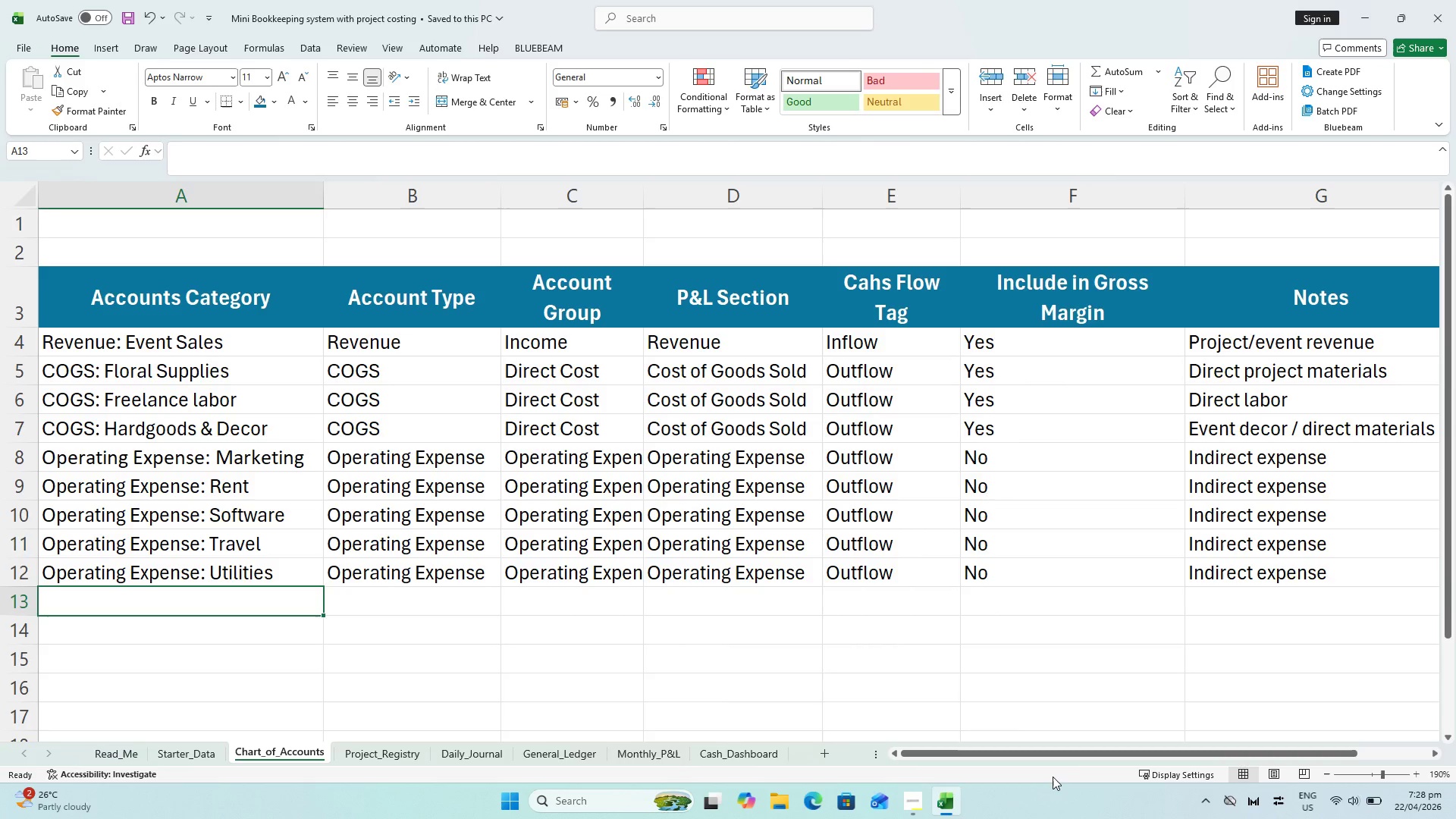 
scroll: coordinate [384, 458], scroll_direction: up, amount: 1.0
 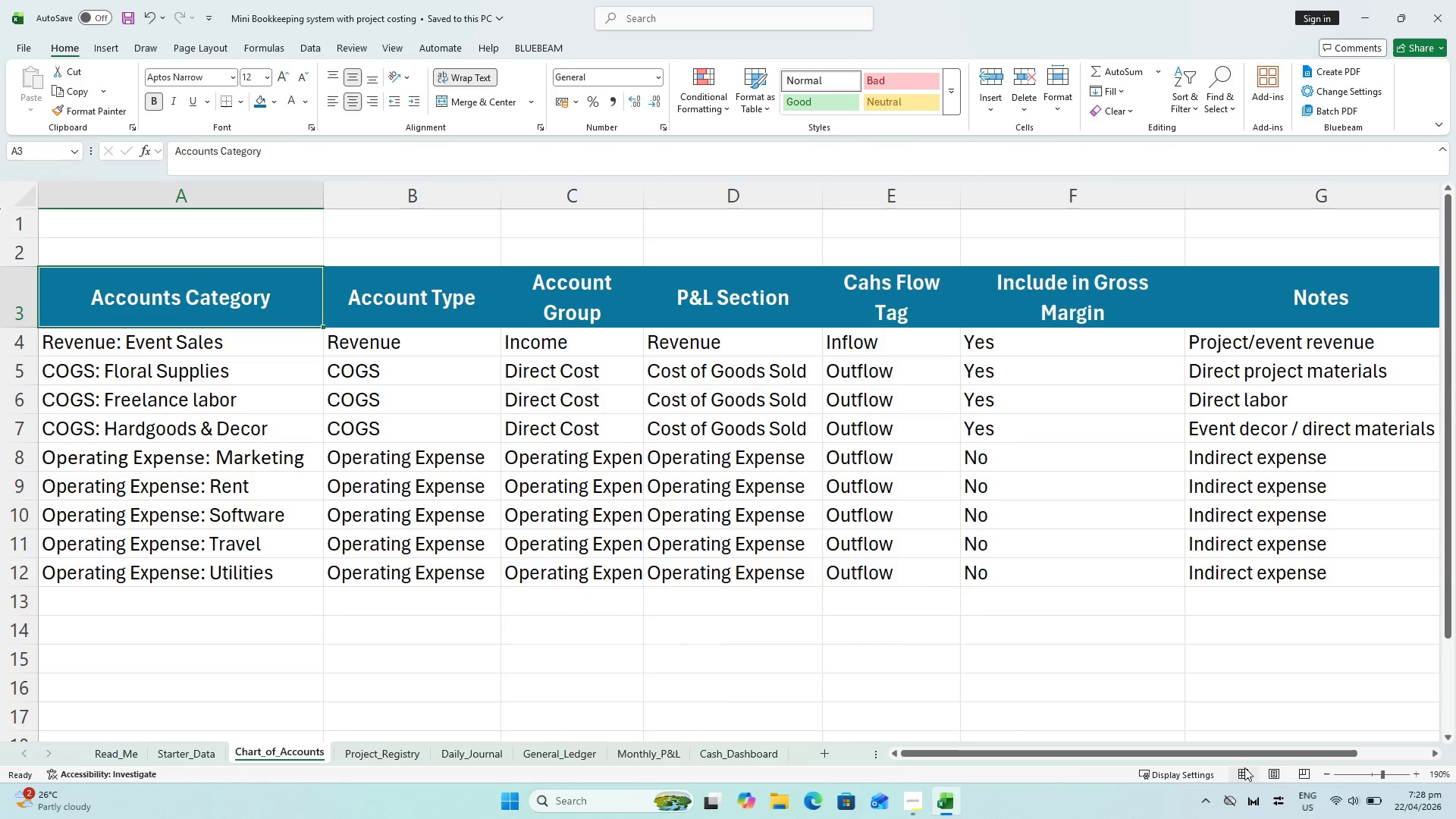 
left_click_drag(start_coordinate=[1240, 758], to_coordinate=[1358, 726])
 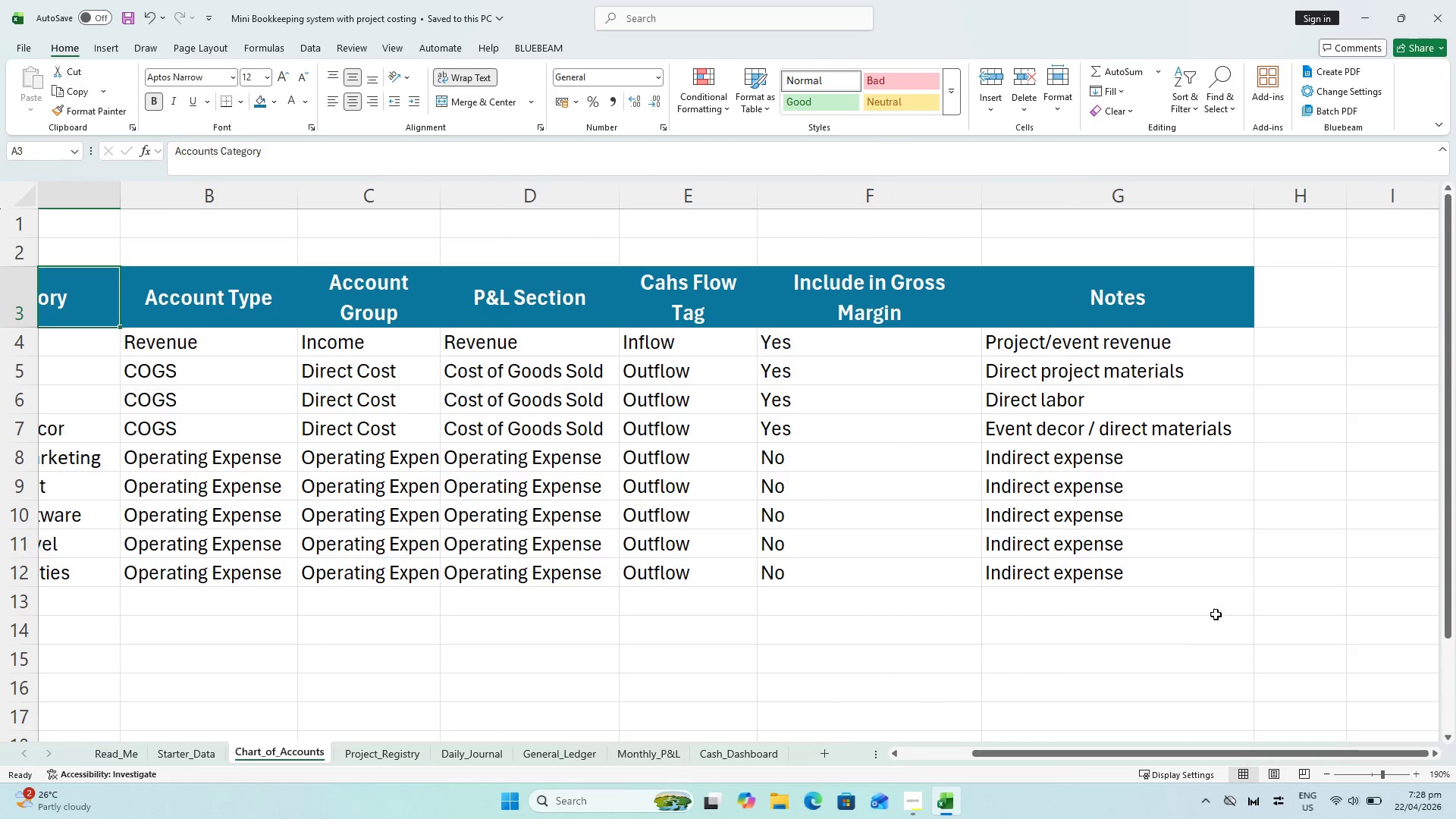 
hold_key(key=ShiftLeft, duration=0.39)
 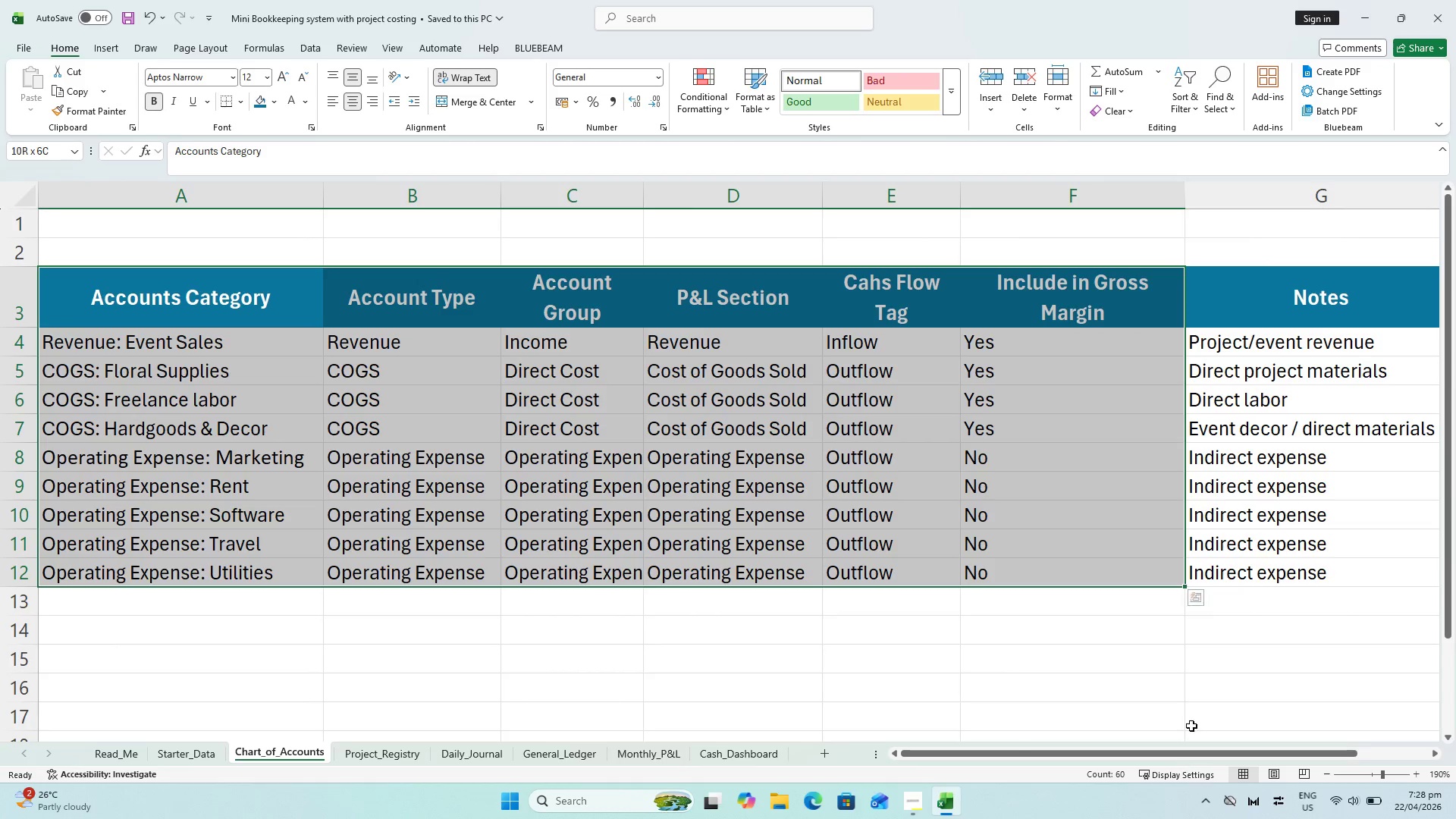 
hold_key(key=ShiftLeft, duration=0.44)
left_click([1235, 578])
 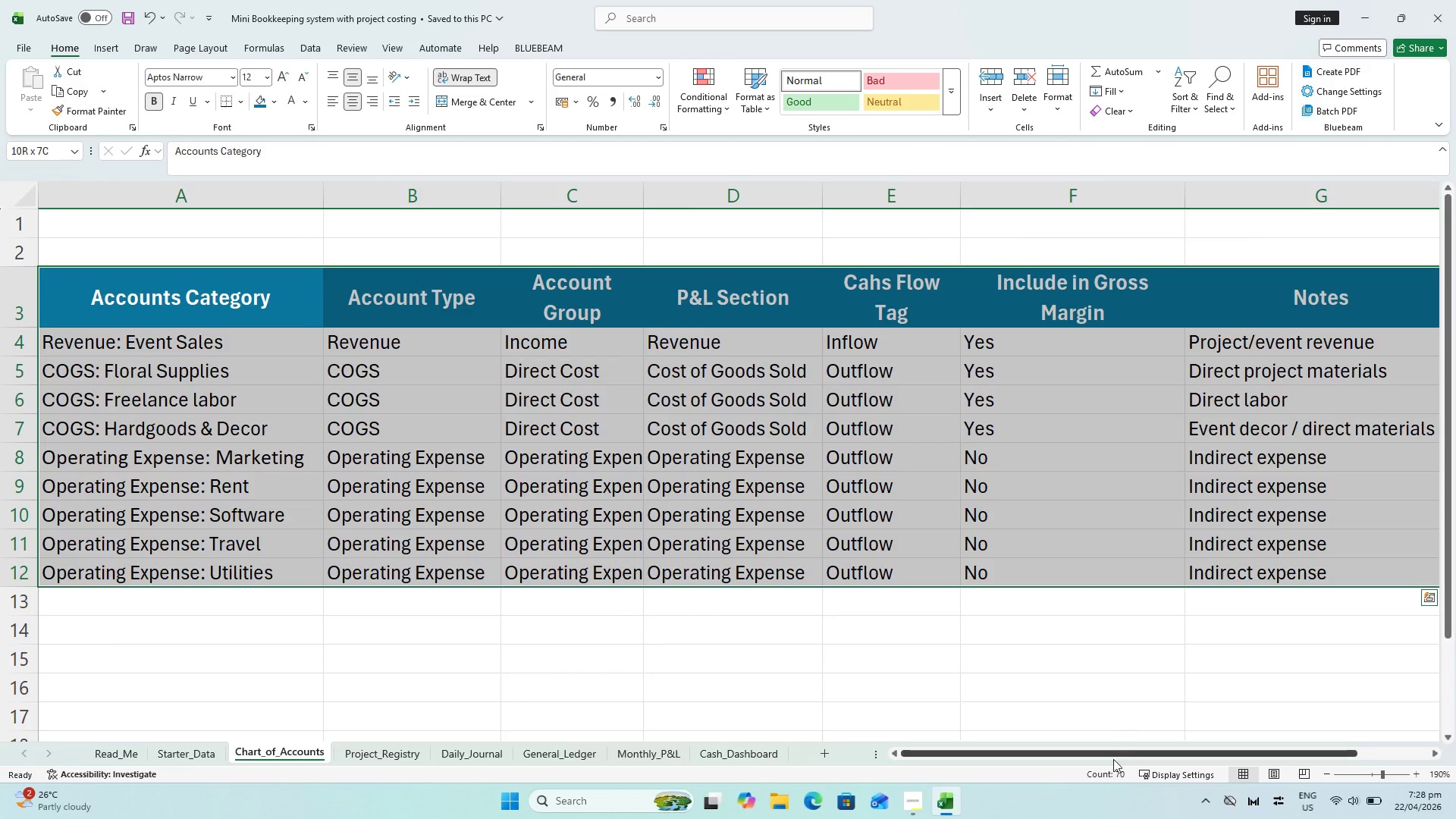 
left_click_drag(start_coordinate=[1112, 761], to_coordinate=[1037, 764])
 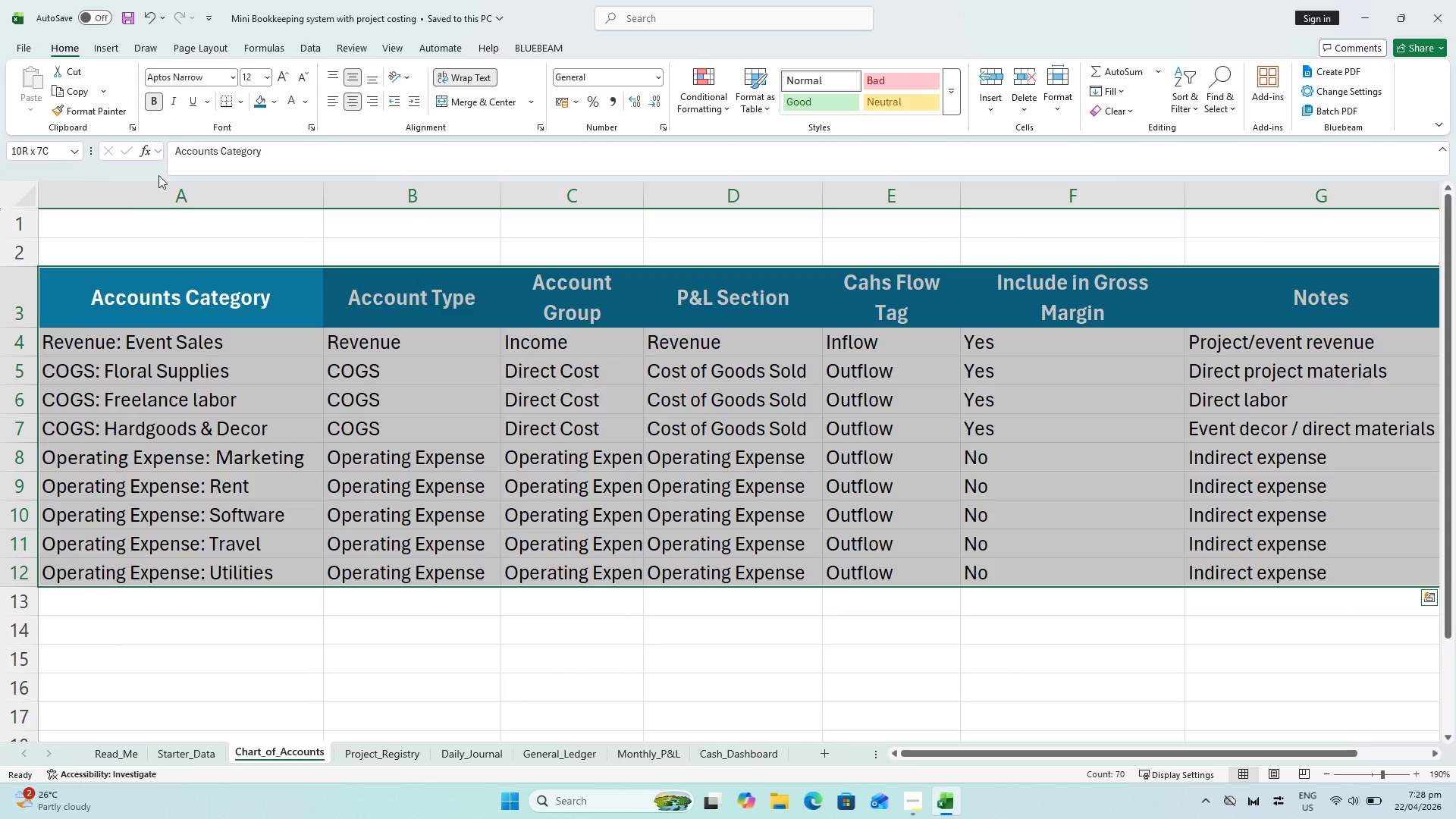 
key(Control+T)
 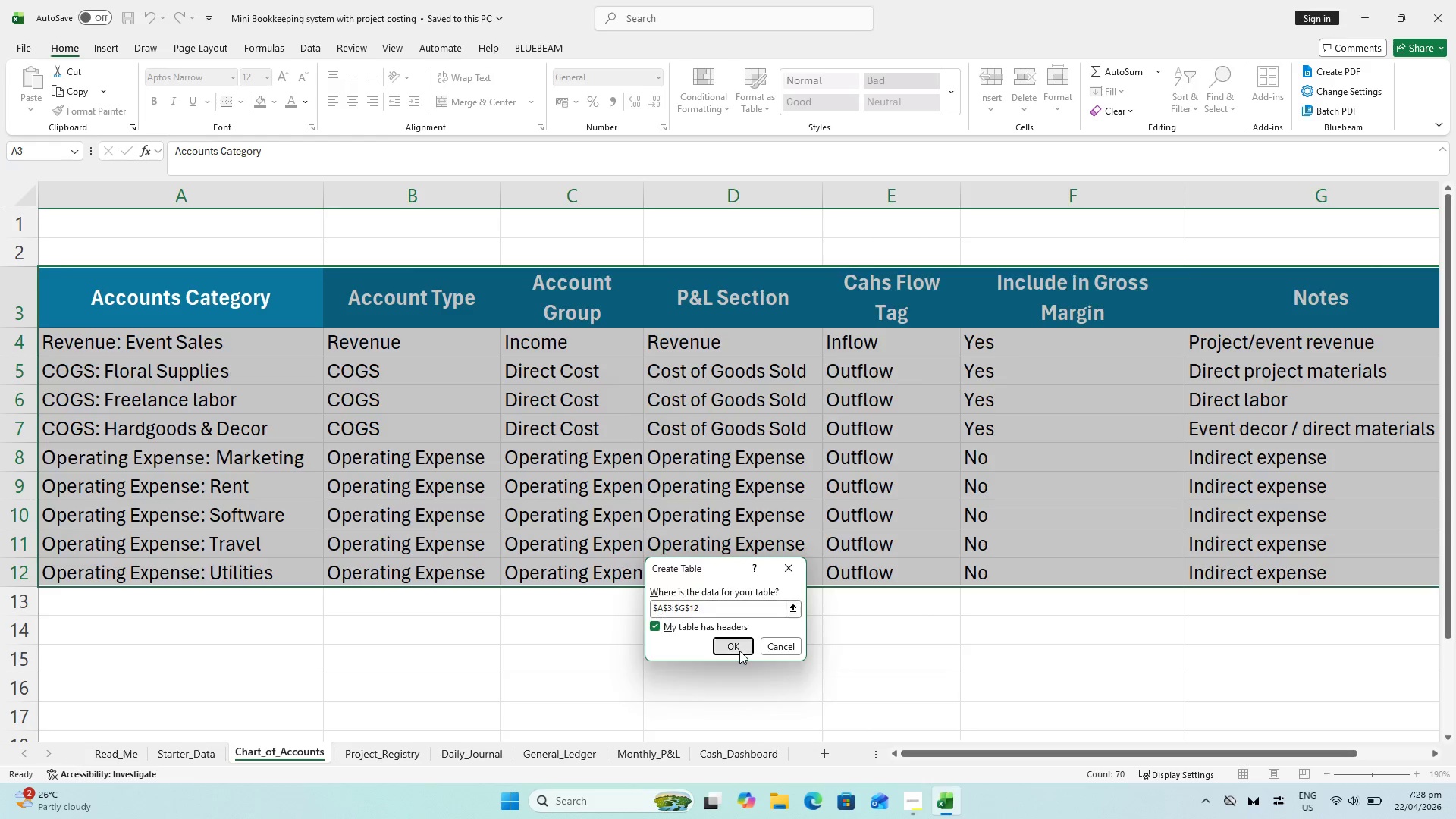 
hold_key(key=ControlLeft, duration=0.61)
scroll: coordinate [462, 497], scroll_direction: down, amount: 1.0
 